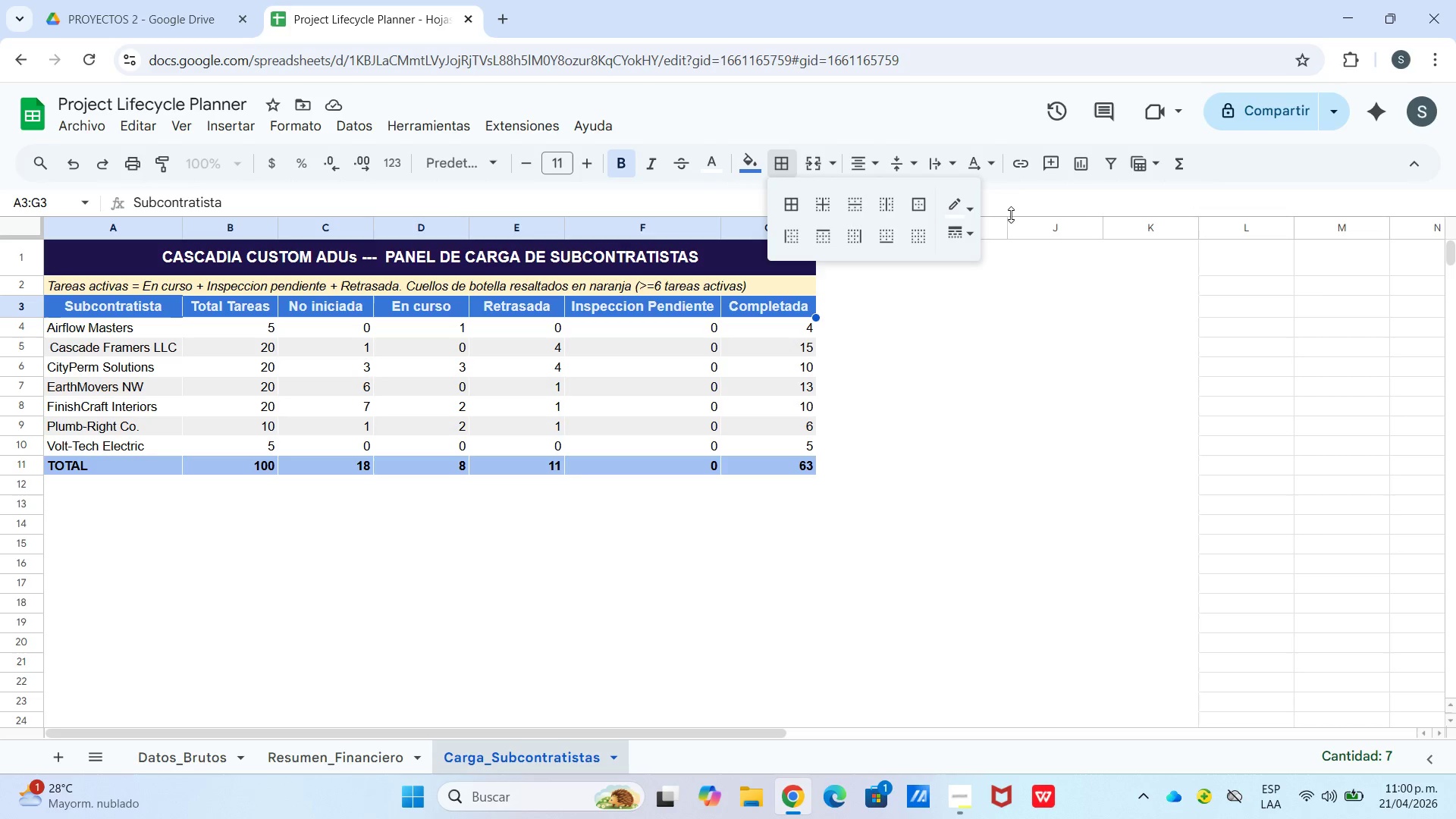 
left_click([971, 215])
 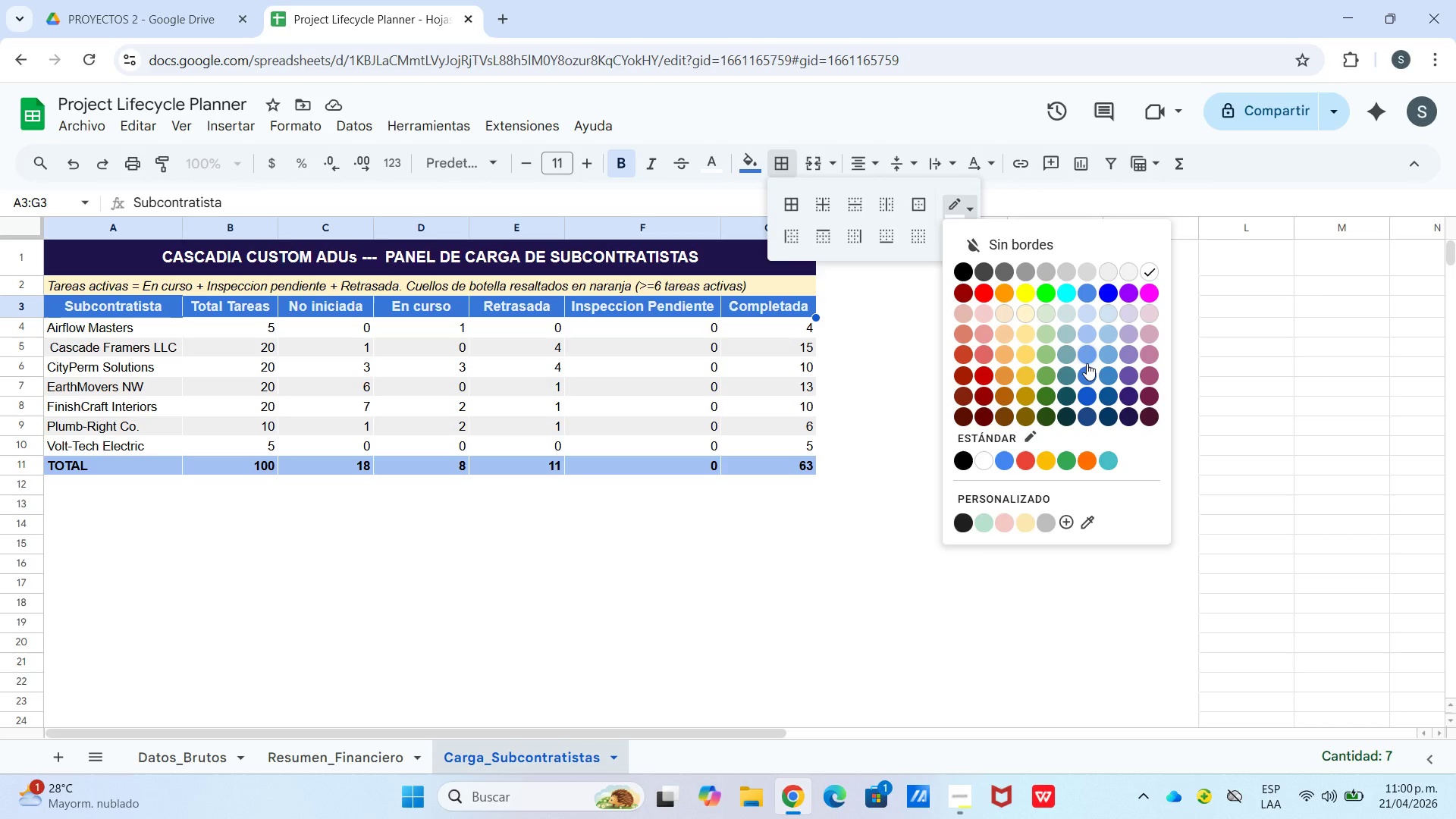 
left_click([1086, 374])
 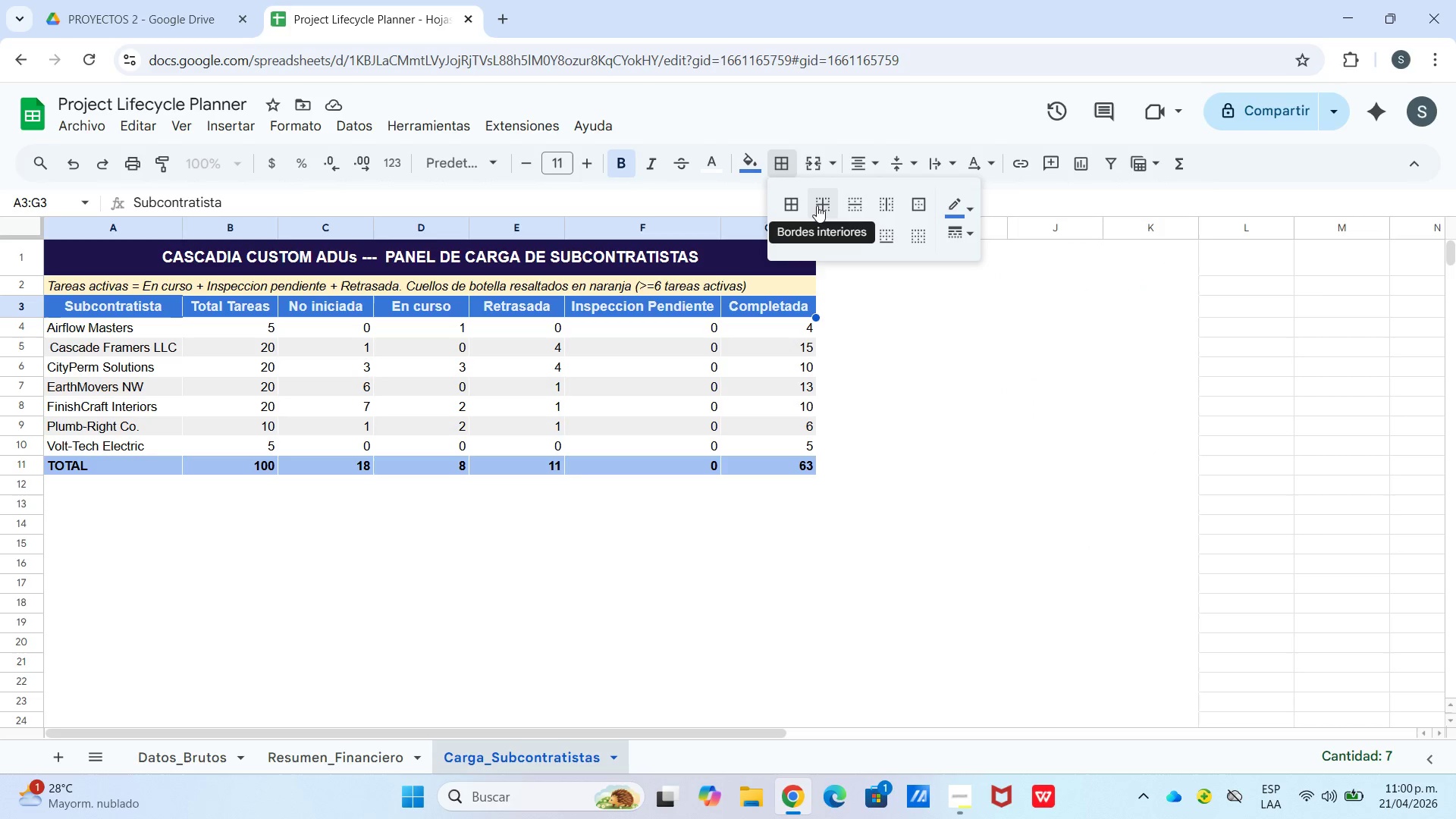 
left_click([817, 206])
 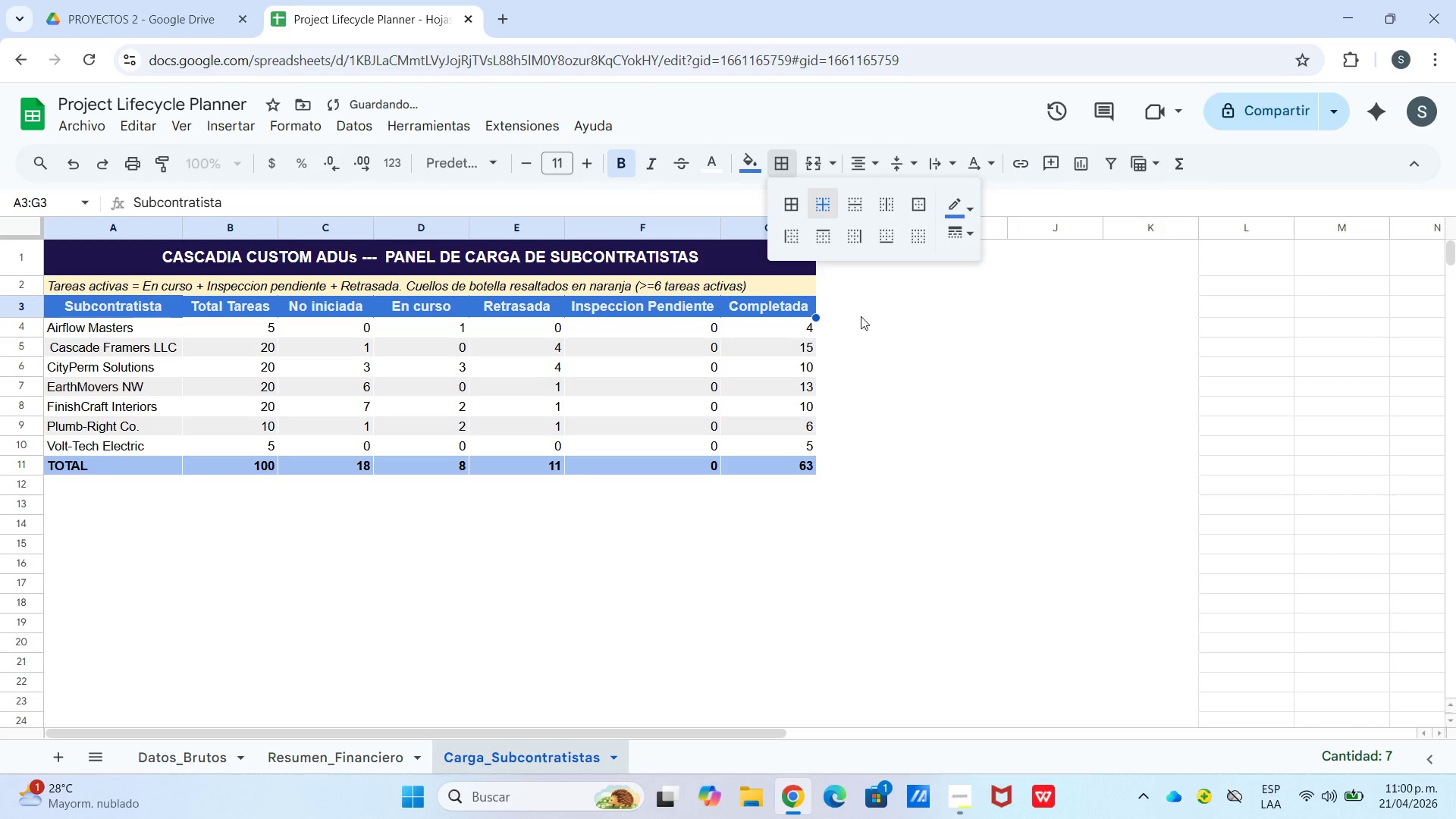 
left_click([871, 340])
 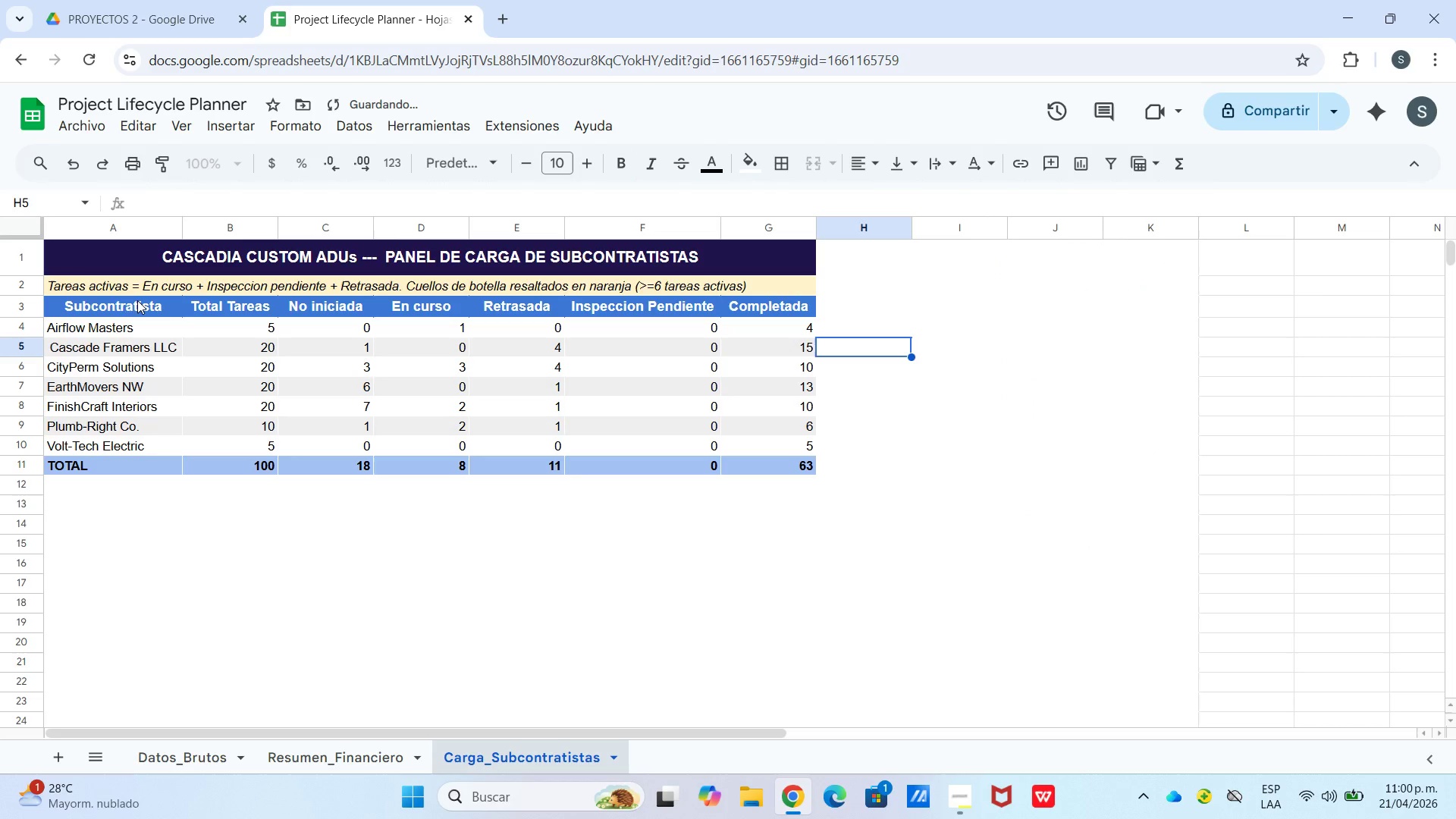 
left_click_drag(start_coordinate=[121, 300], to_coordinate=[757, 310])
 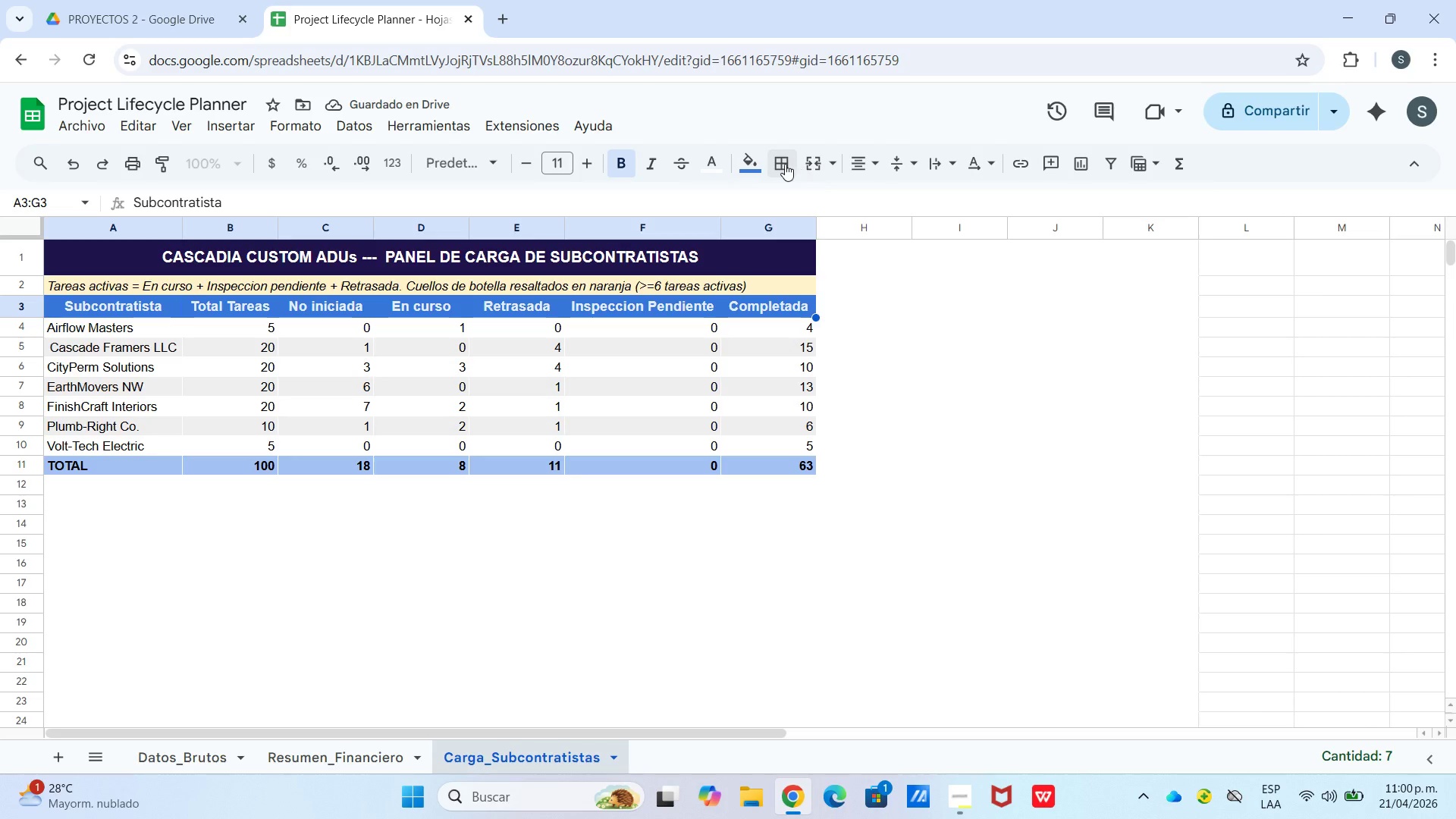 
left_click([774, 164])
 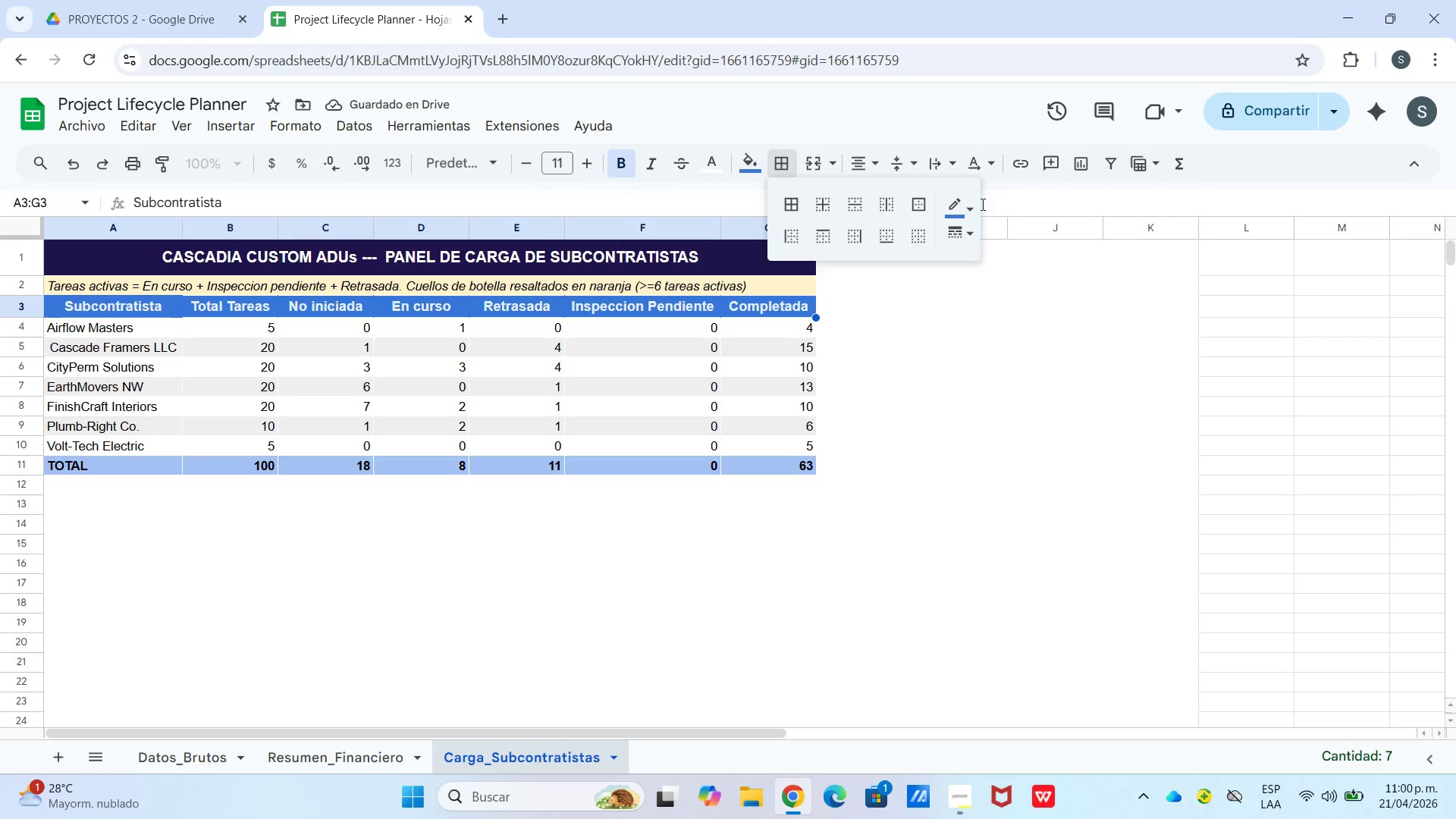 
left_click([966, 207])
 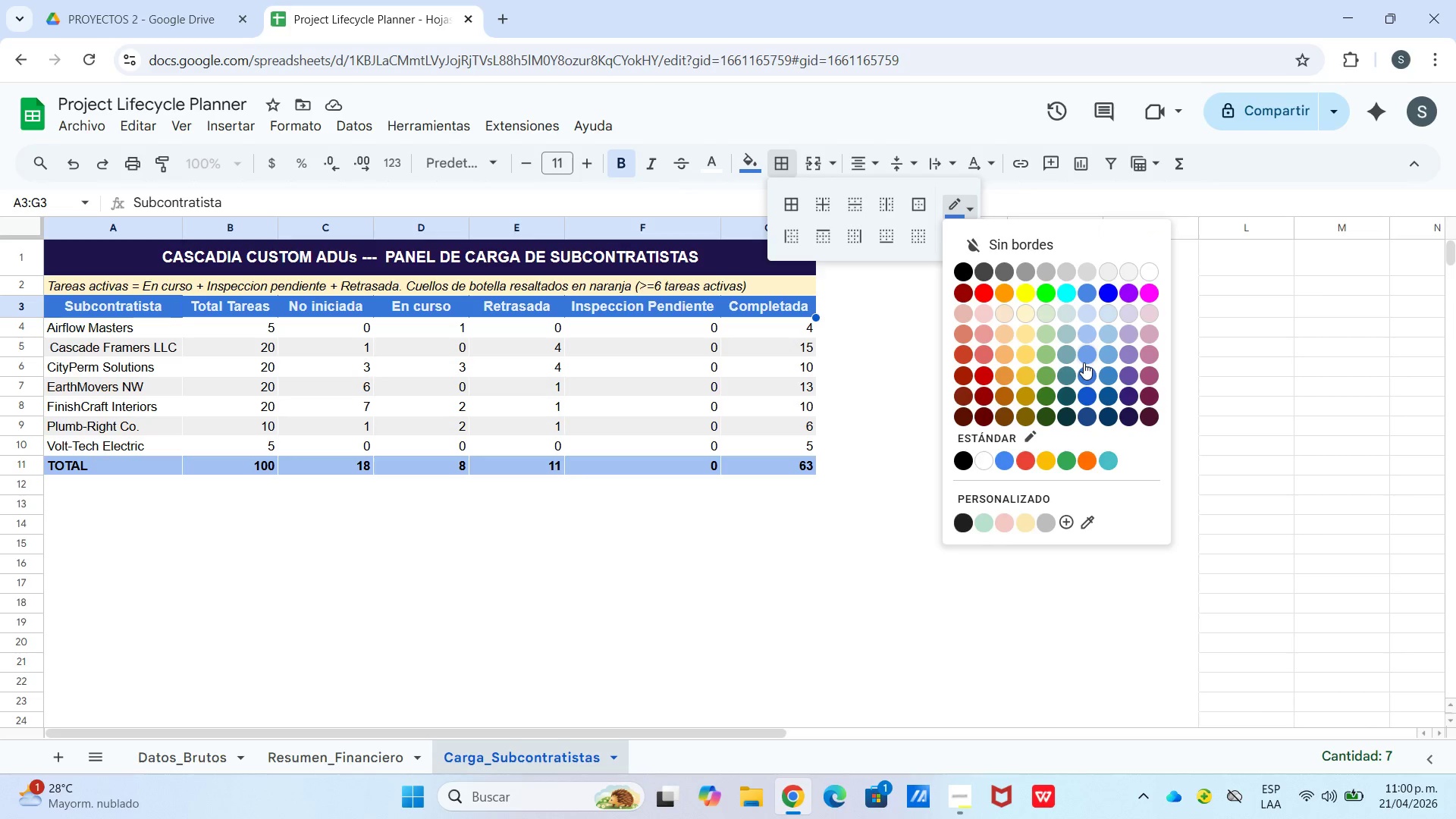 
left_click_drag(start_coordinate=[1087, 353], to_coordinate=[1080, 352])
 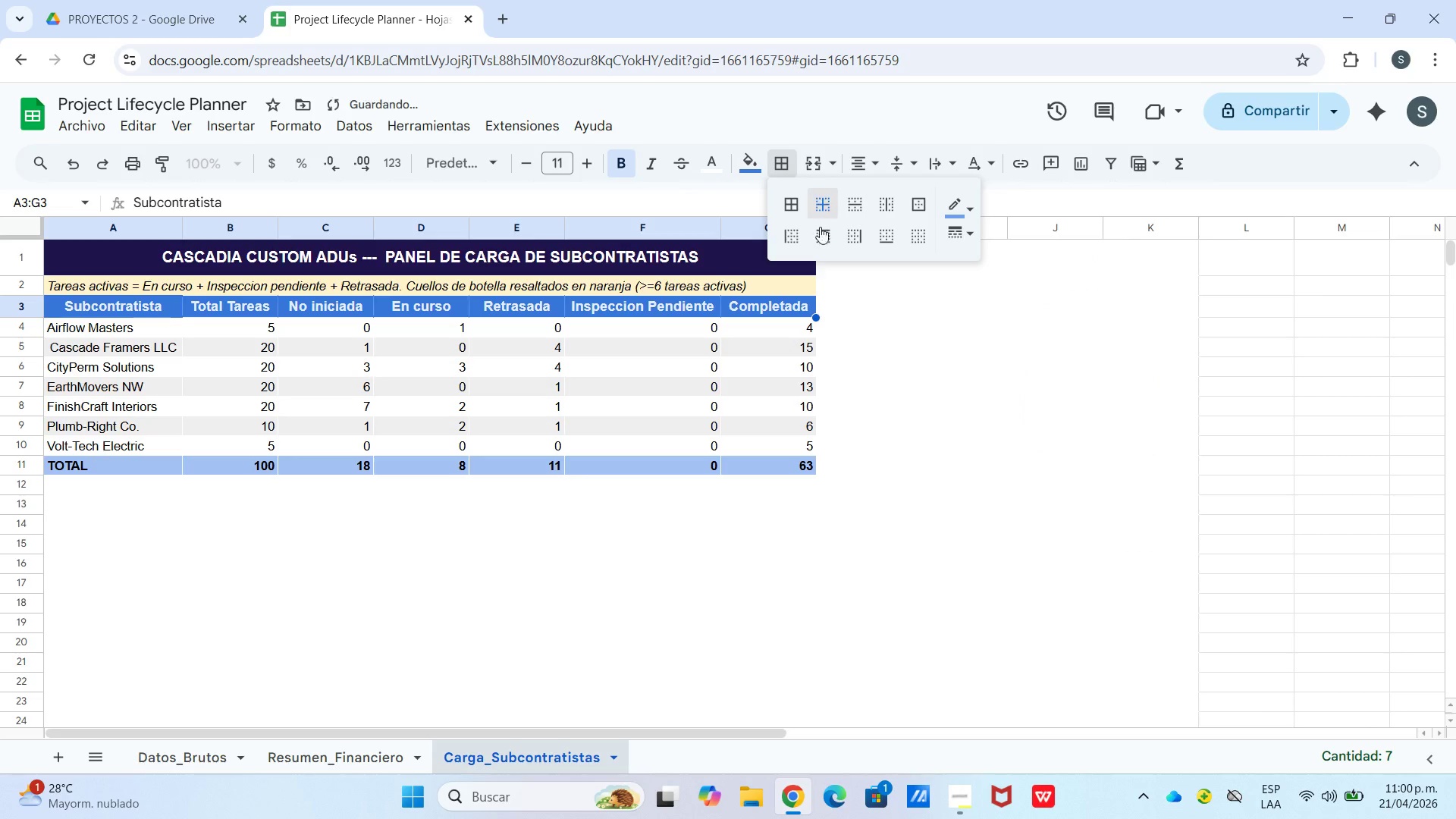 
double_click([887, 337])
 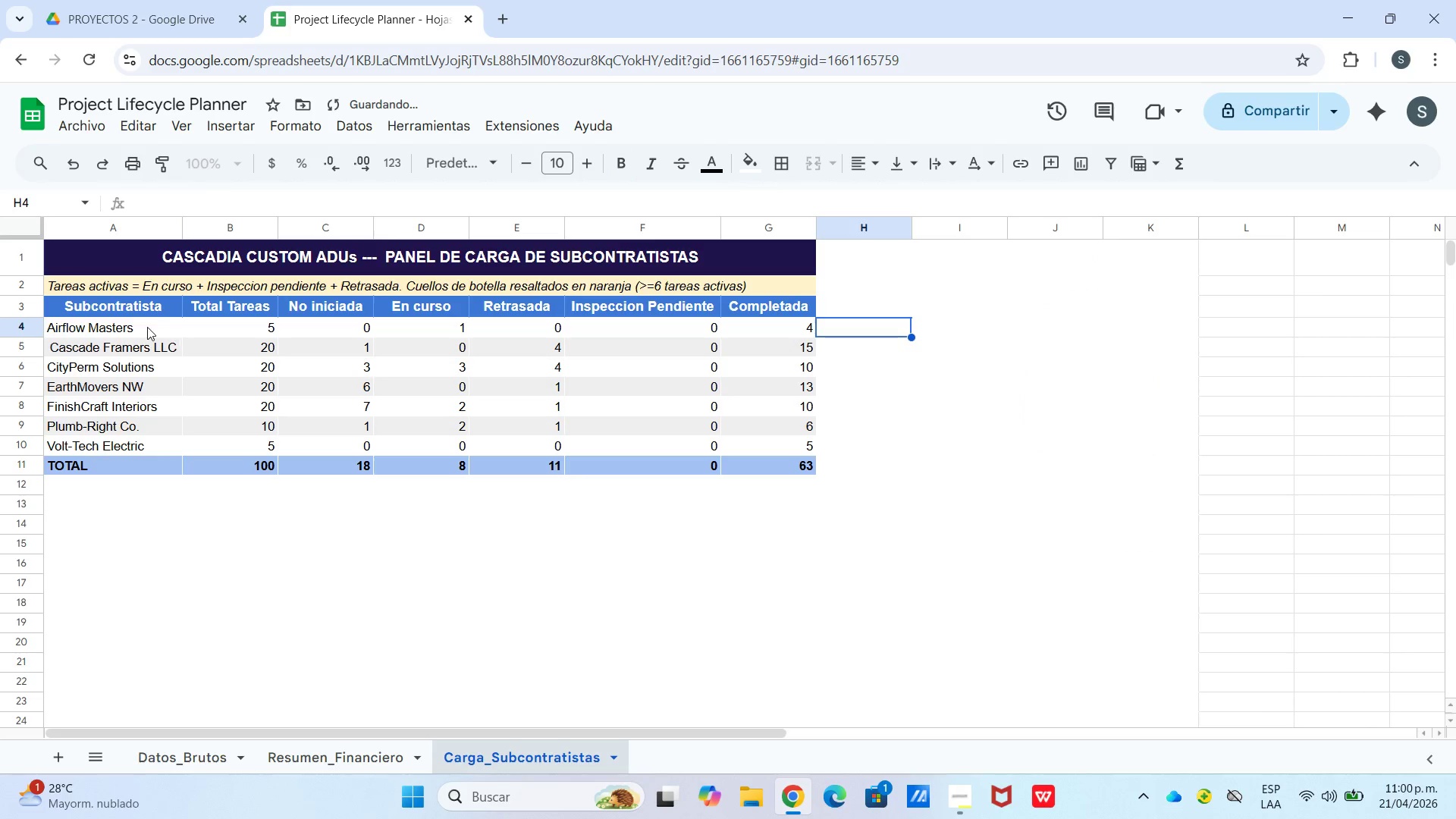 
left_click_drag(start_coordinate=[146, 327], to_coordinate=[780, 461])
 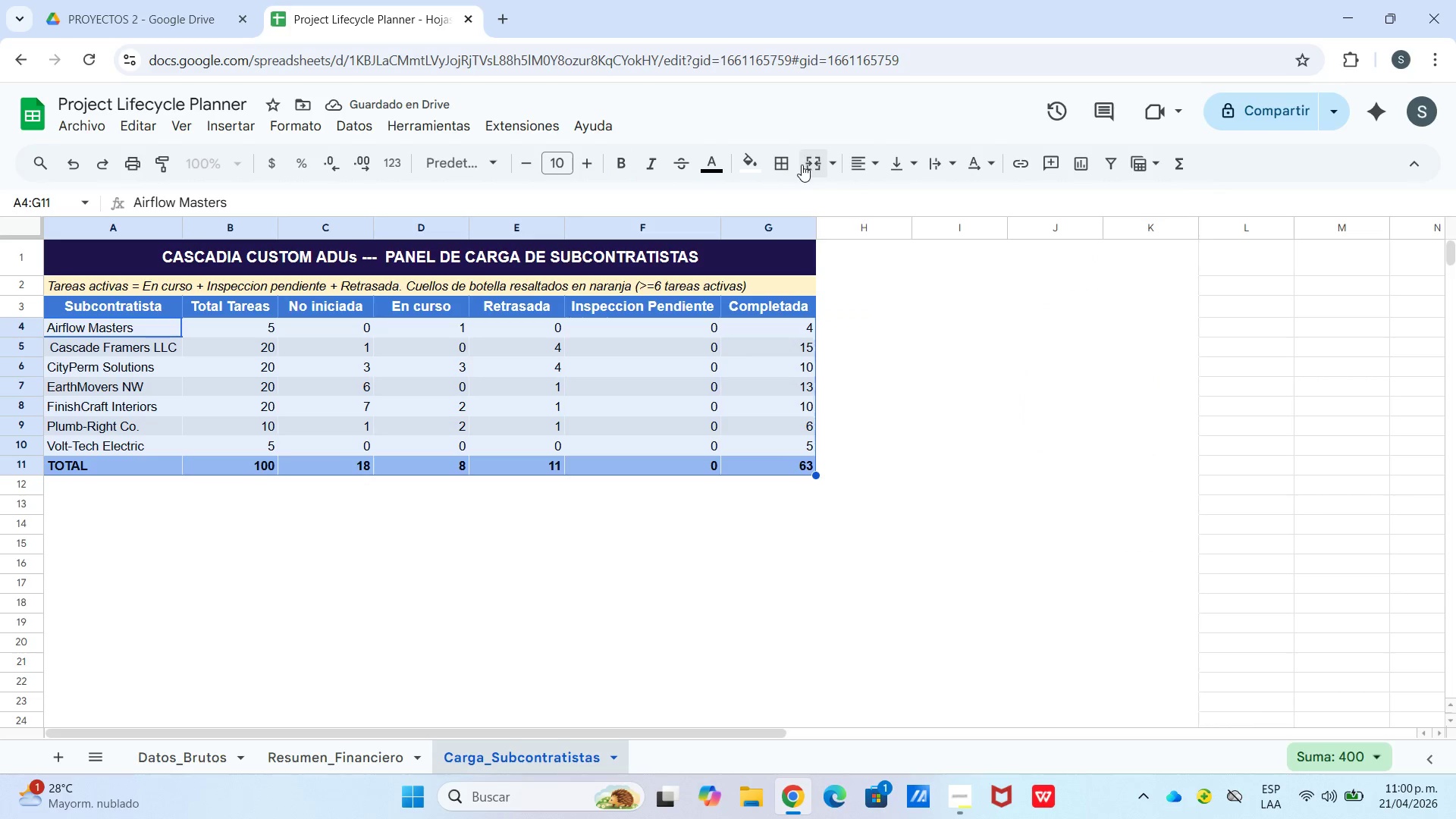 
left_click_drag(start_coordinate=[779, 165], to_coordinate=[780, 171])
 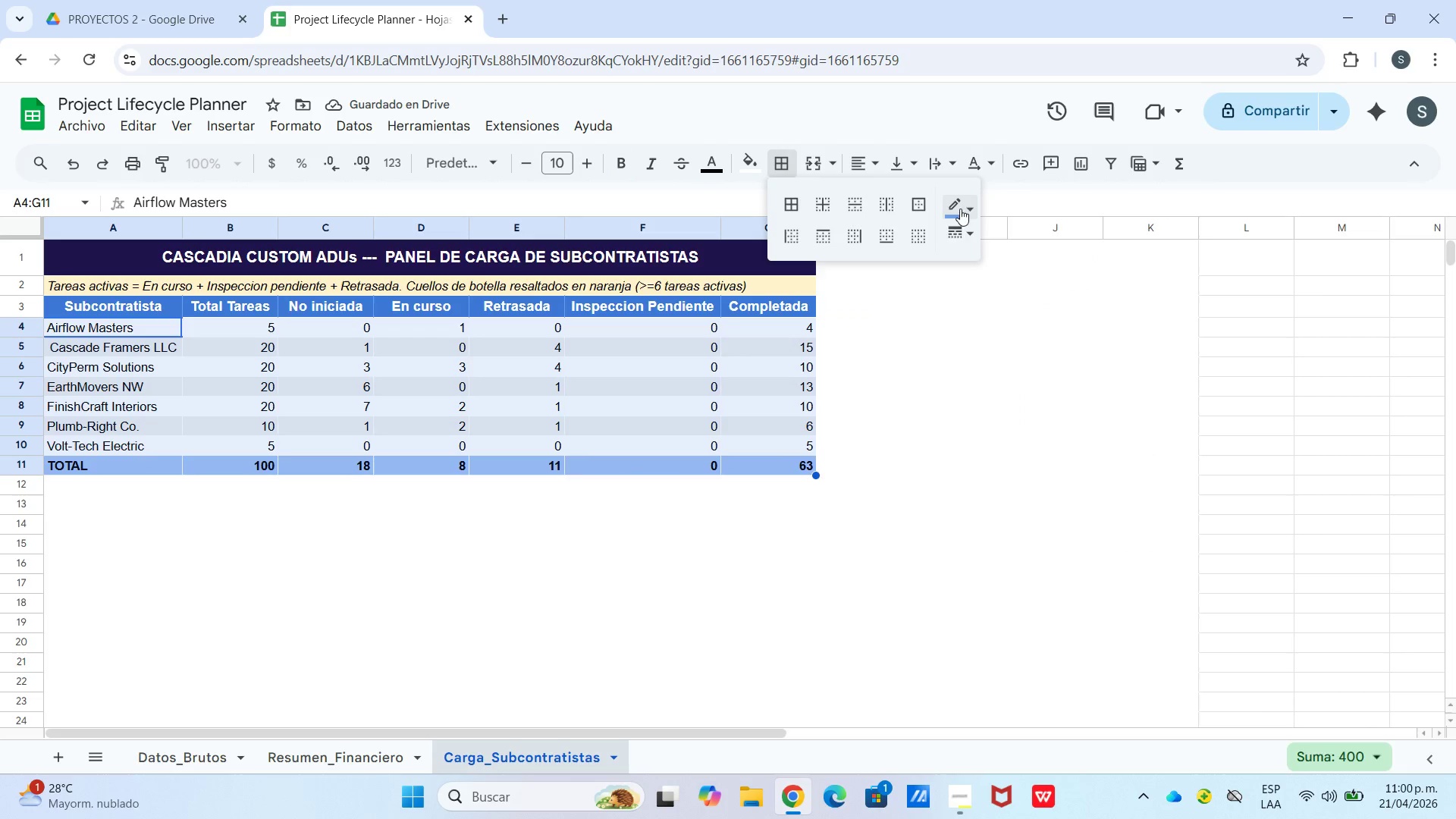 
left_click([968, 205])
 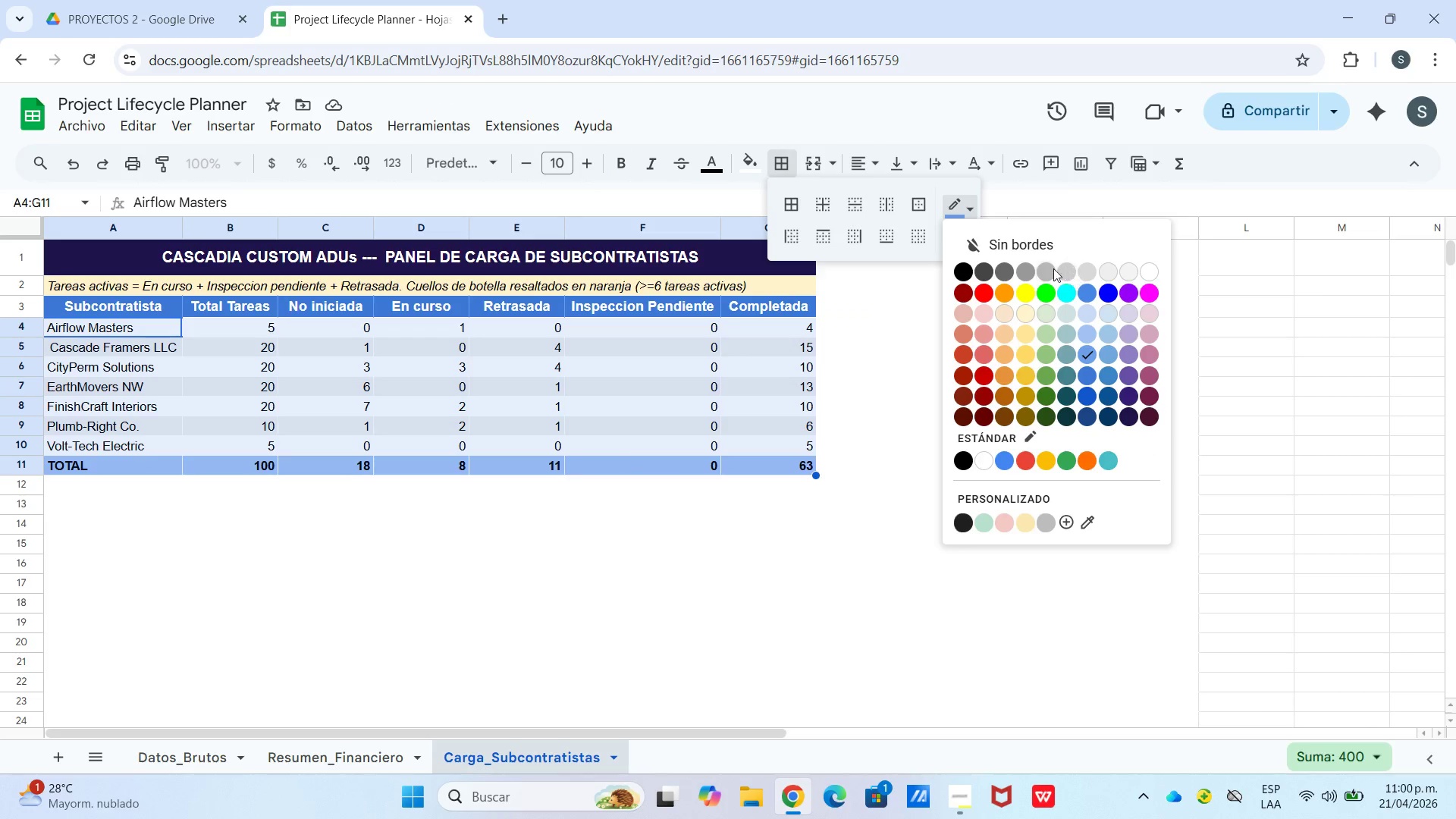 
left_click([1044, 268])
 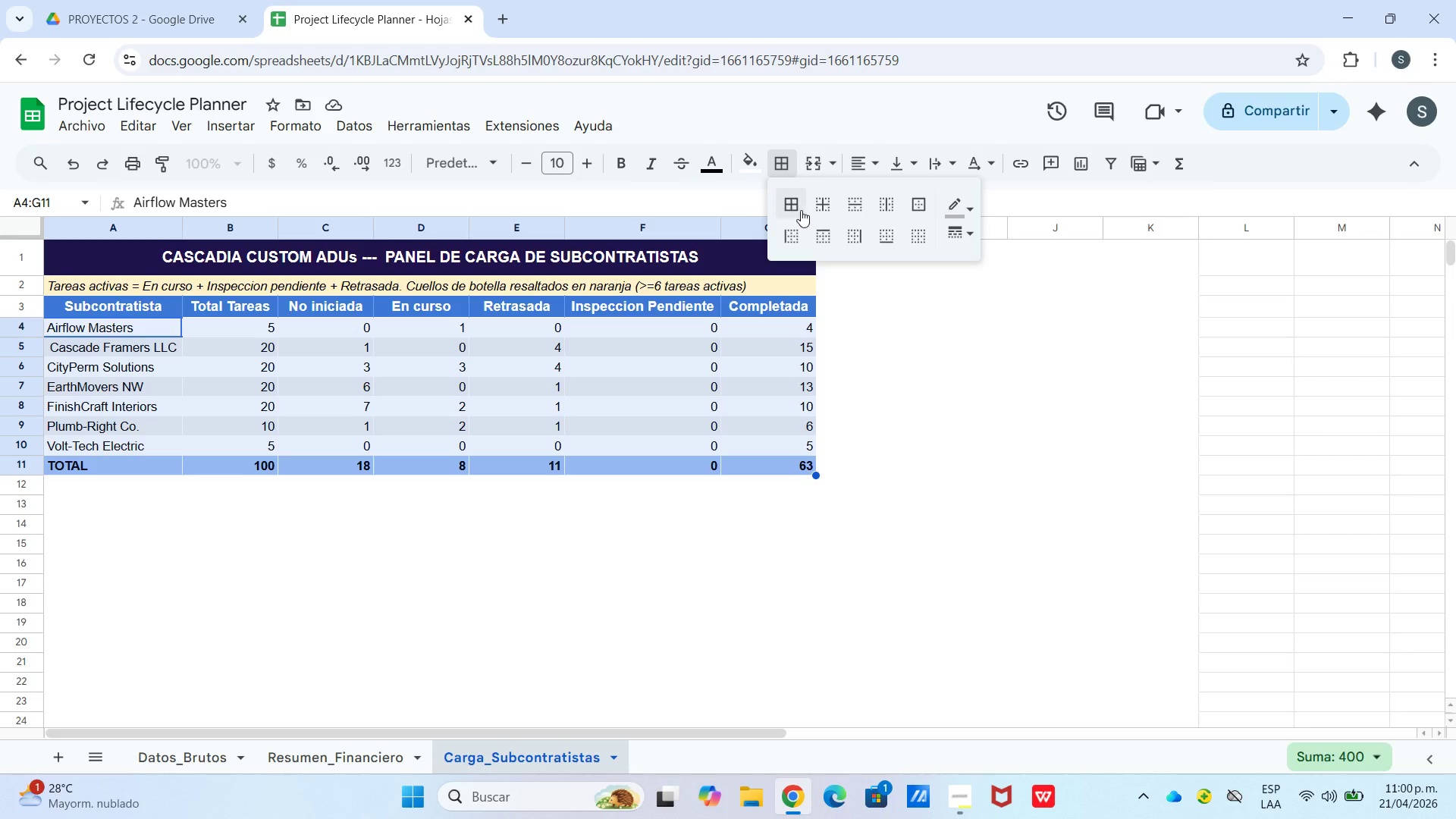 
left_click([801, 210])
 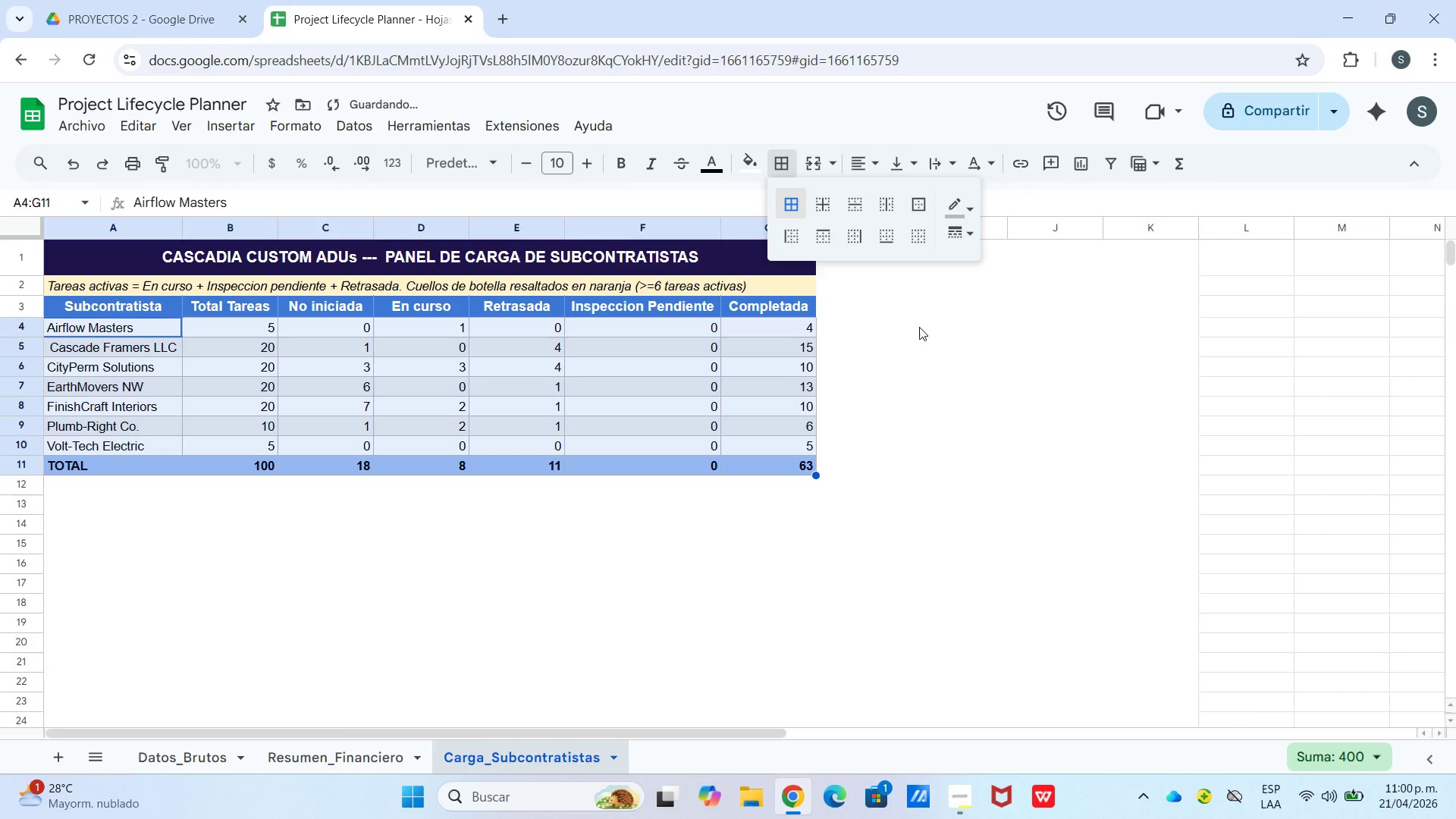 
left_click_drag(start_coordinate=[930, 340], to_coordinate=[930, 344])
 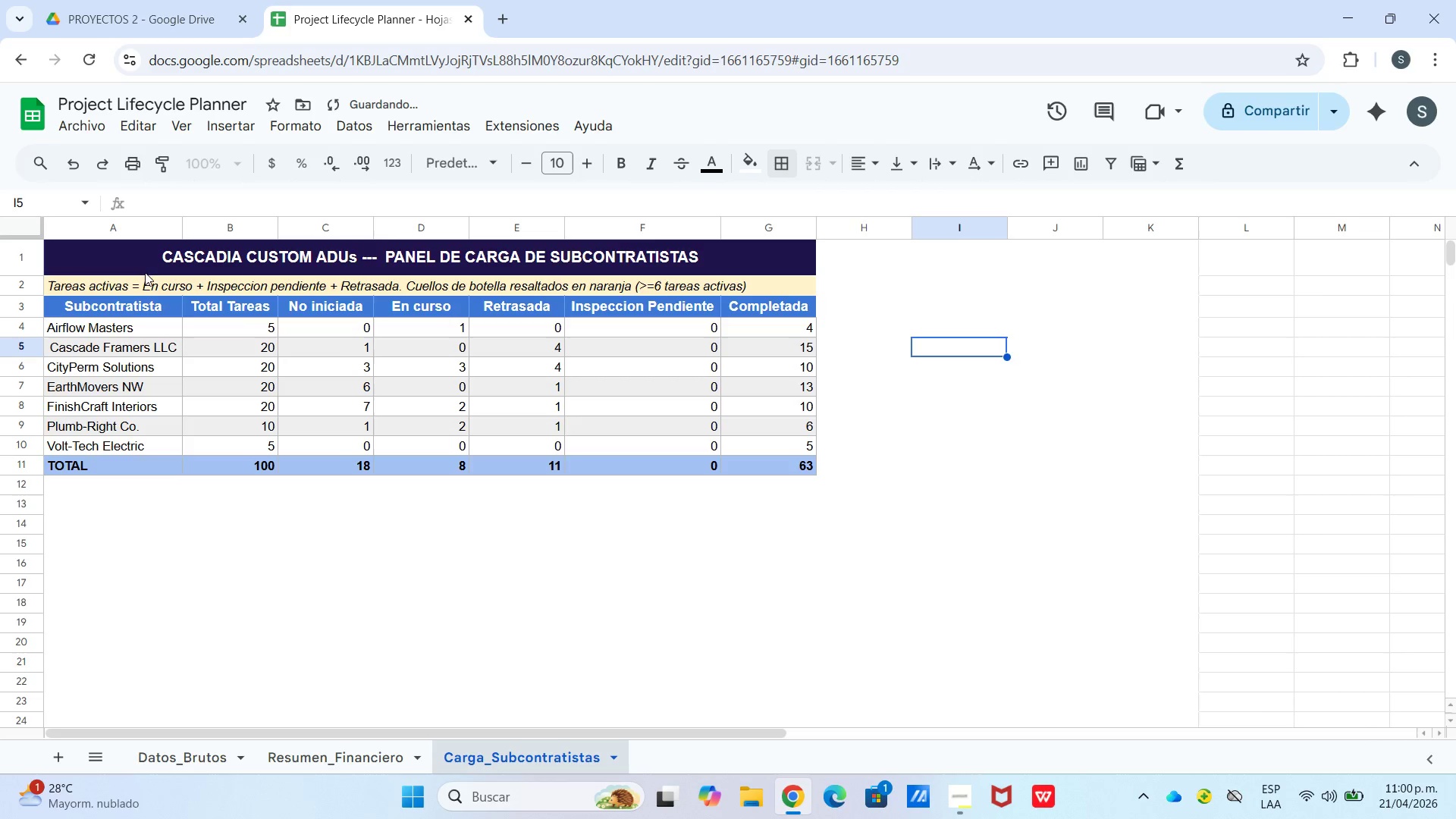 
left_click_drag(start_coordinate=[151, 259], to_coordinate=[778, 308])
 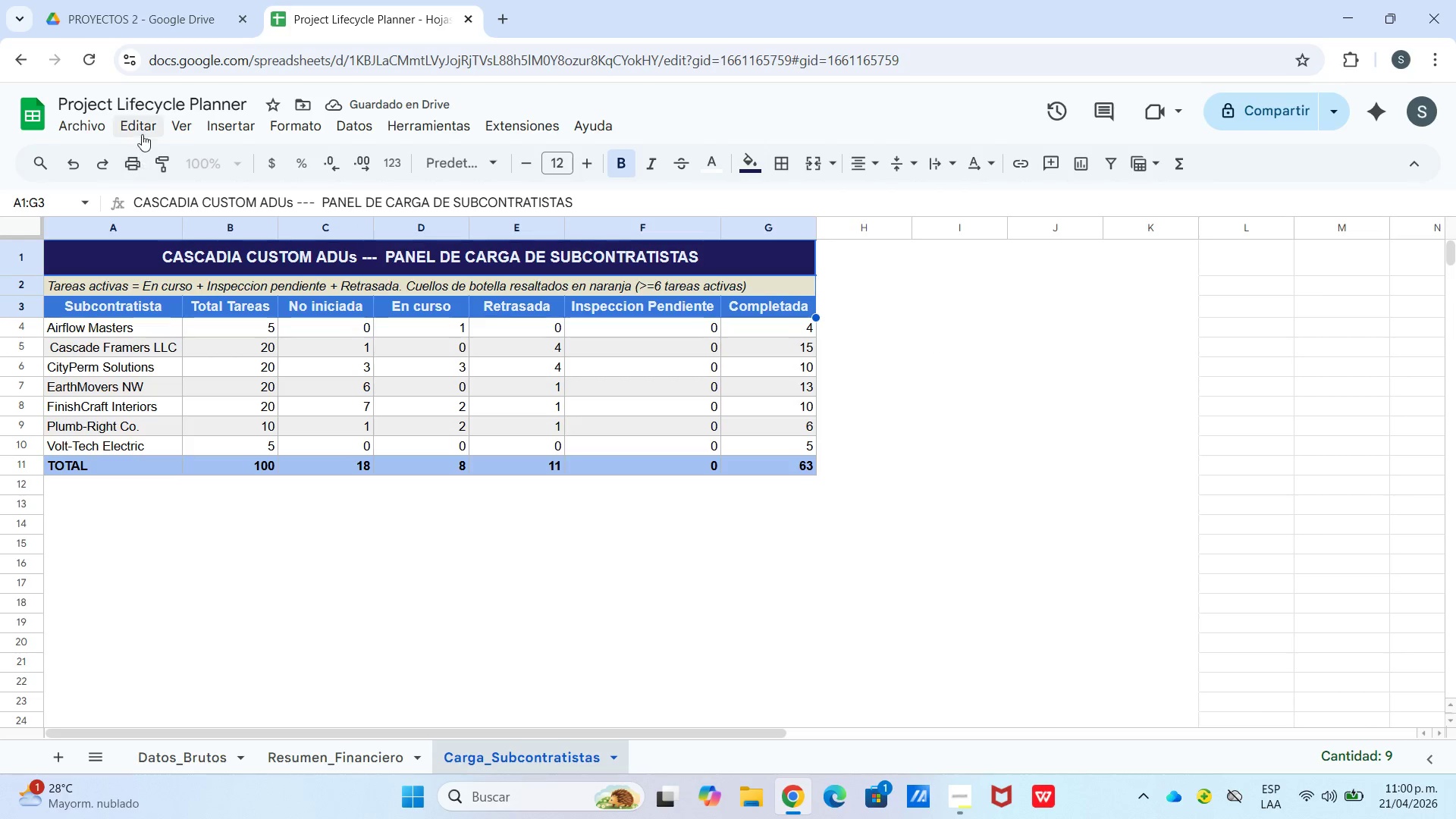 
left_click([190, 129])
 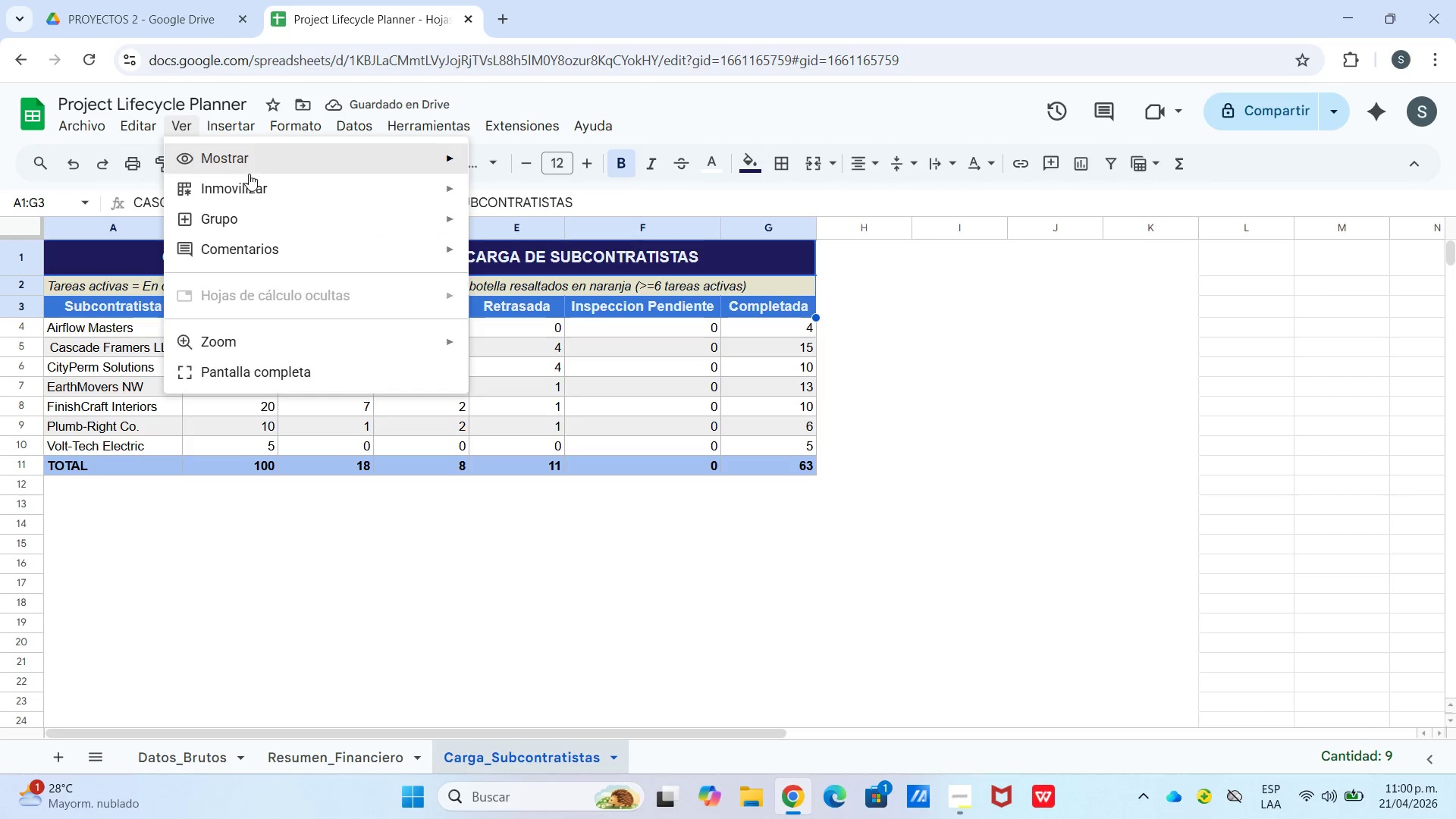 
left_click([249, 184])
 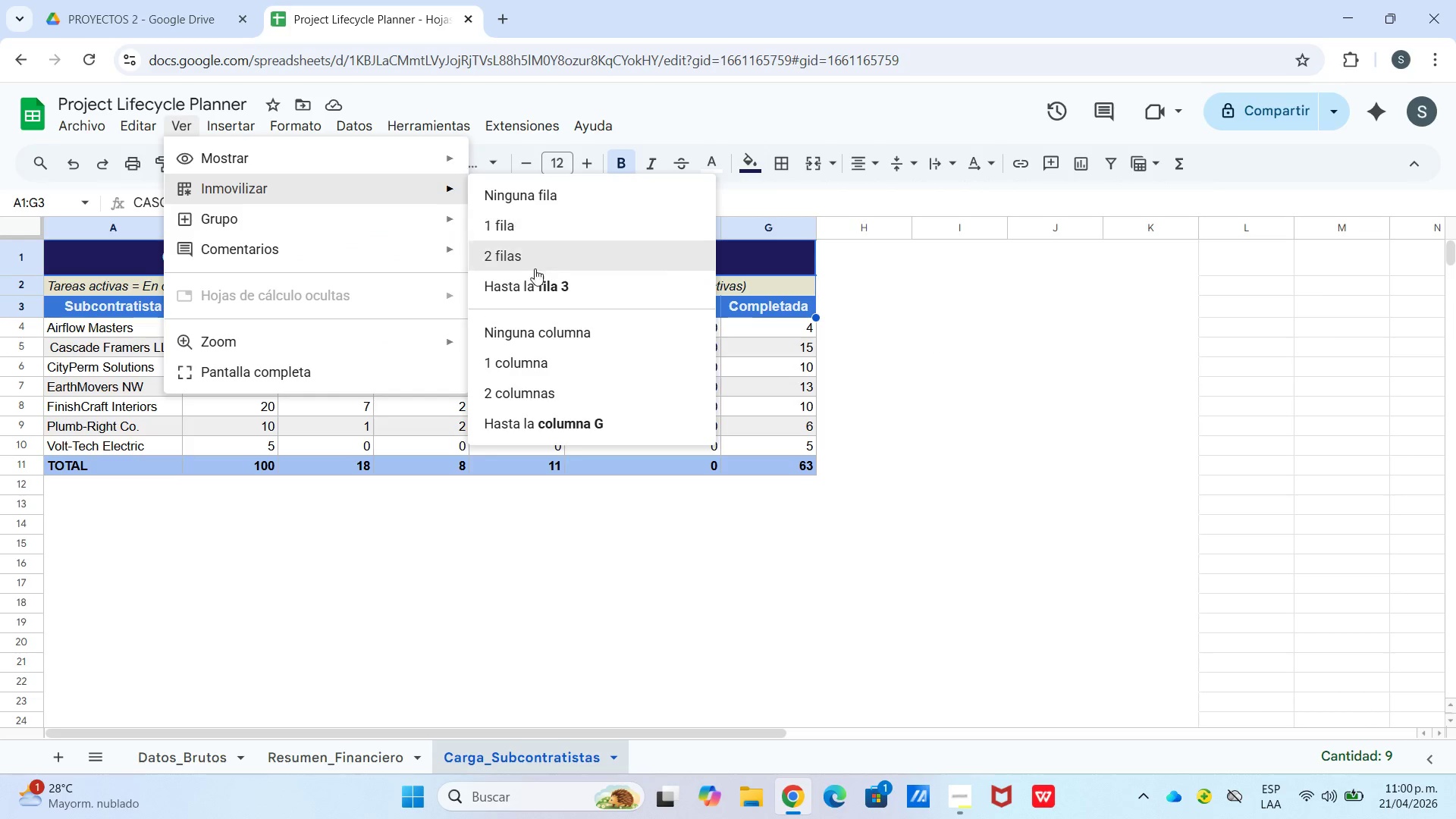 
left_click([531, 283])
 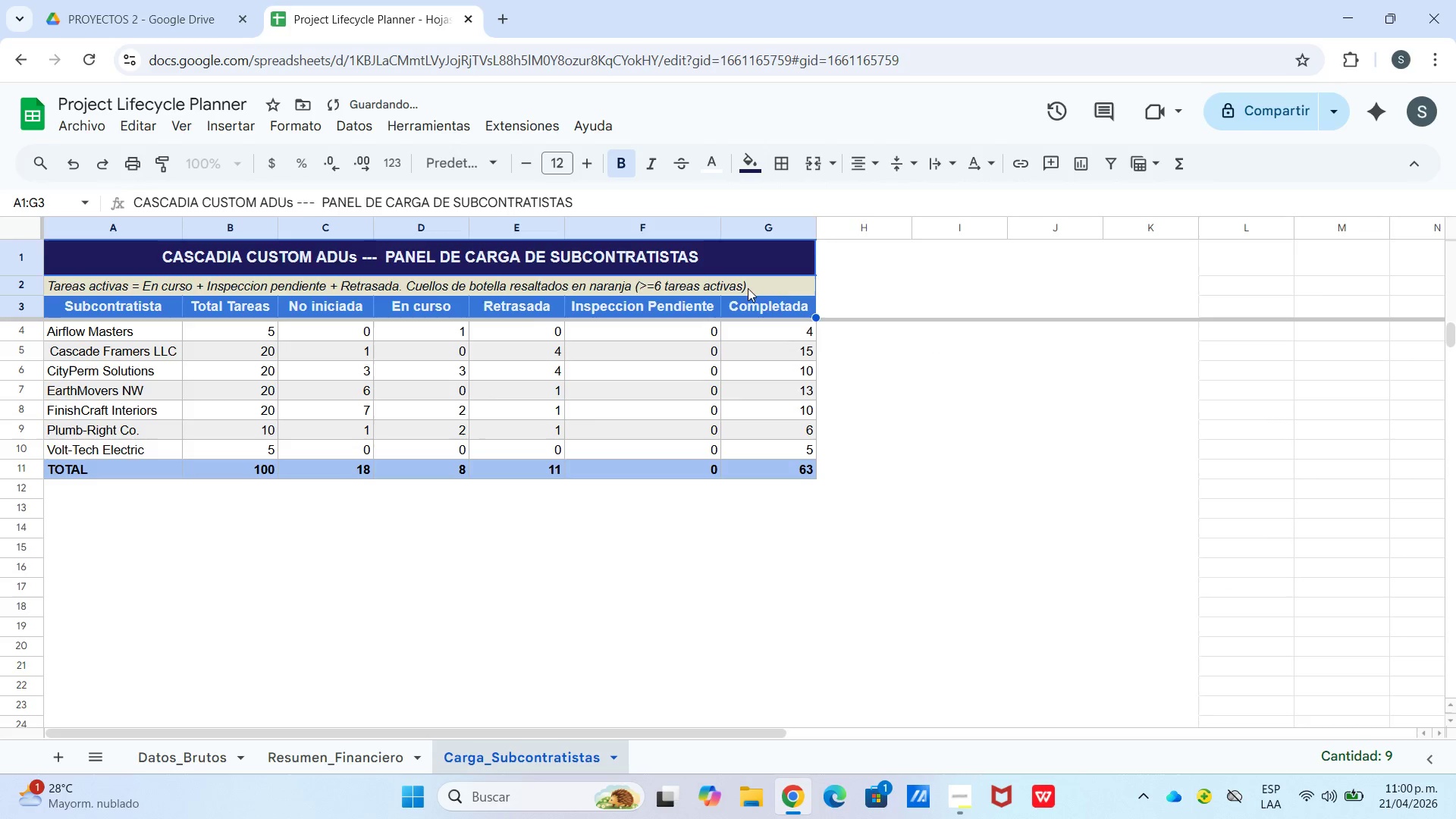 
left_click_drag(start_coordinate=[748, 288], to_coordinate=[752, 288])
 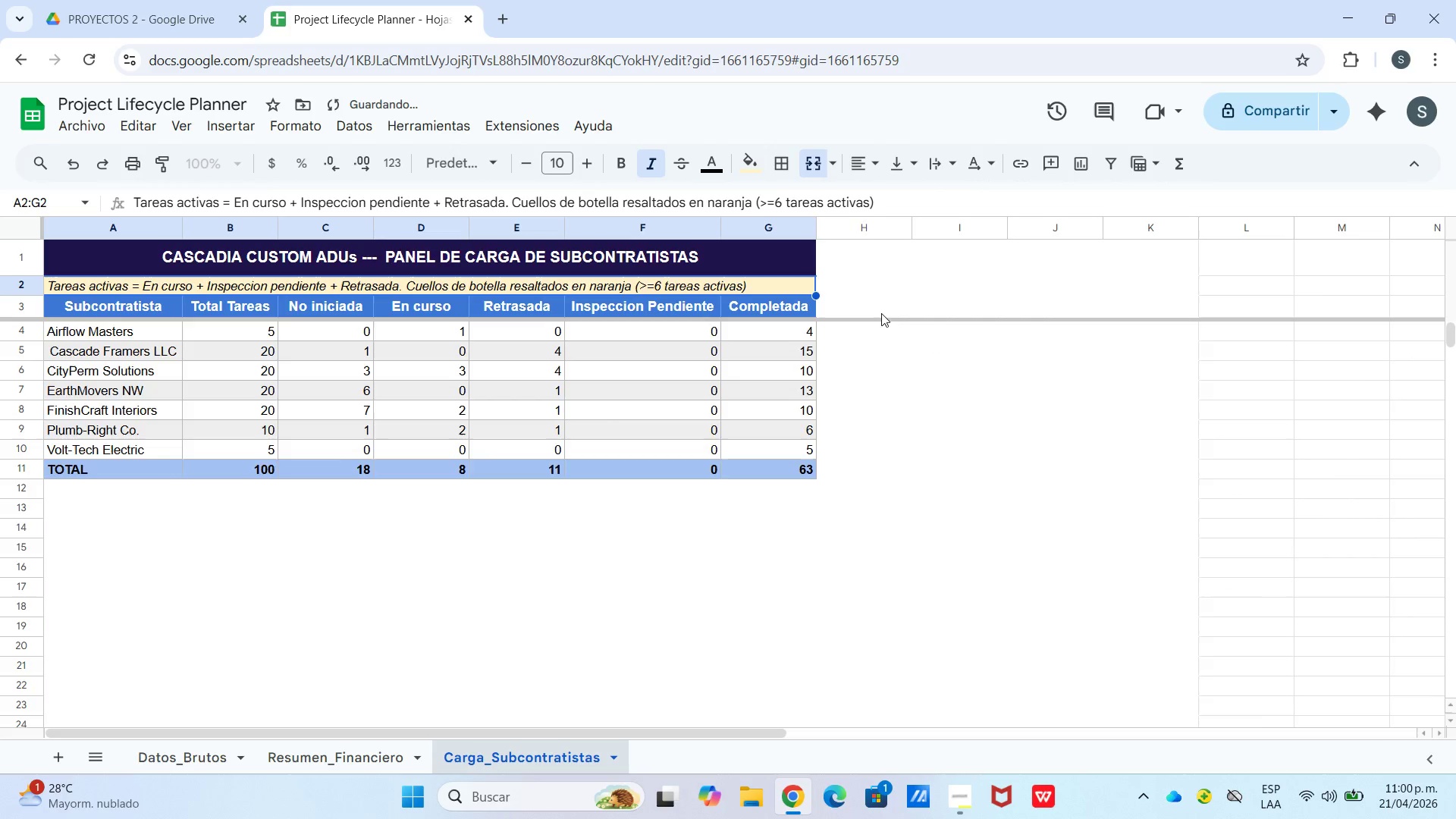 
left_click([913, 388])
 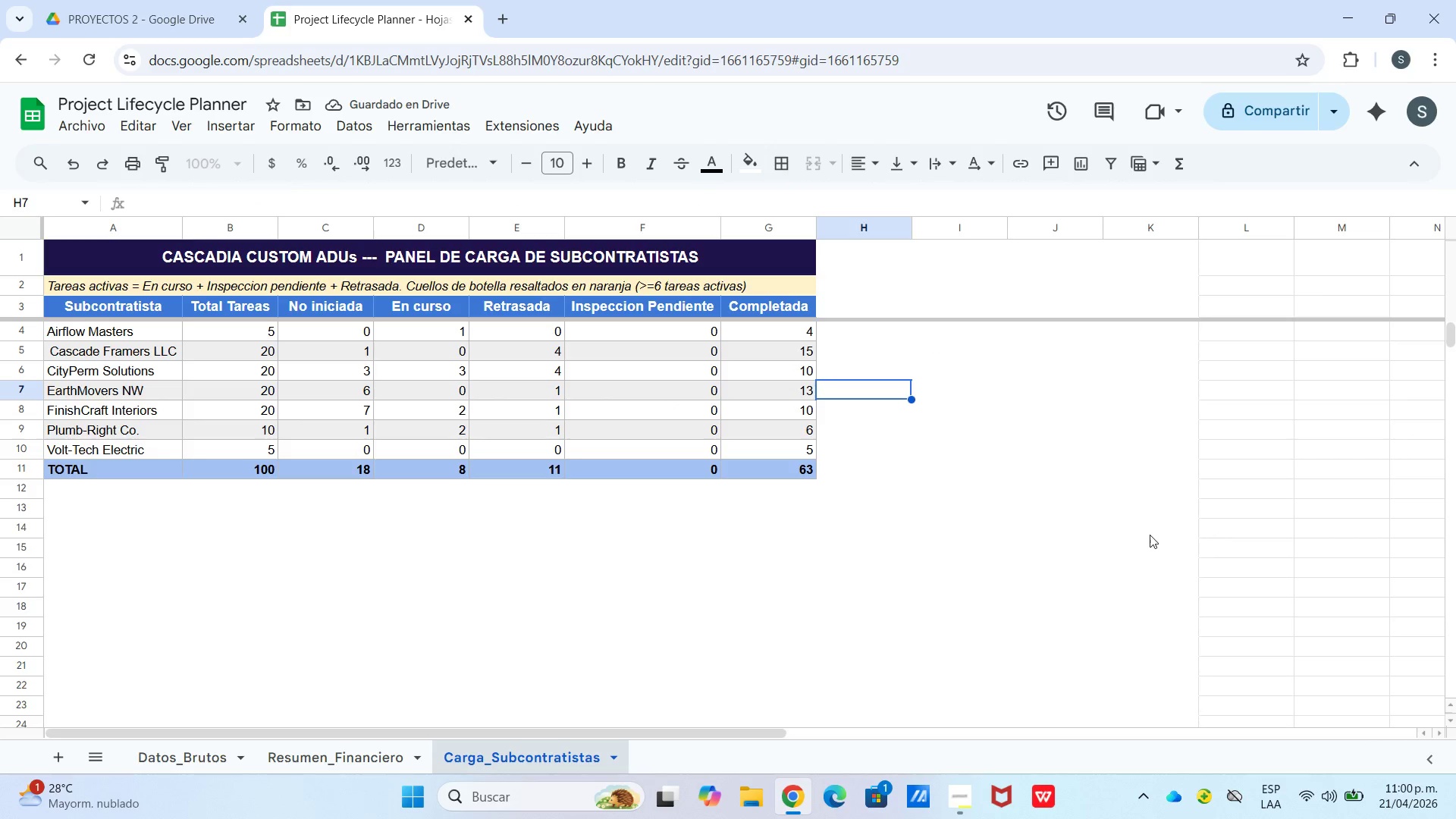 
scroll: coordinate [881, 338], scroll_direction: up, amount: 4.0
 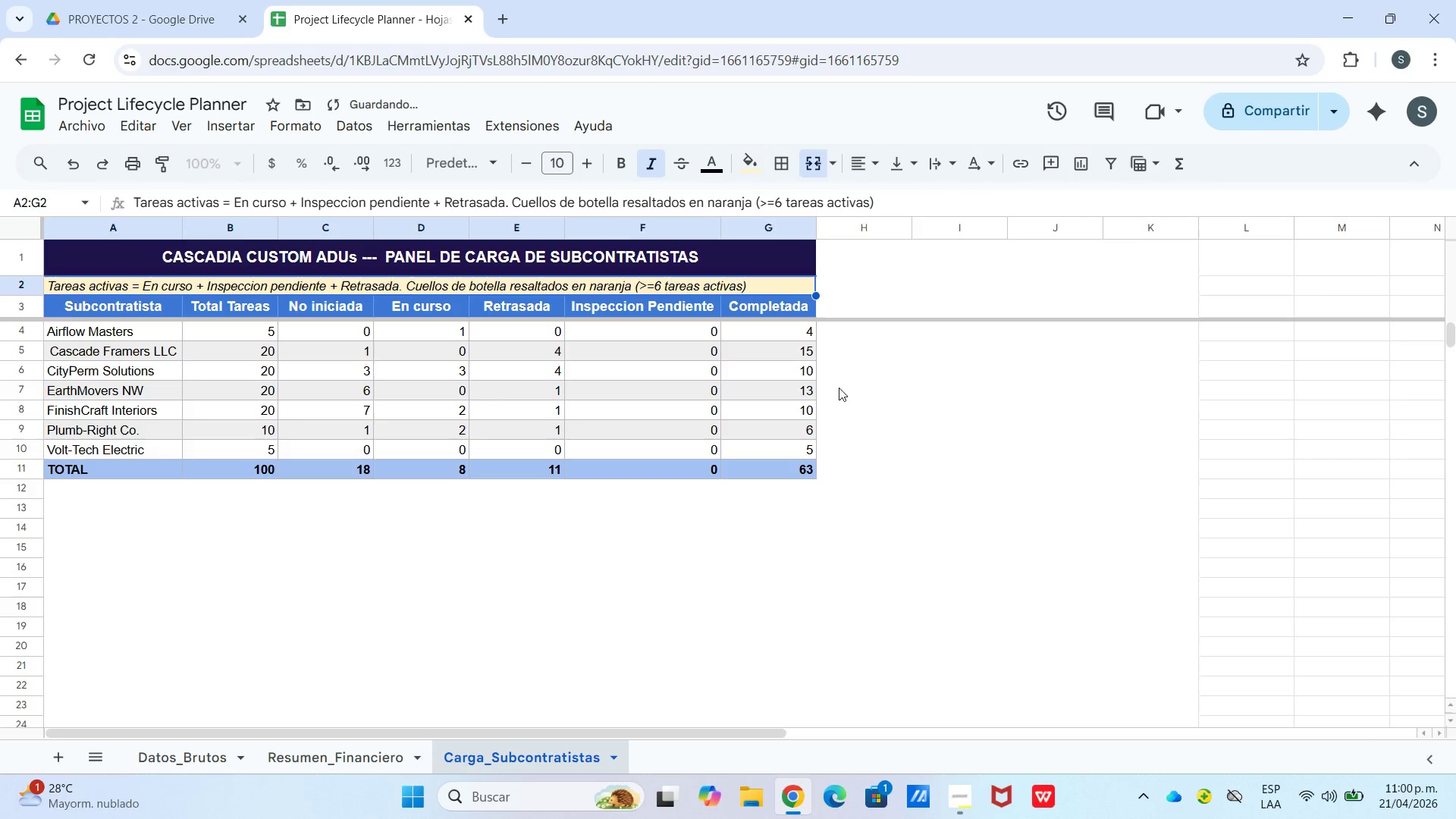 
left_click_drag(start_coordinate=[1021, 571], to_coordinate=[965, 567])
 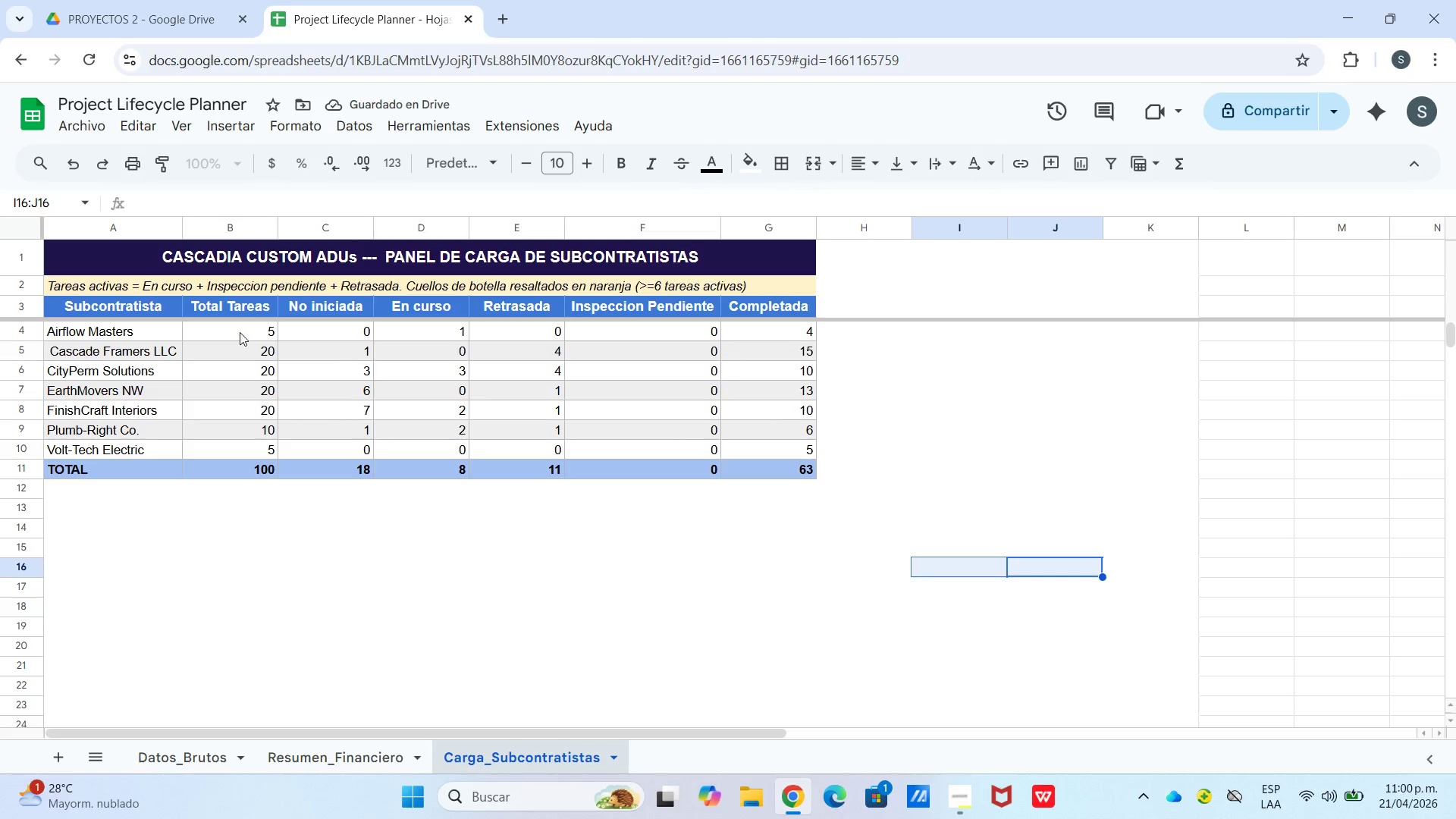 
left_click_drag(start_coordinate=[243, 322], to_coordinate=[765, 467])
 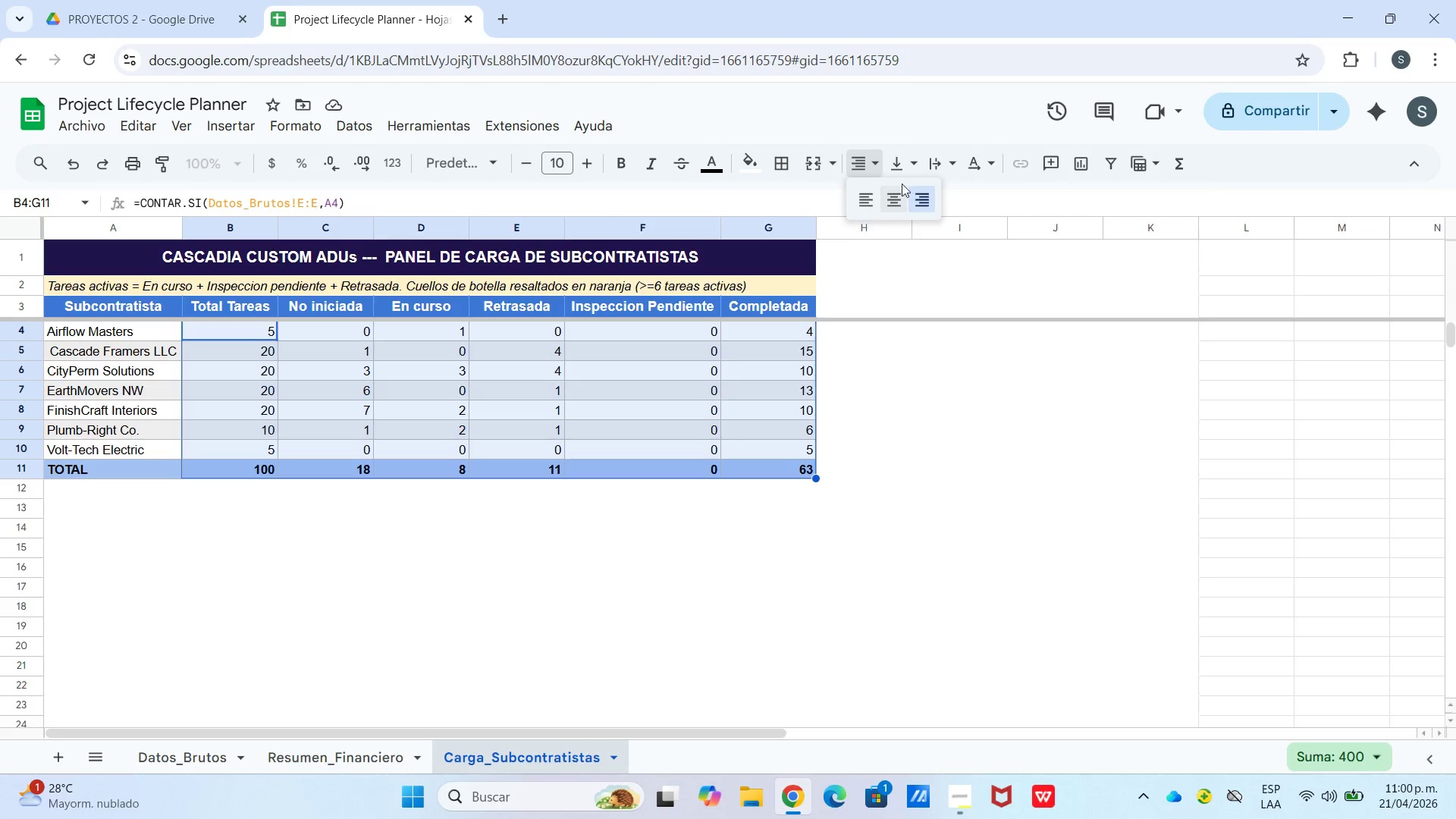 
left_click([902, 202])
 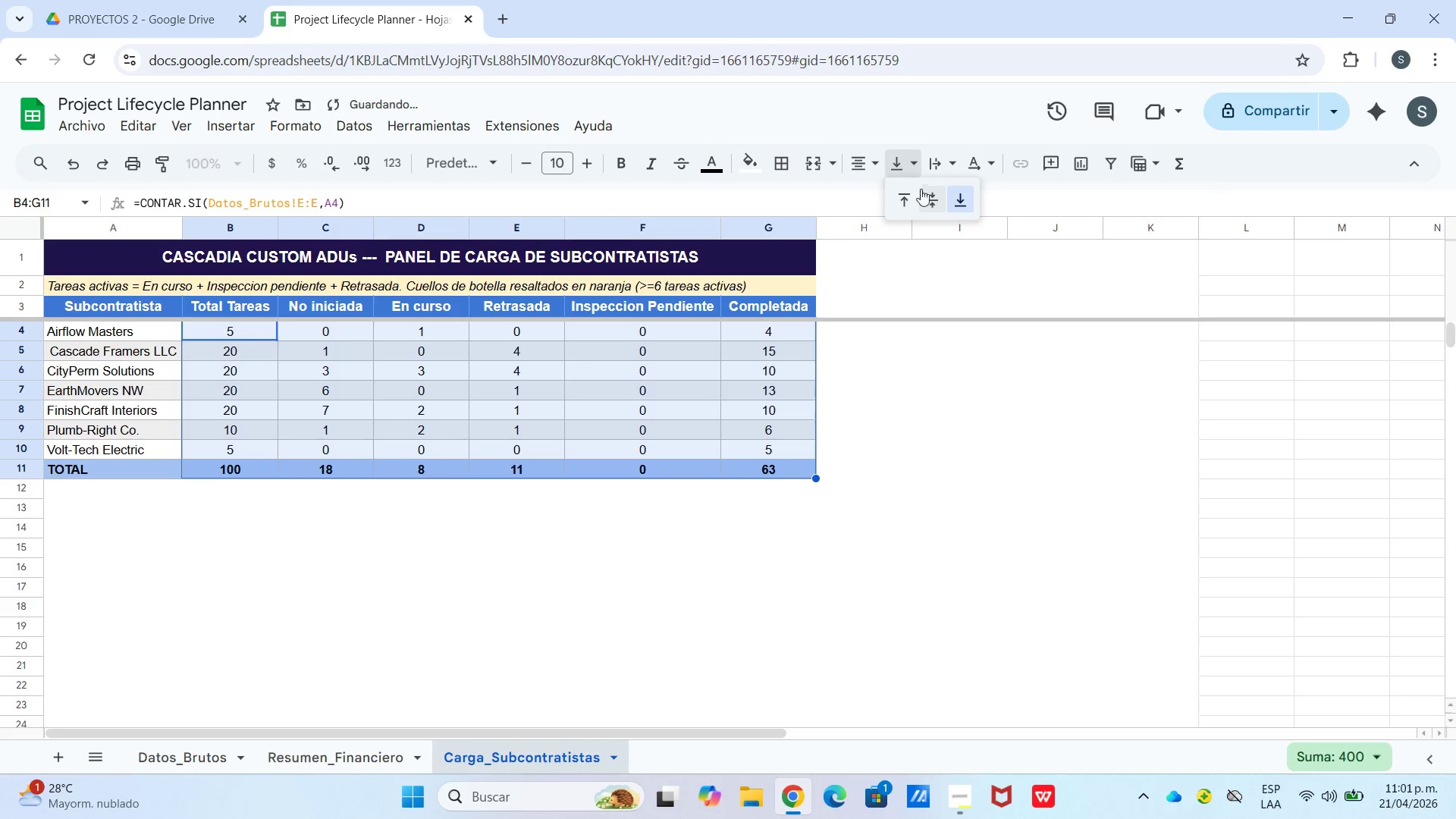 
triple_click([924, 195])
 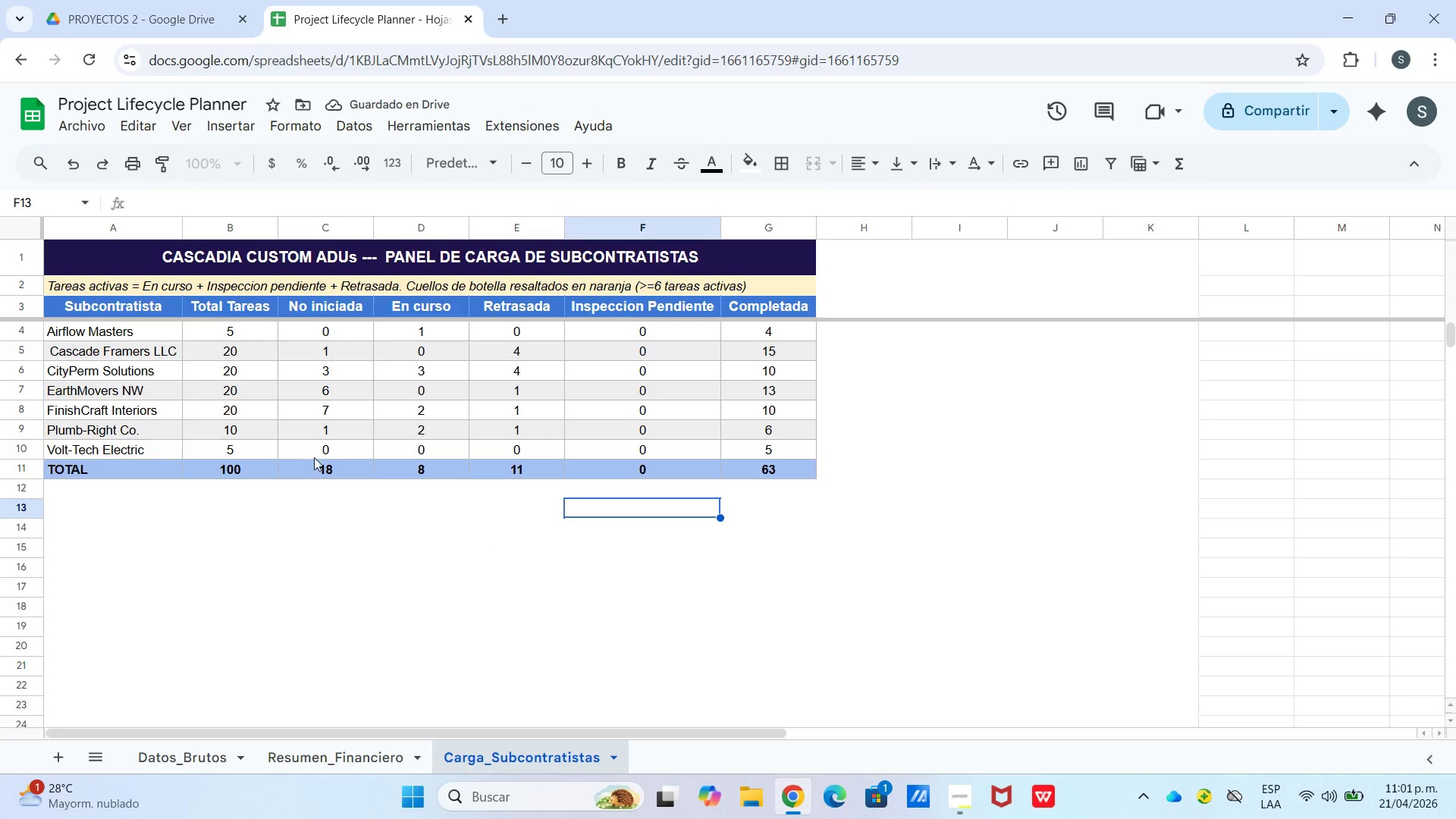 
wait(6.78)
 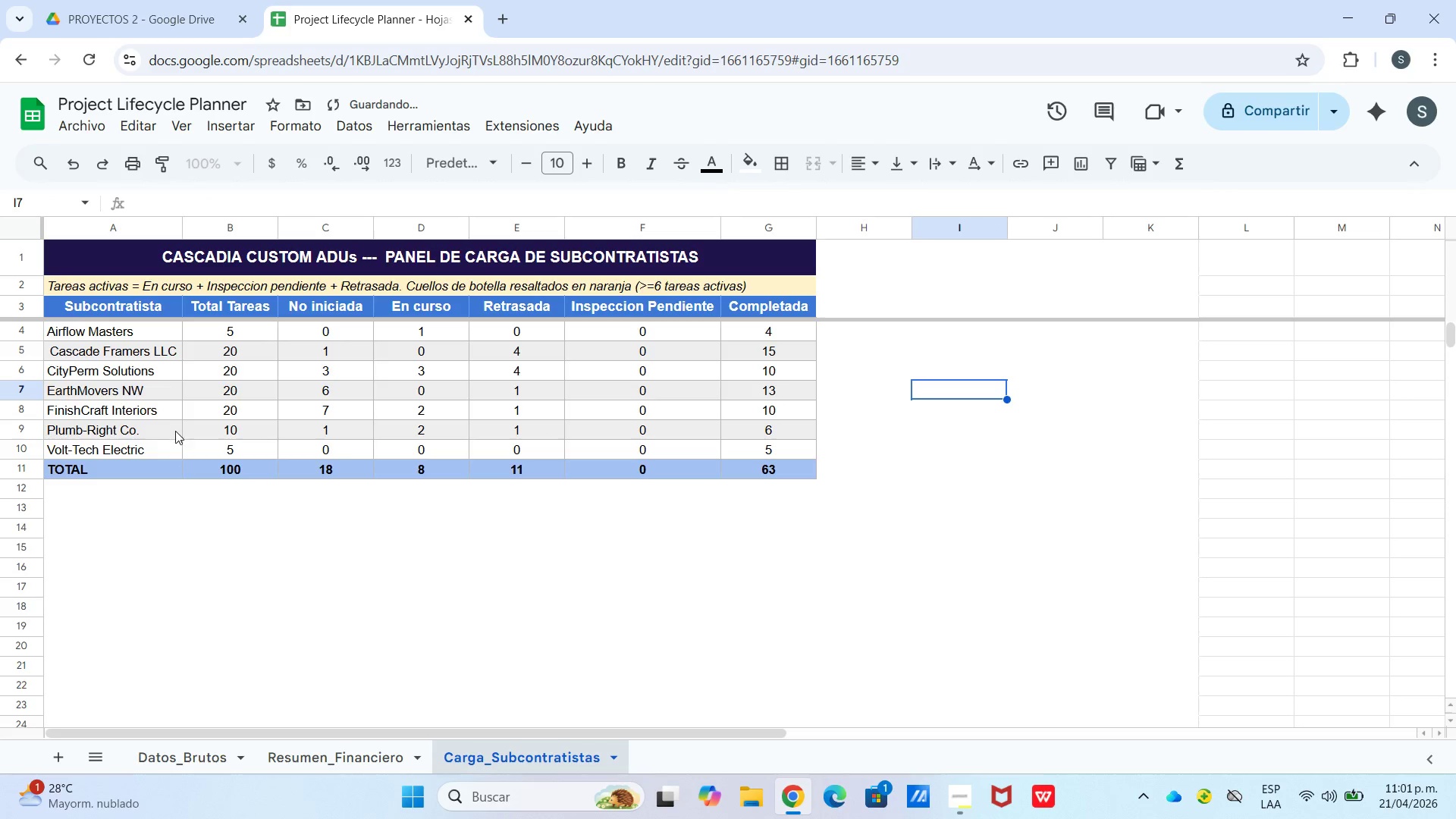 
double_click([391, 517])
 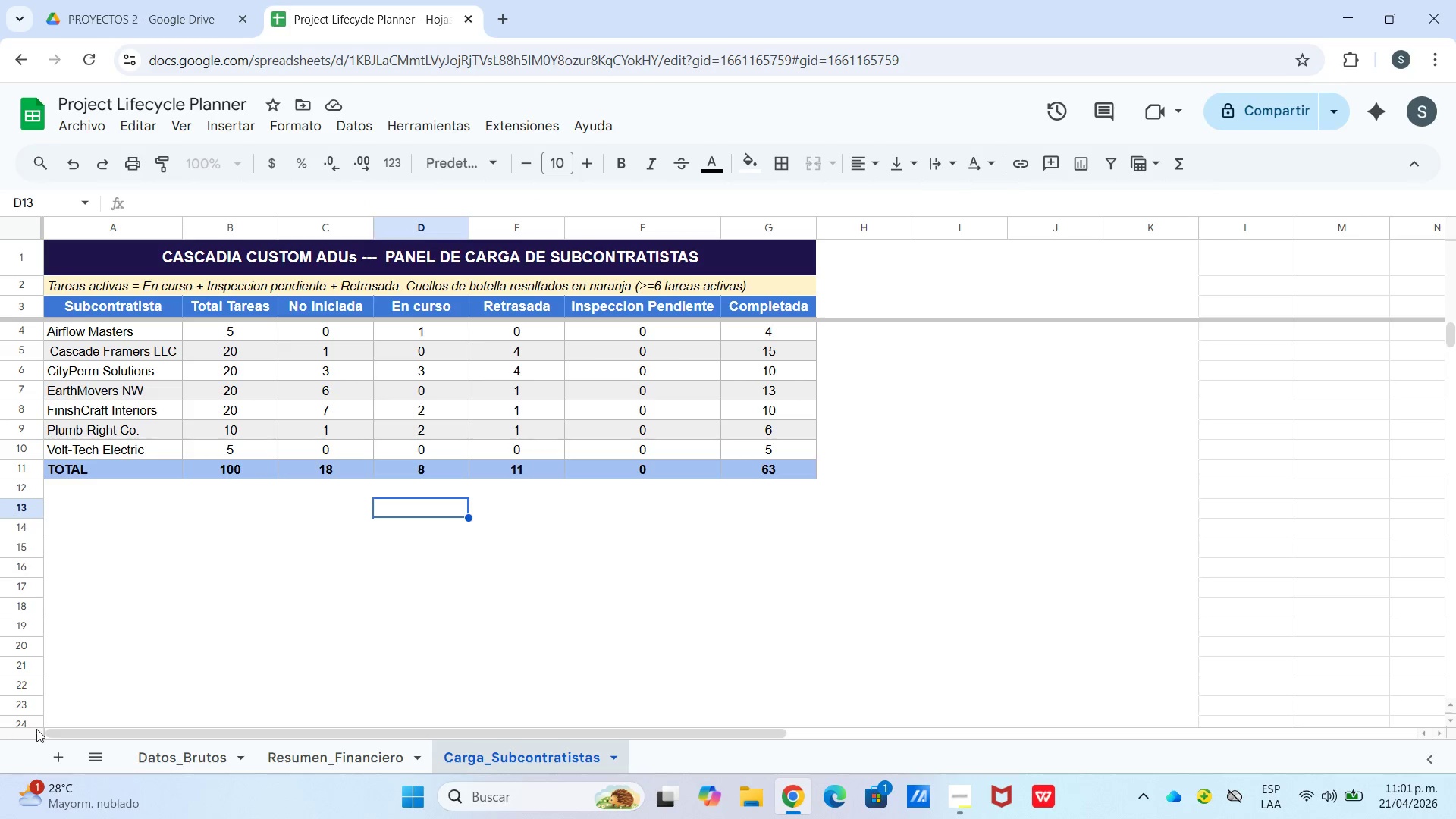 
left_click([61, 759])
 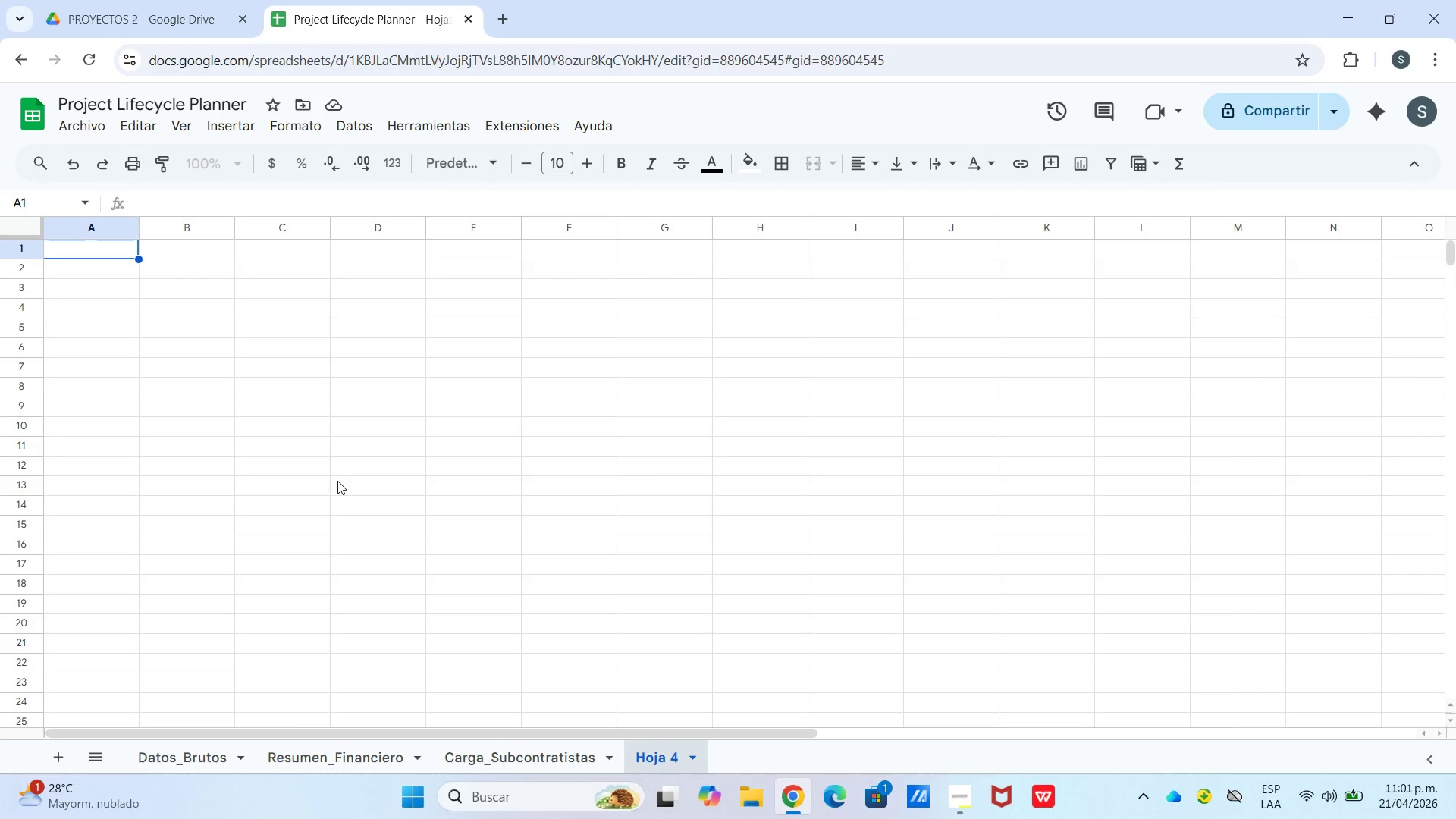 
wait(24.95)
 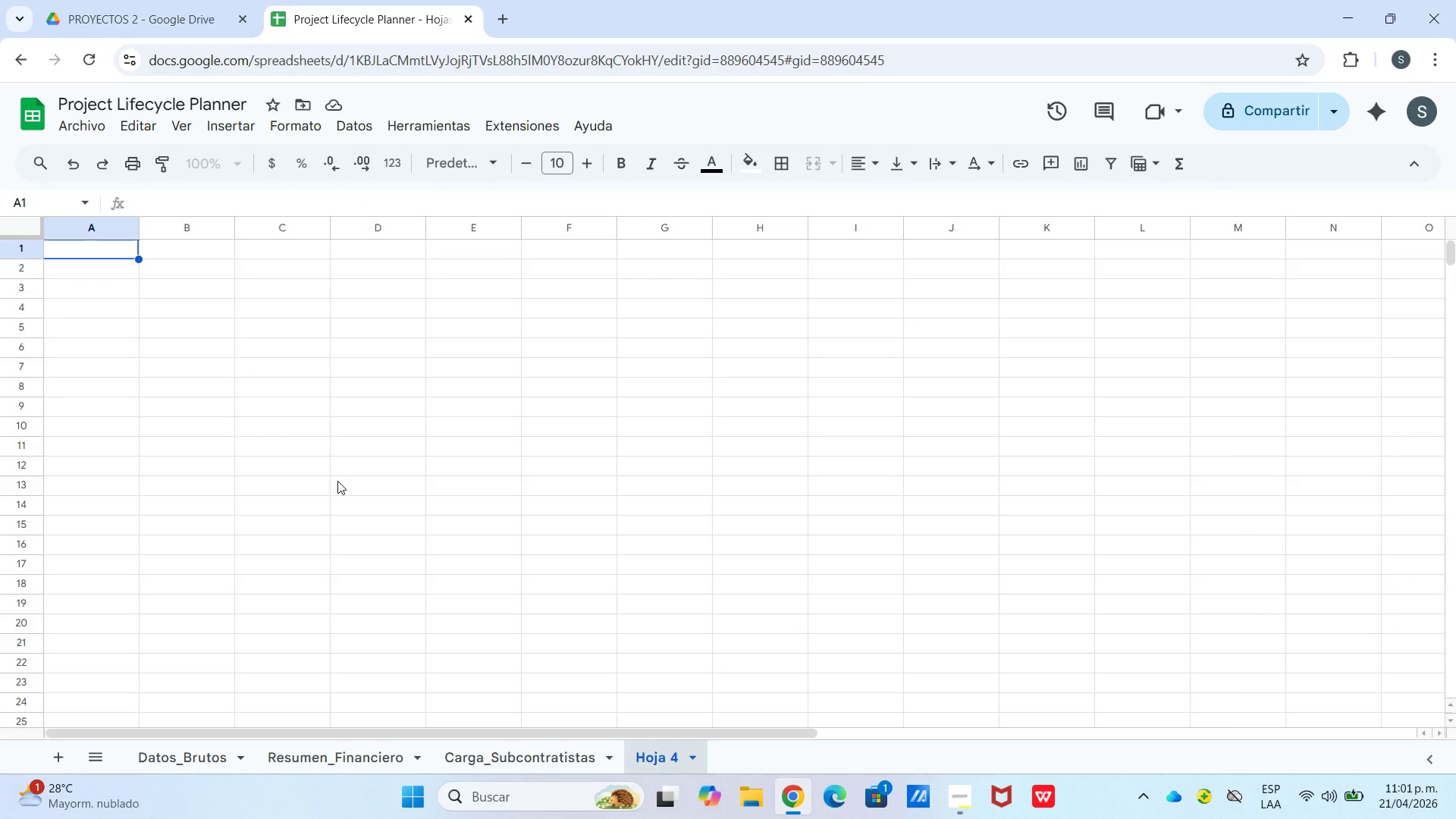 
double_click([650, 764])
 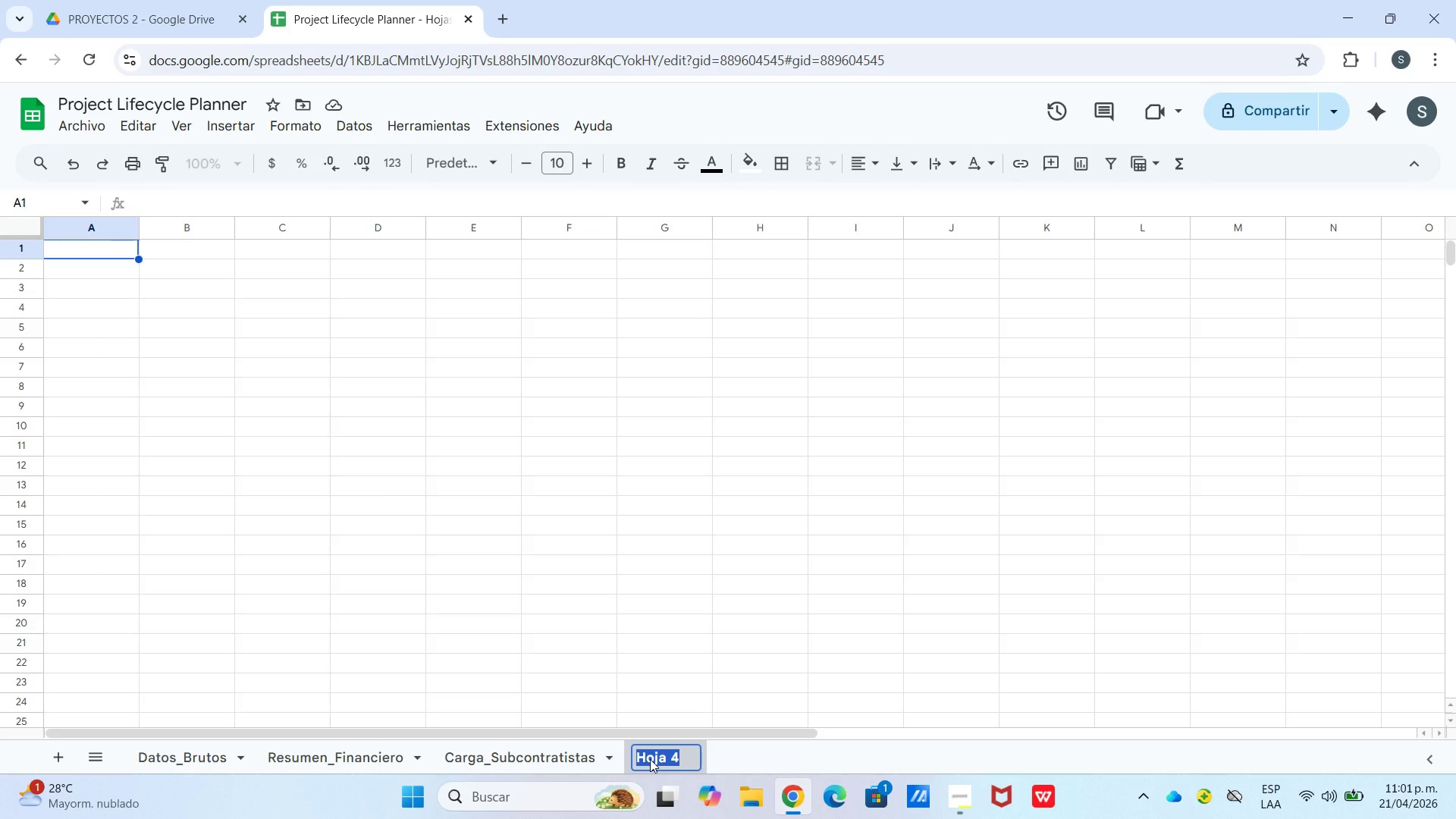 
wait(6.3)
 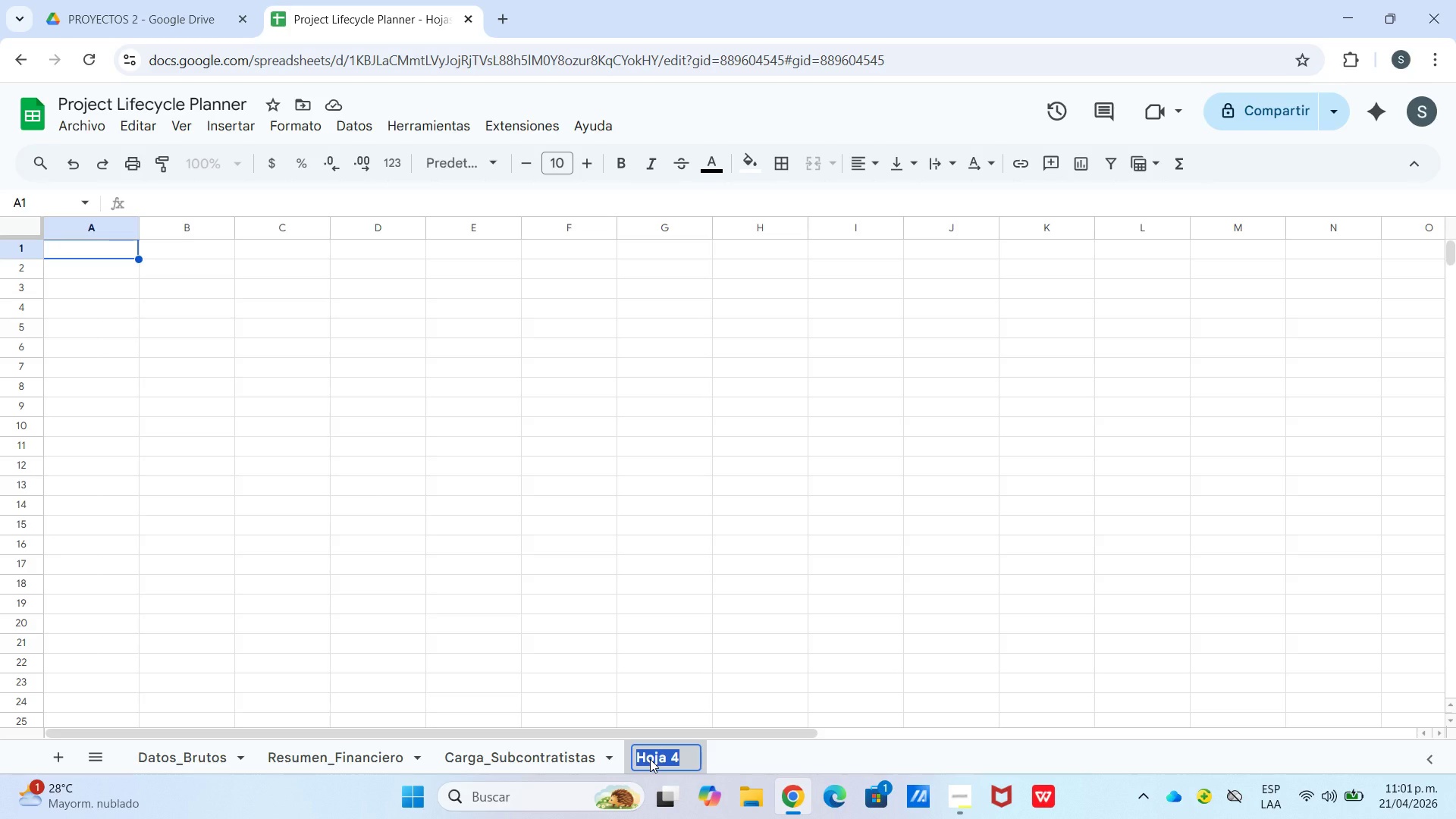 
type(GANN)
key(Backspace)
type(TT)
 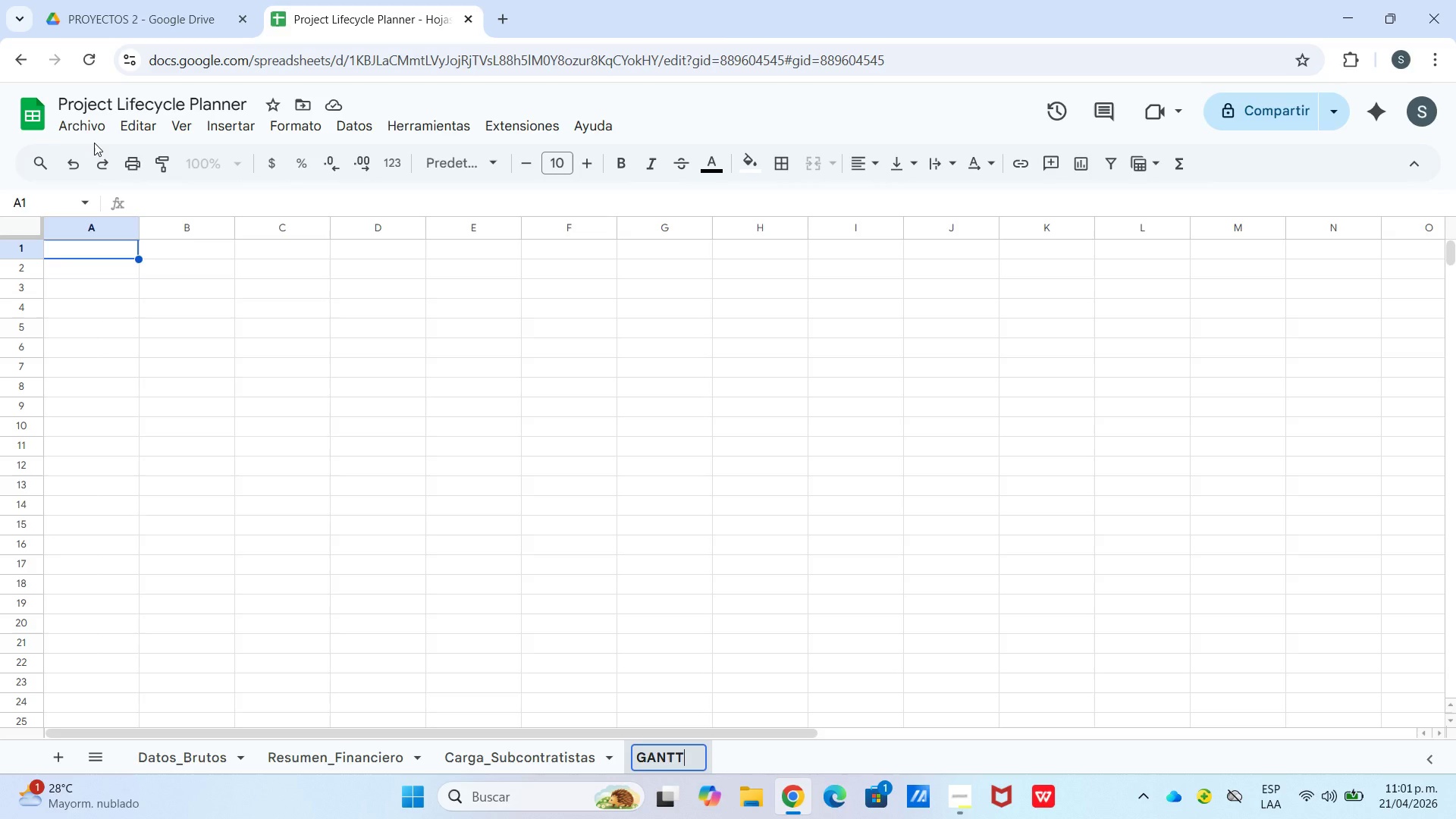 
wait(6.92)
 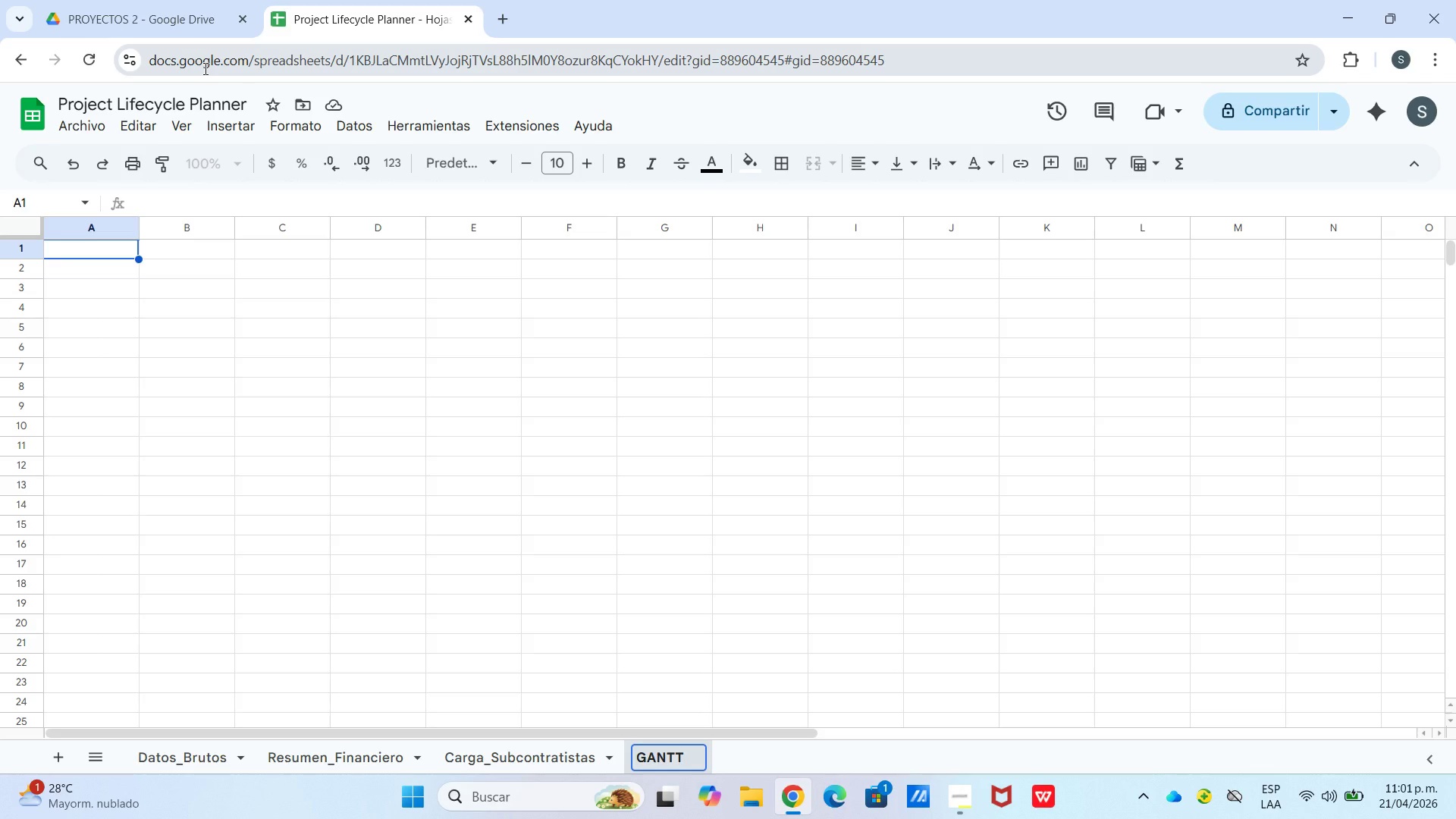 
left_click_drag(start_coordinate=[102, 249], to_coordinate=[322, 250])
 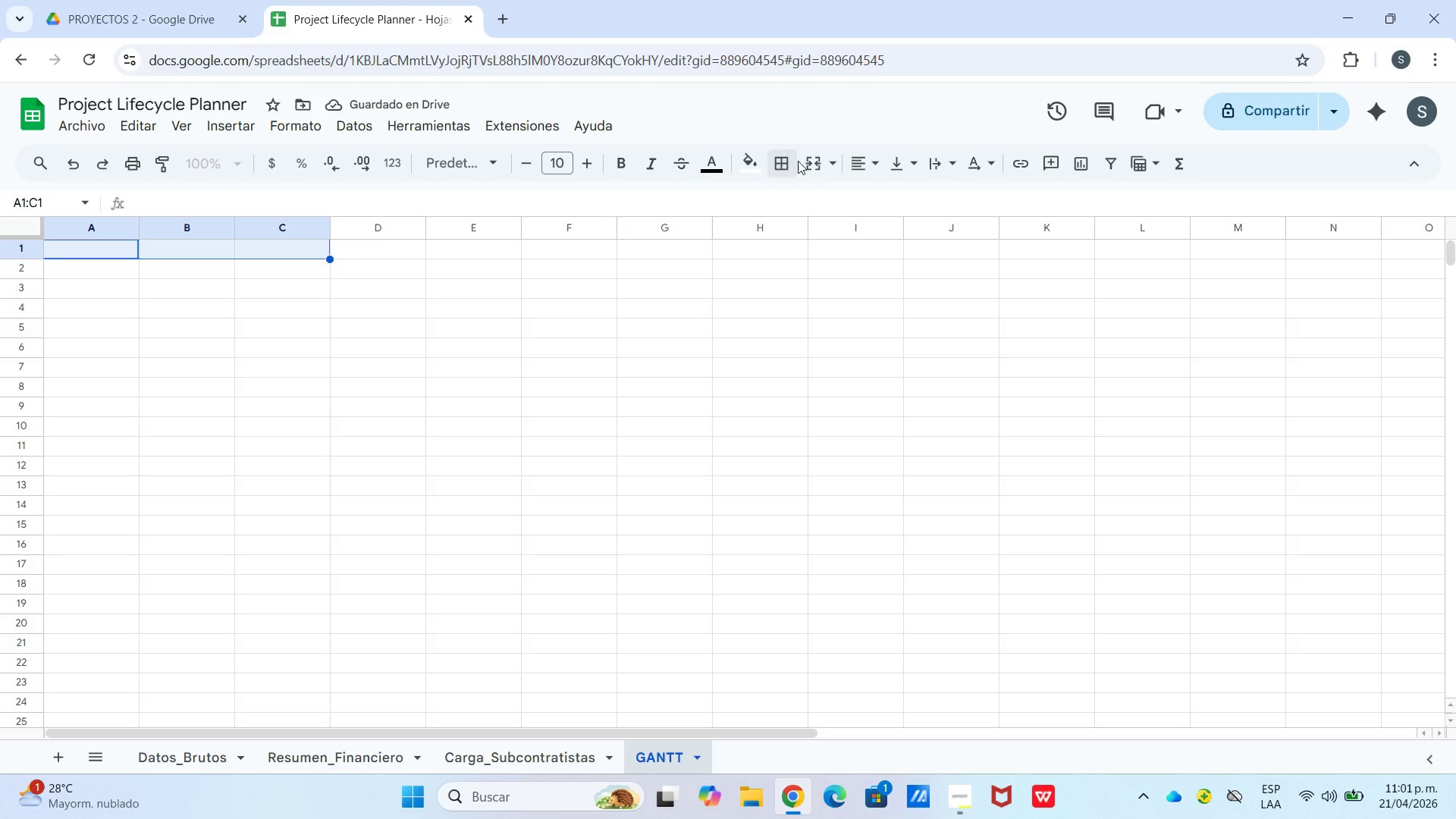 
left_click([806, 161])
 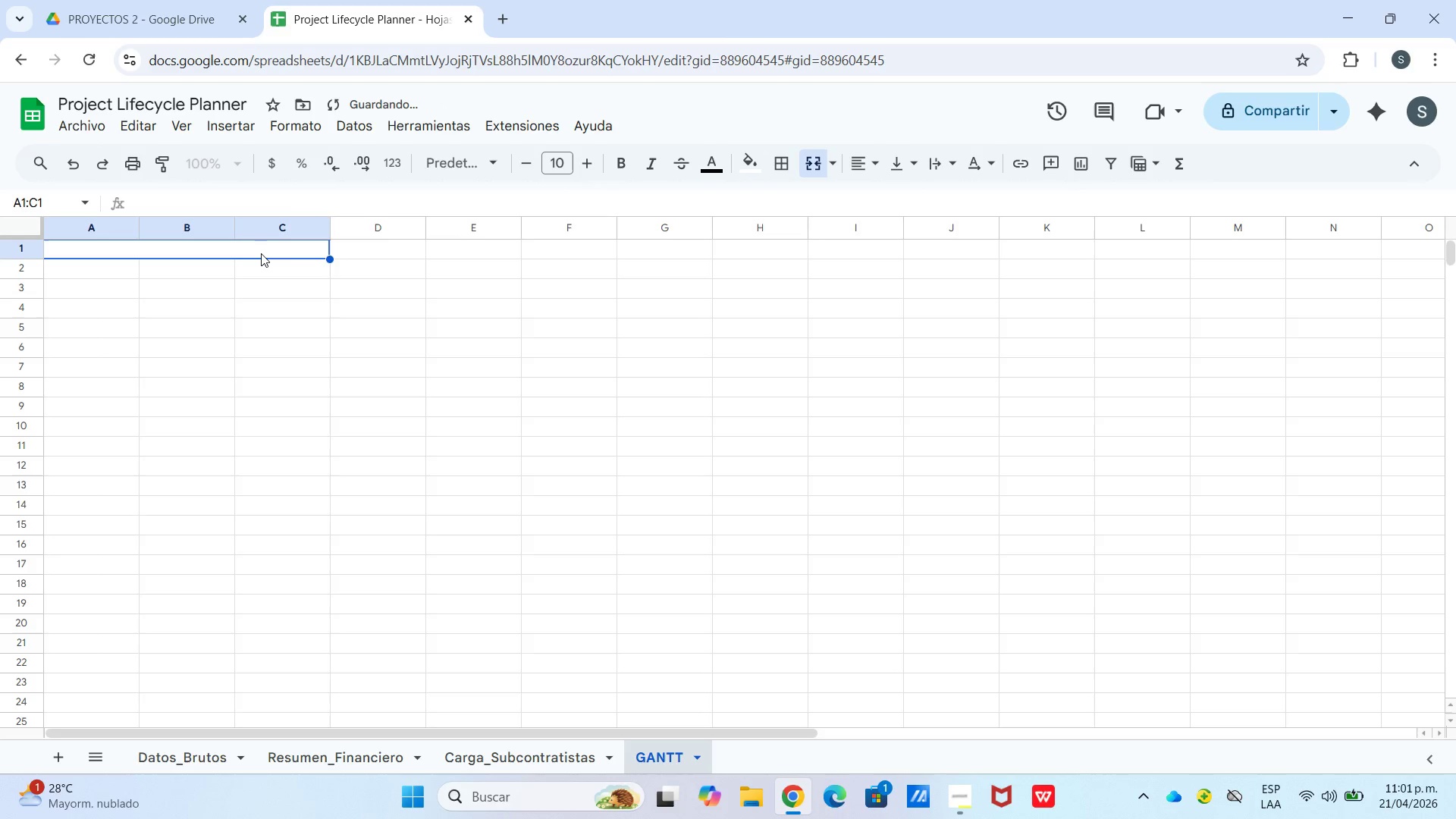 
double_click([261, 253])
 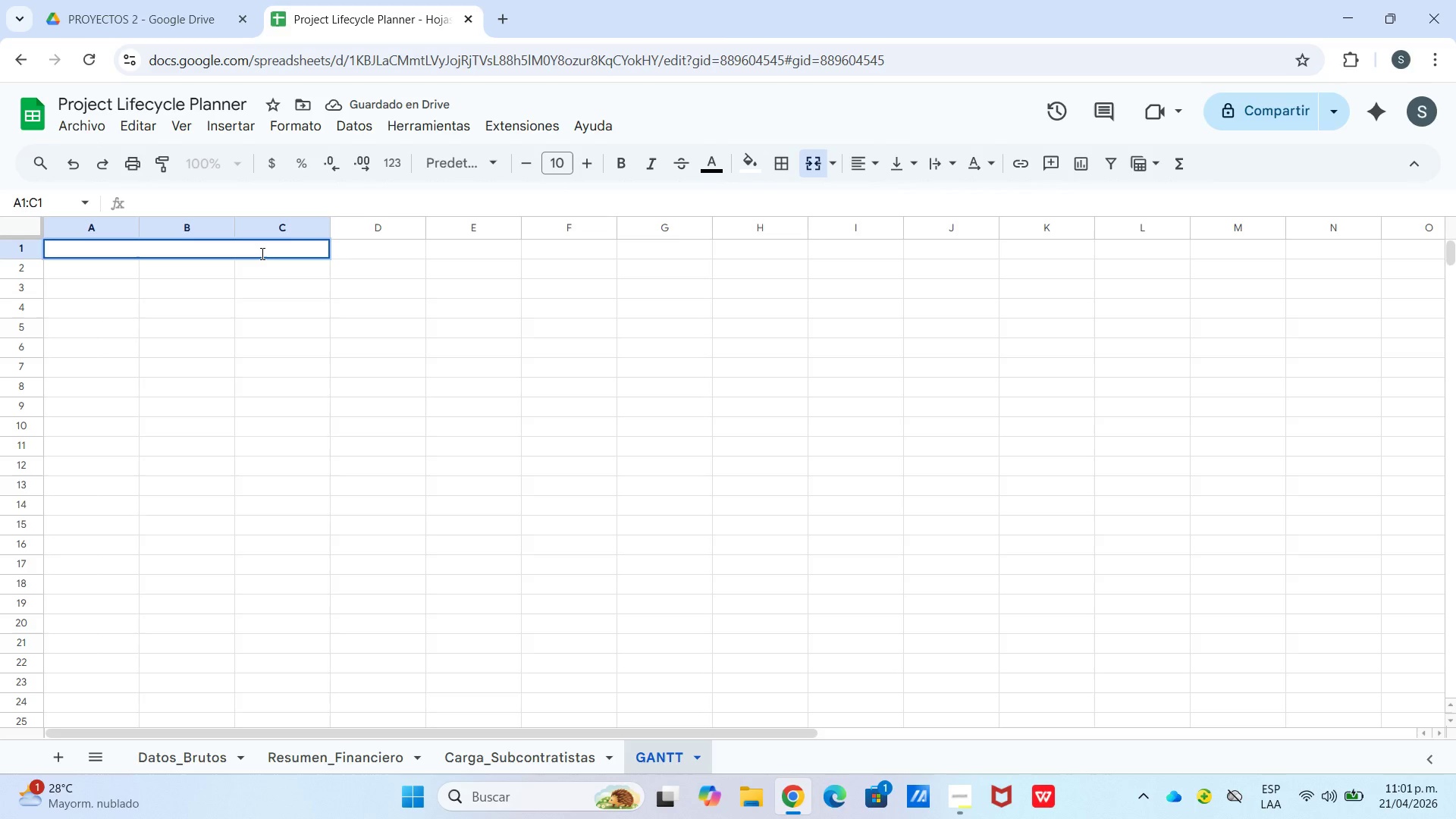 
type(CAS)
key(Backspace)
key(Backspace)
key(Backspace)
type(cascadia custom aduS --- diagrama de gantt)
 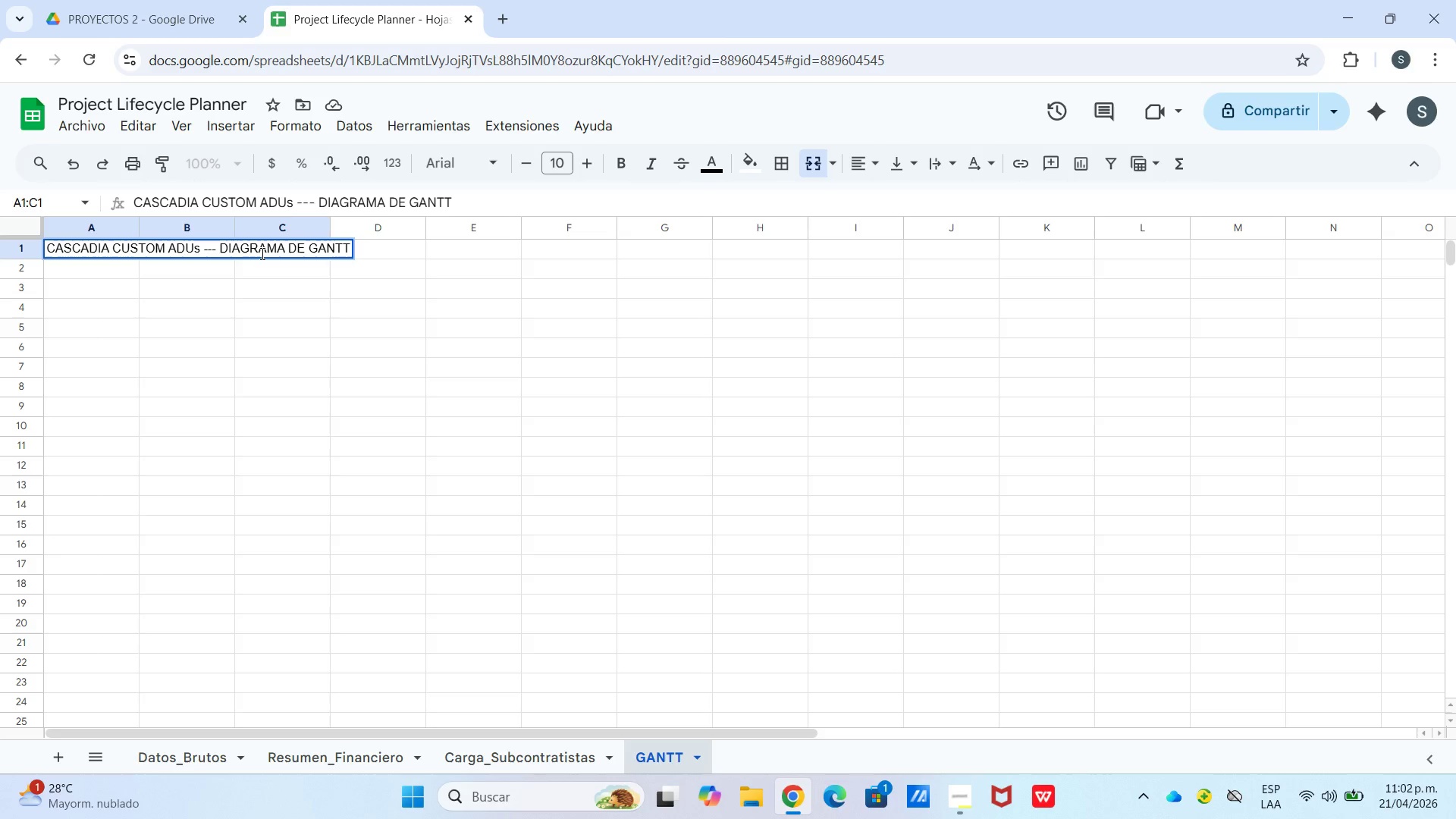 
left_click([113, 245])
 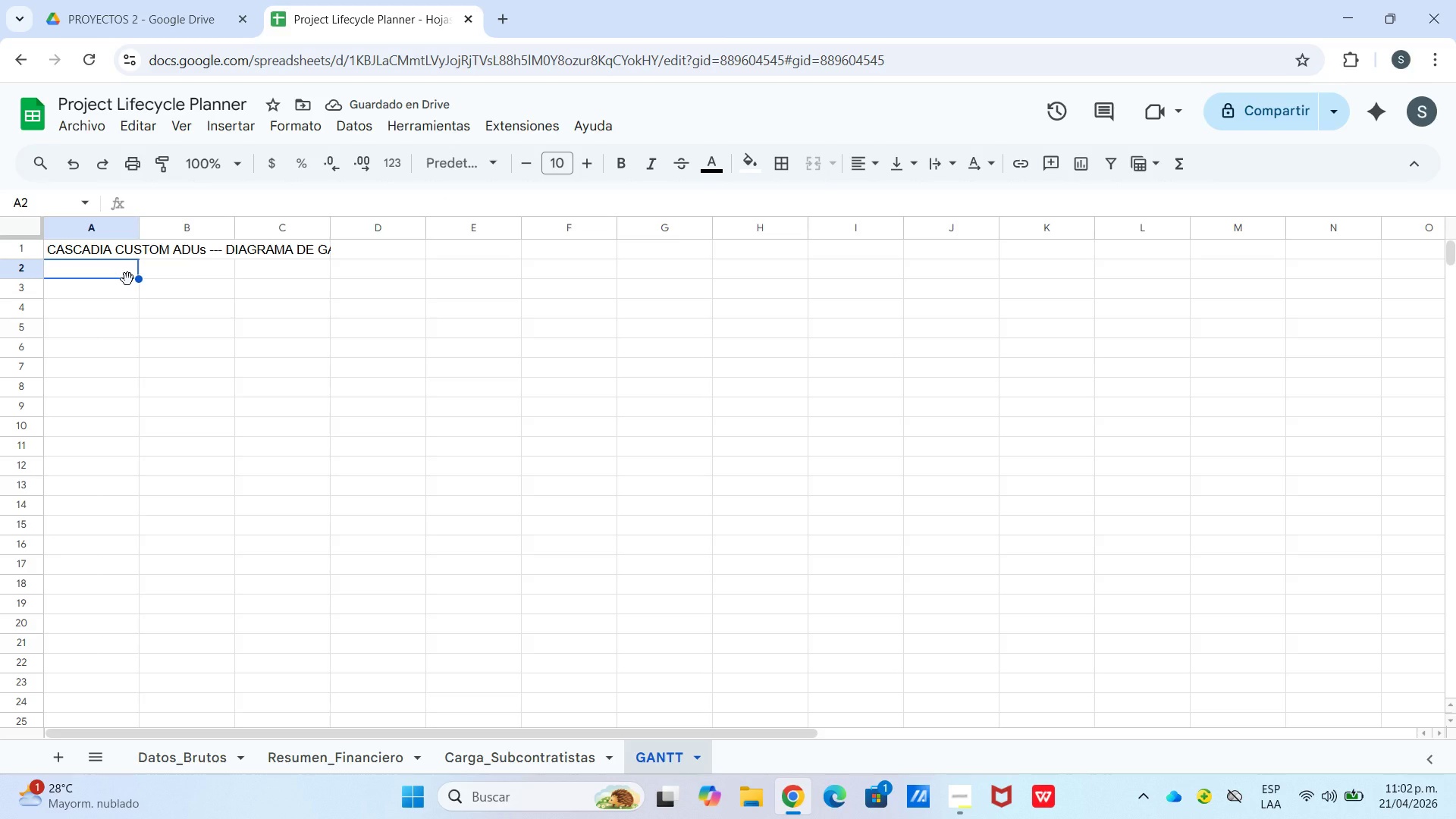 
wait(5.78)
 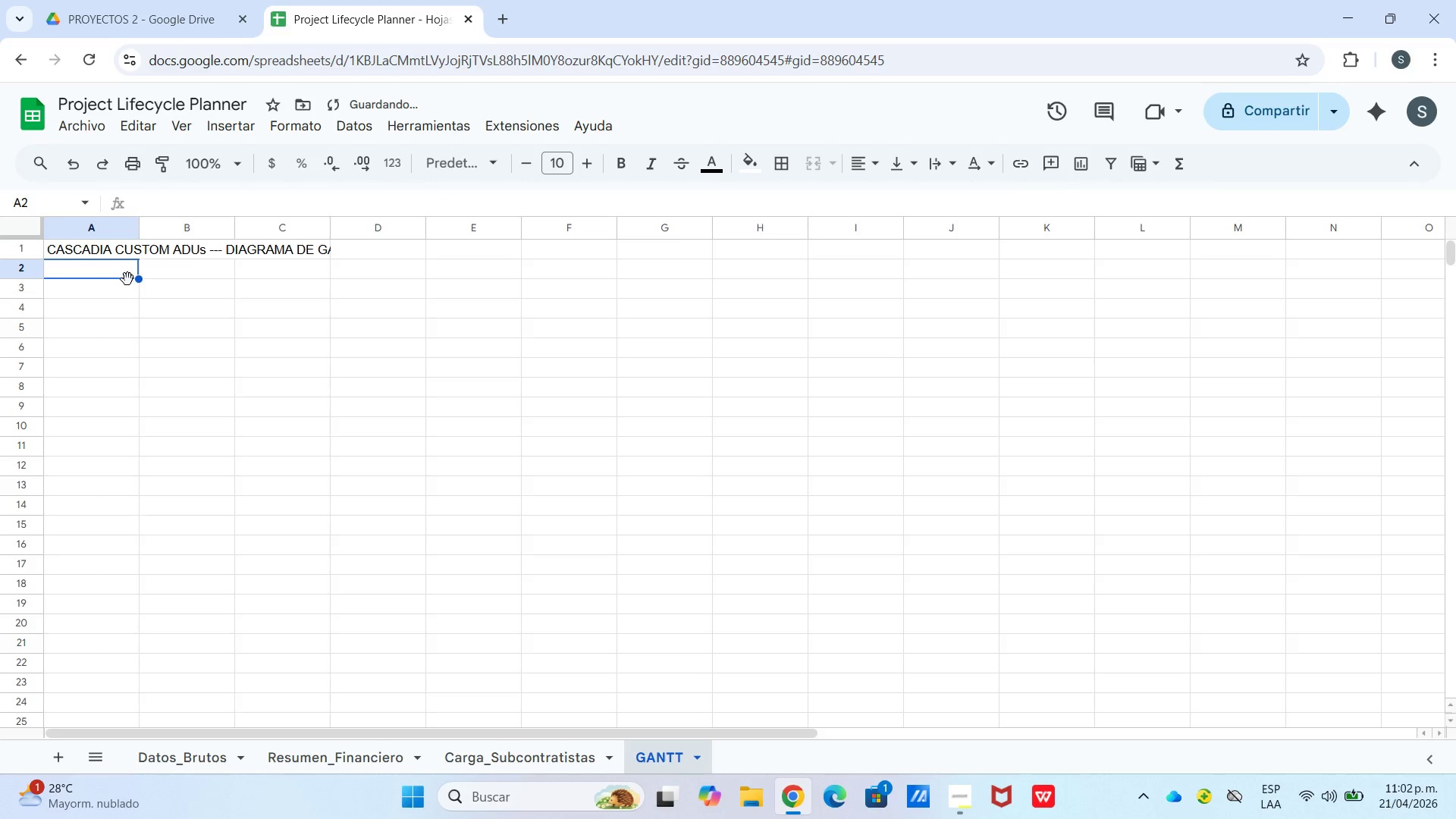 
type(VistavISTA>)
 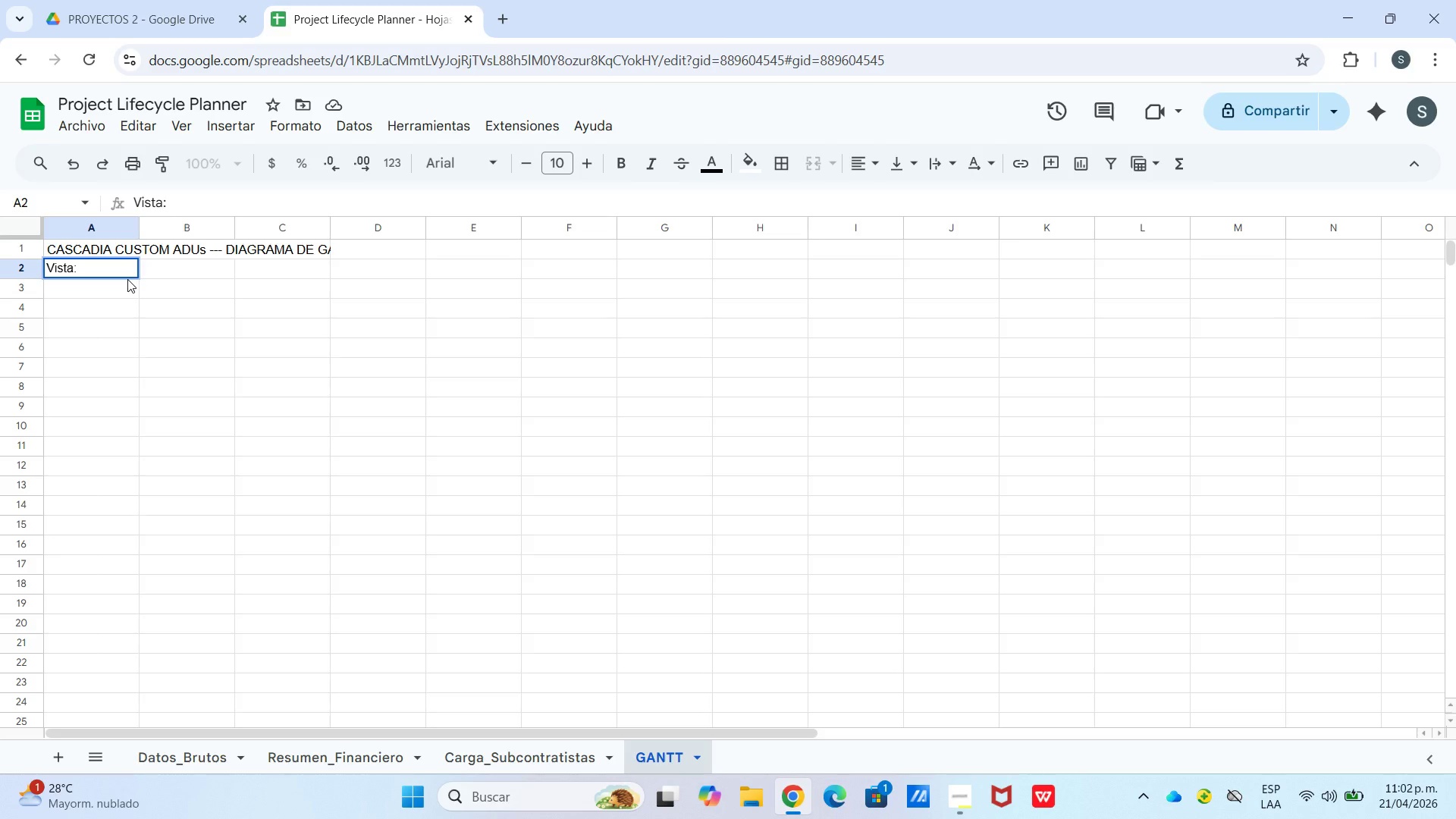 
hold_key(key=Backspace, duration=0.84)
 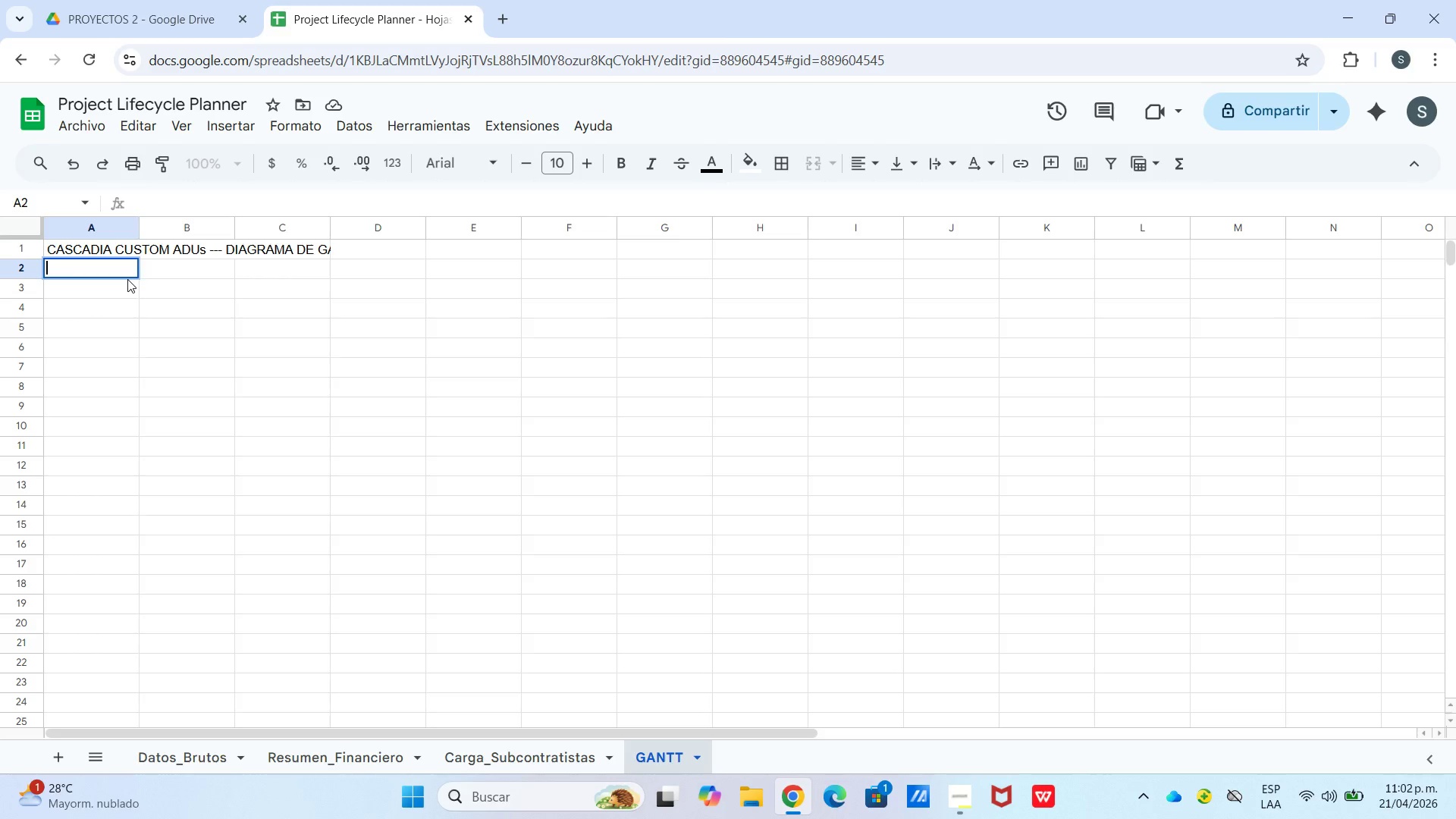 
left_click([210, 270])
 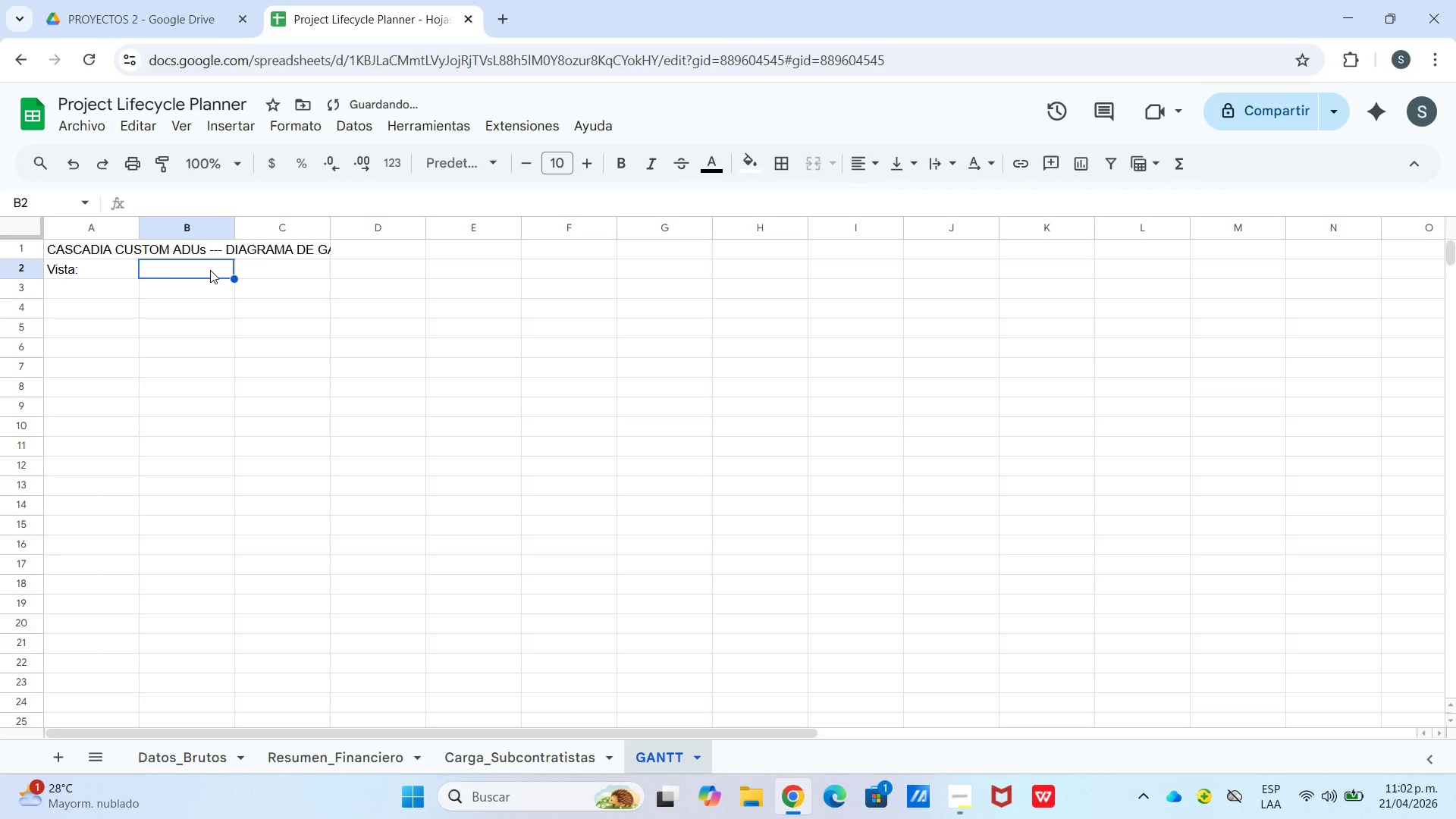 
left_click([210, 270])
 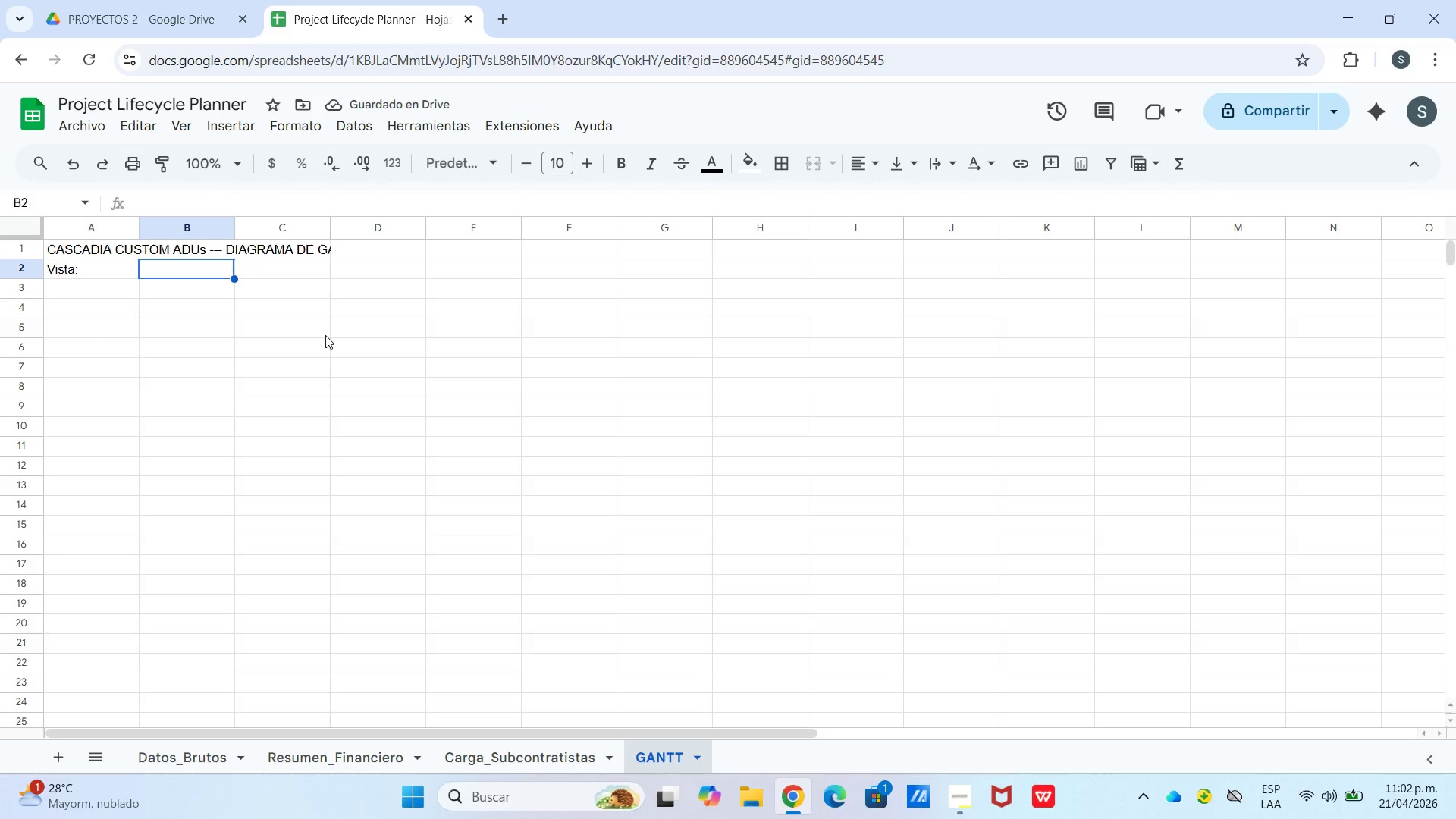 
key(Shift+D)
 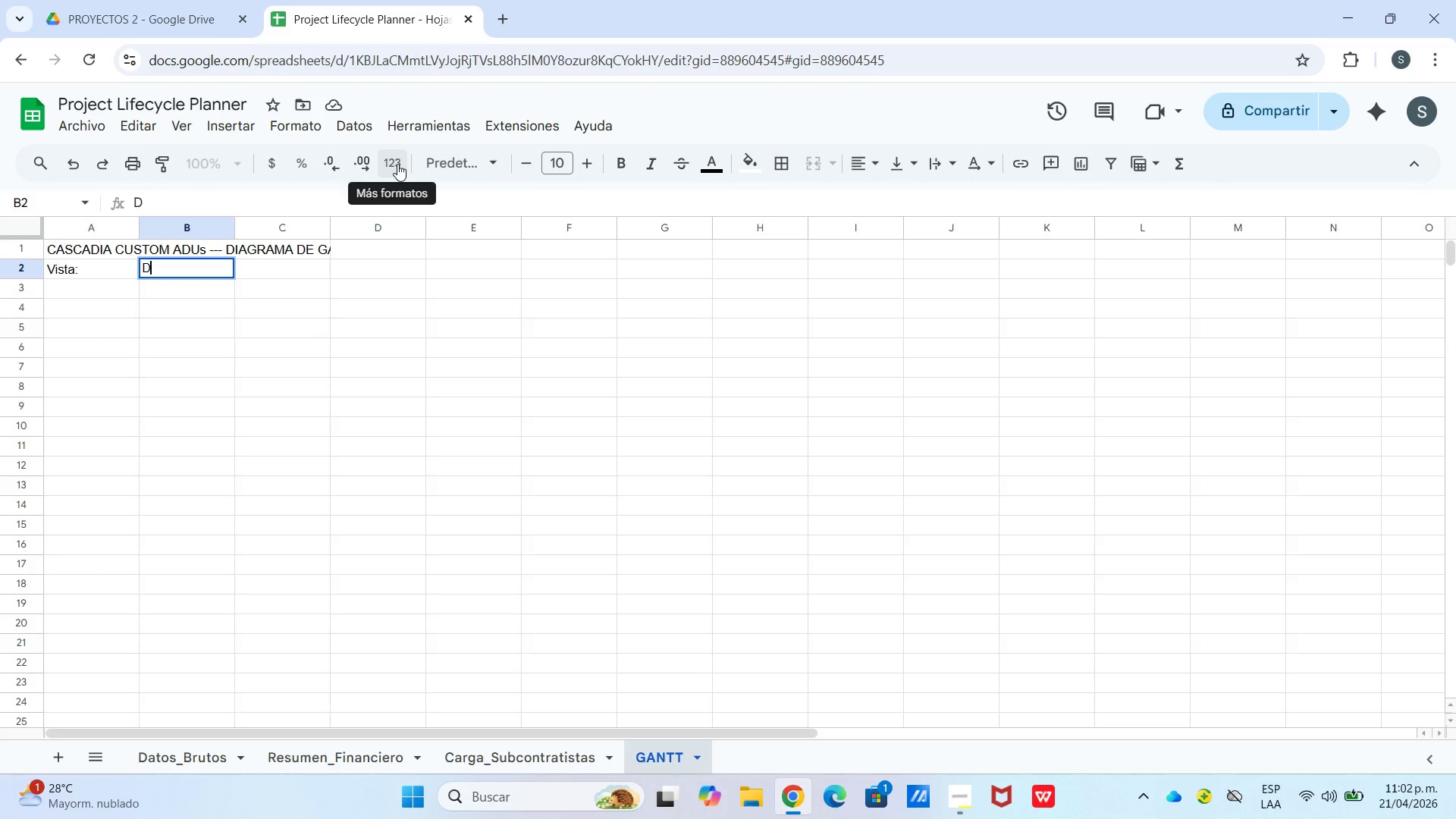 
key(Backspace)
 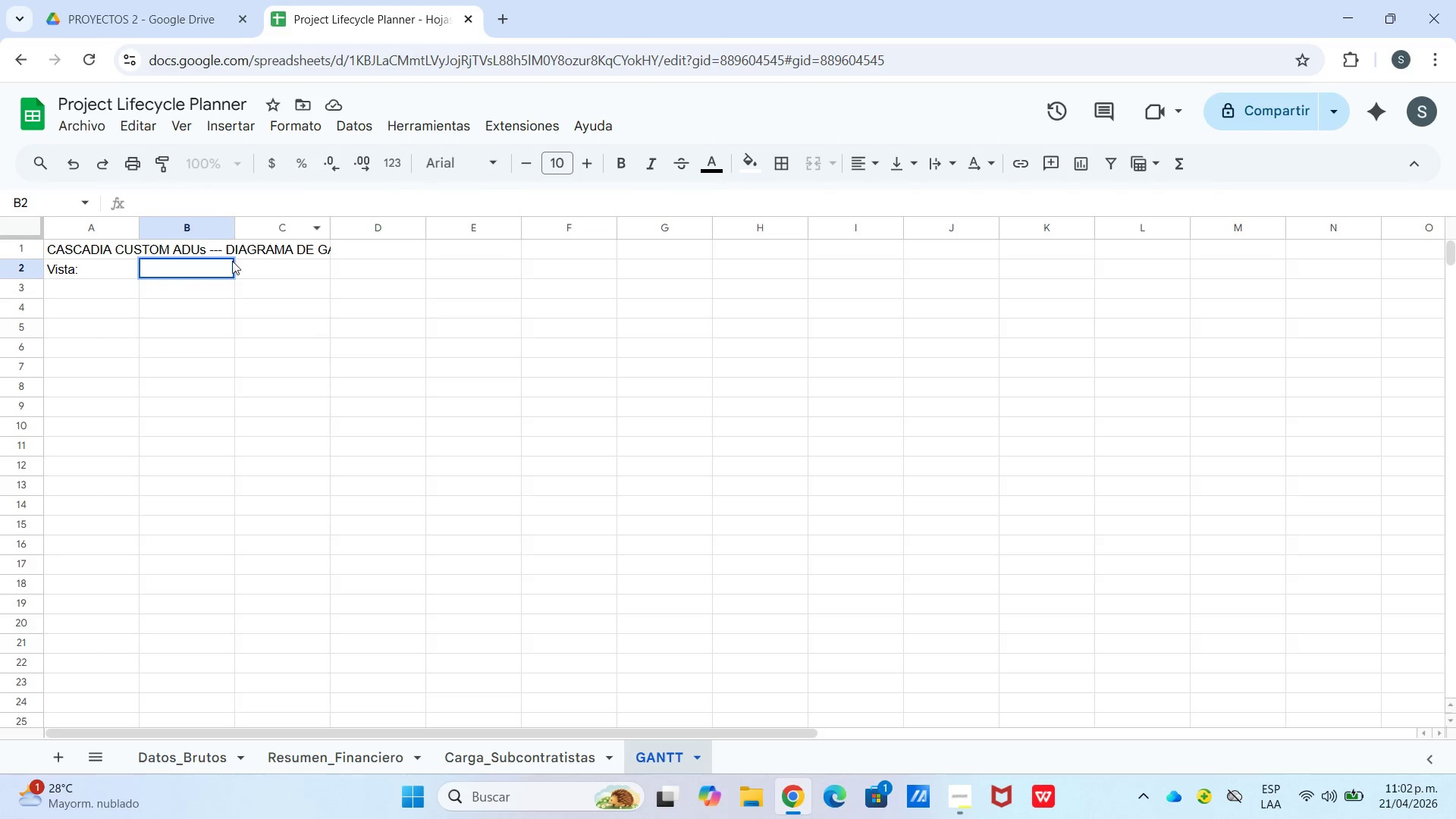 
left_click([221, 268])
 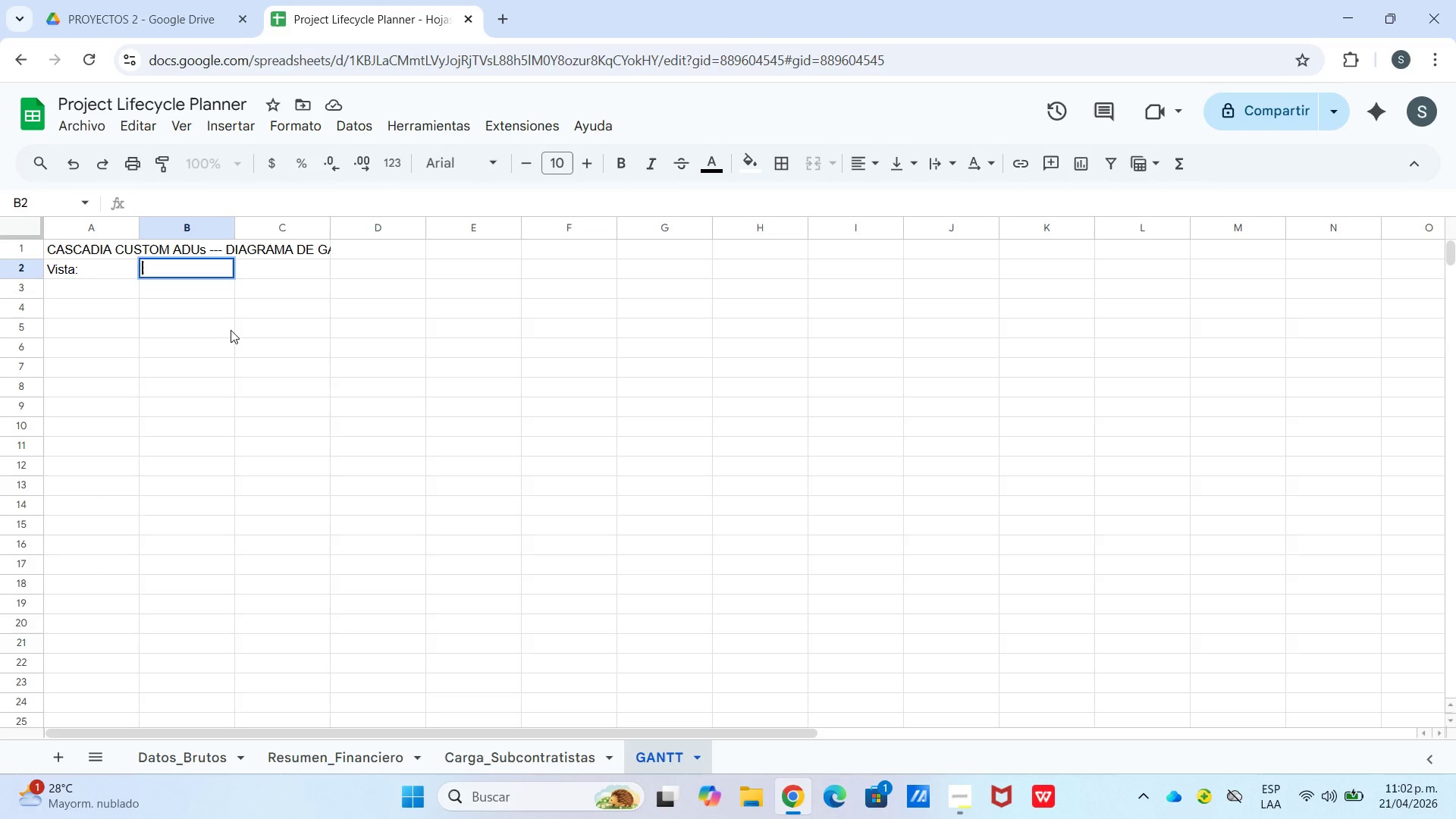 
left_click_drag(start_coordinate=[229, 330], to_coordinate=[221, 312])
 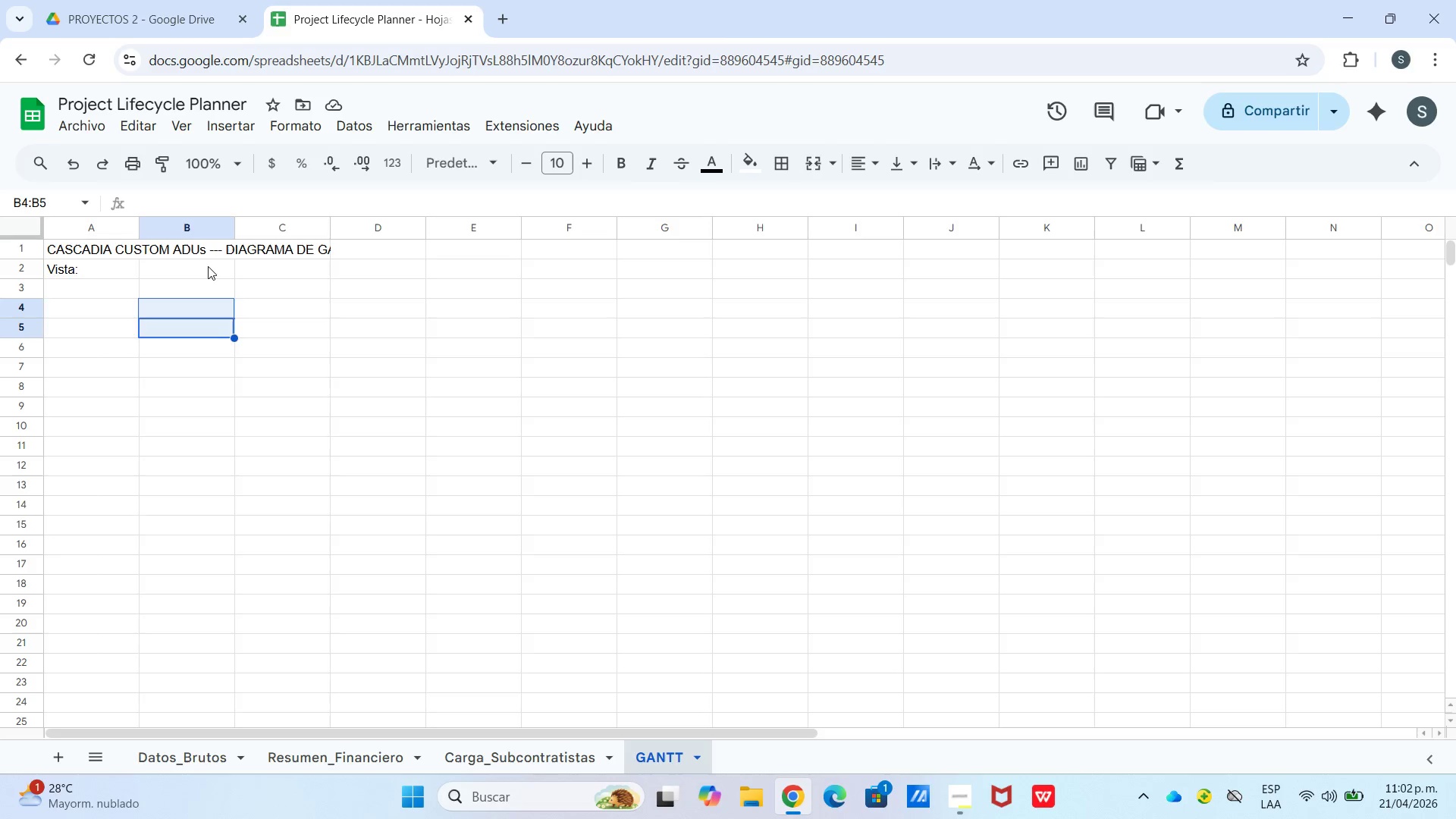 
double_click([207, 265])
 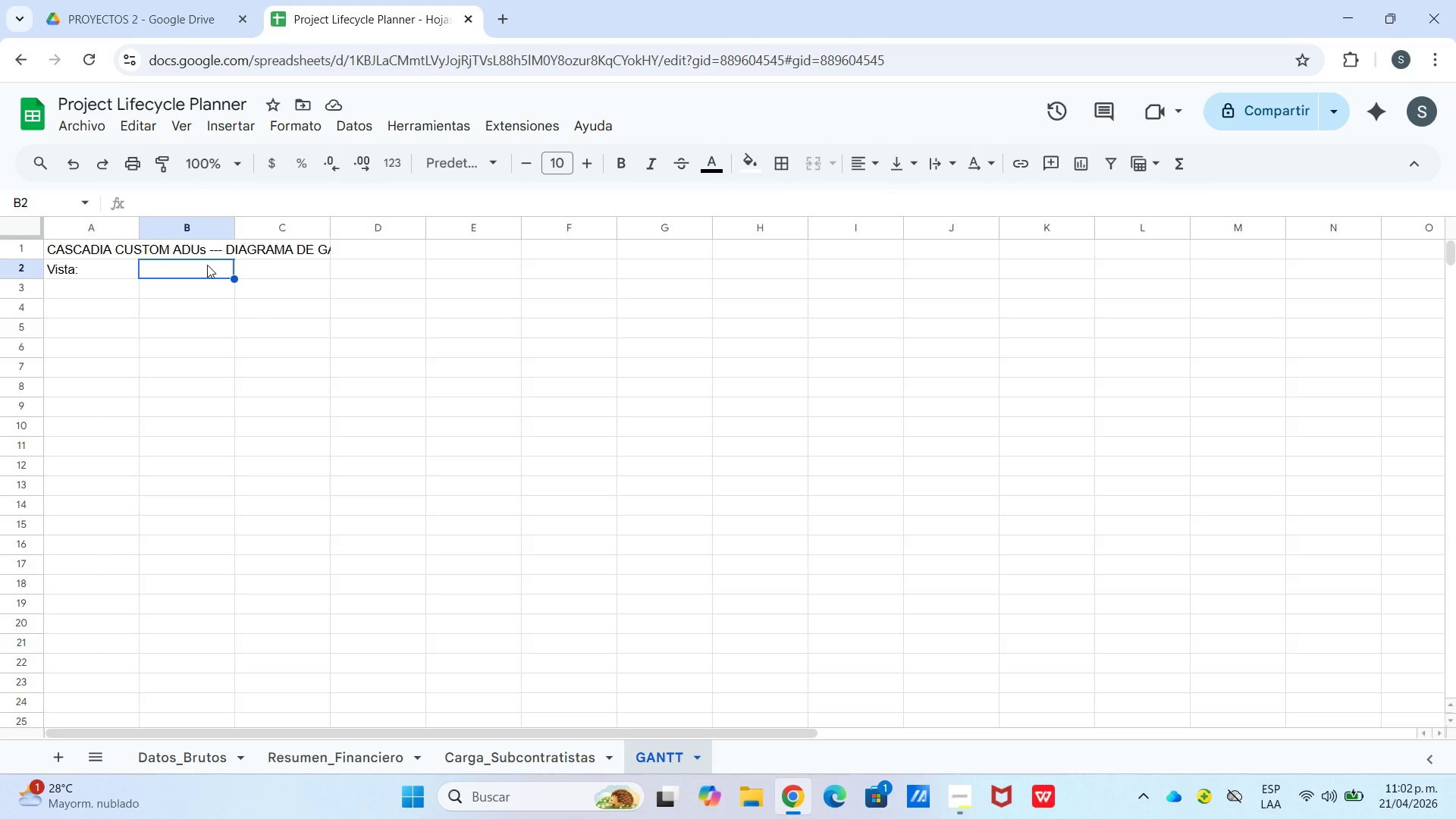 
right_click([207, 265])
 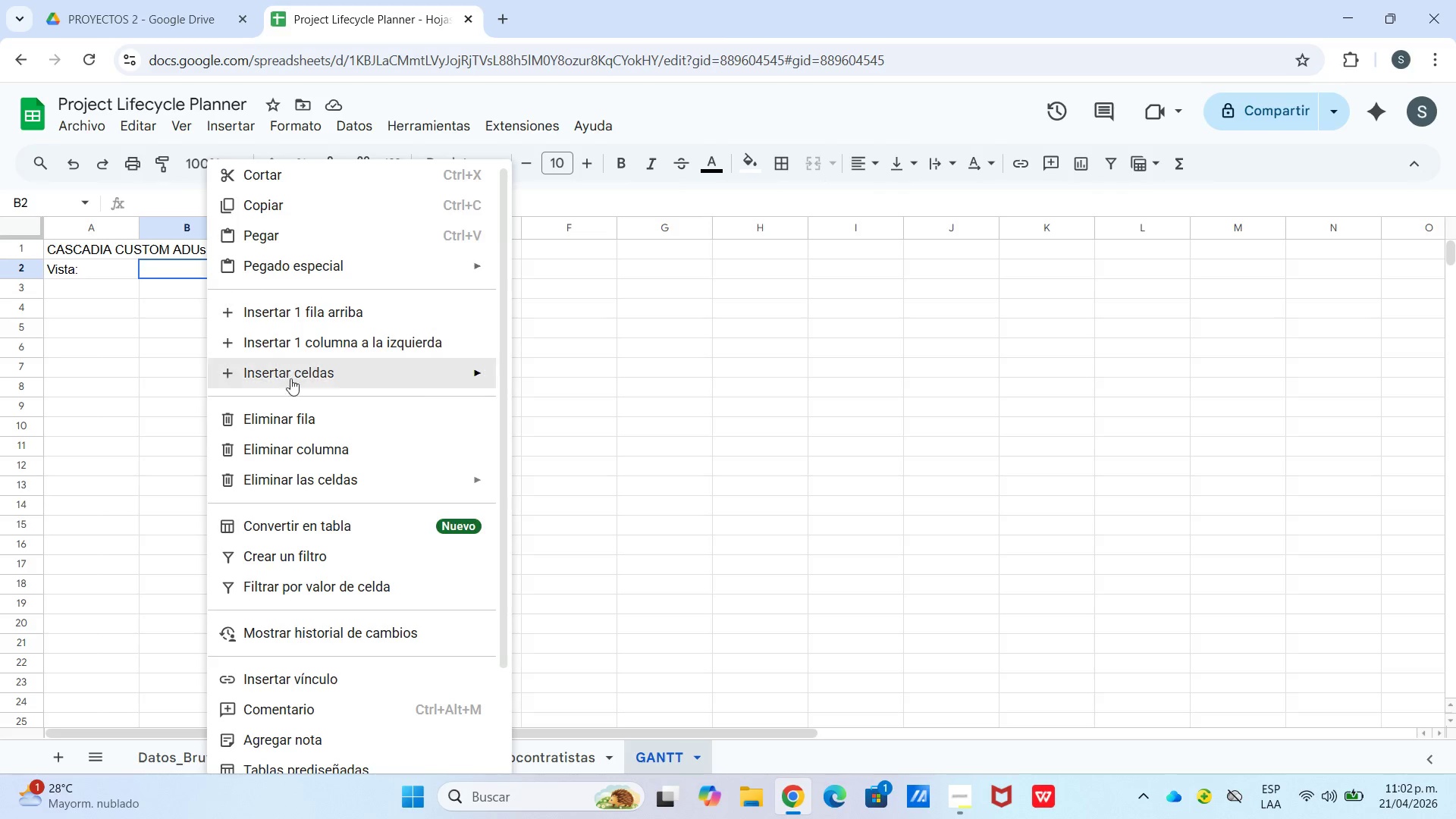 
scroll: coordinate [293, 419], scroll_direction: down, amount: 8.0
 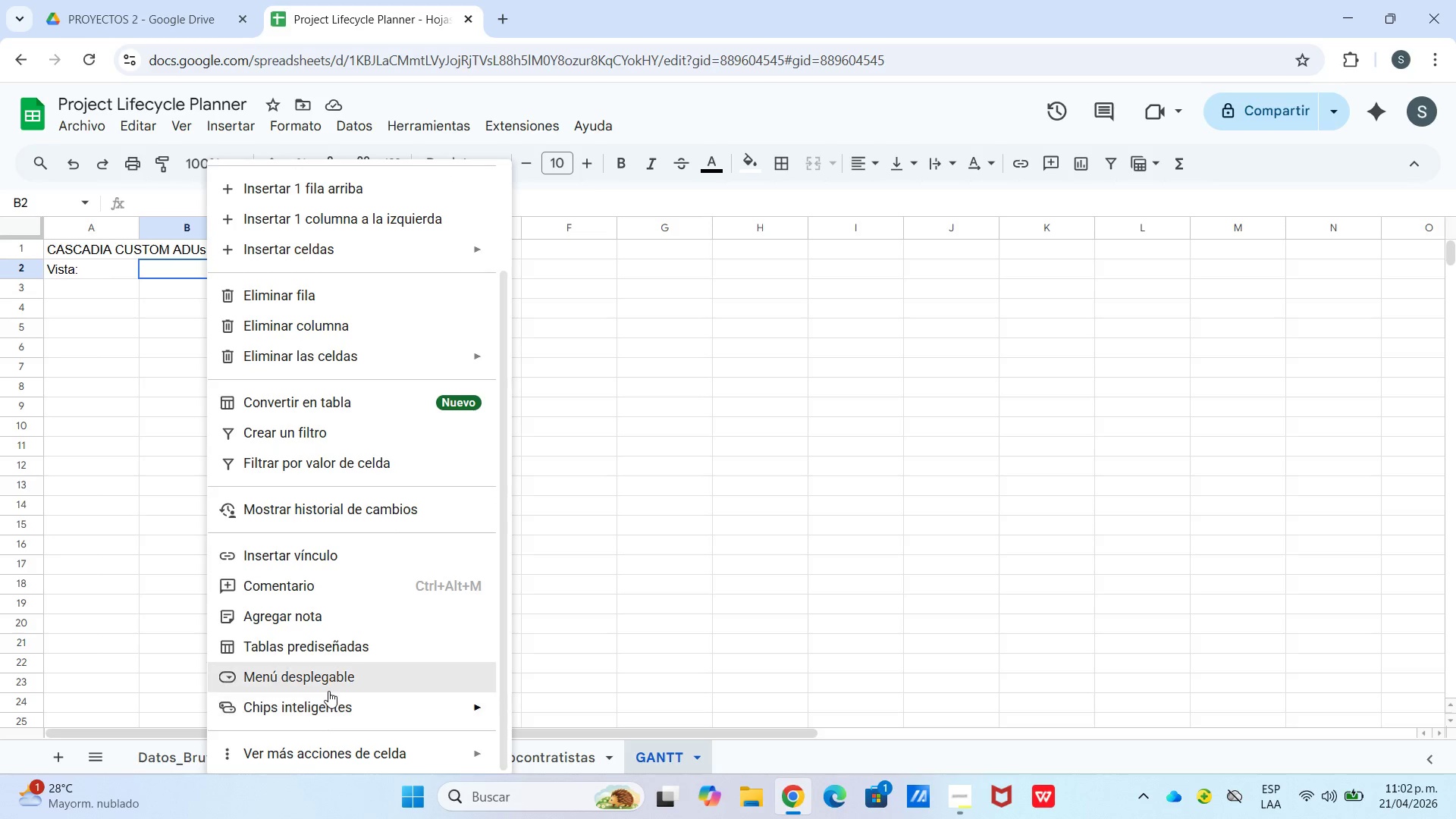 
left_click([328, 691])
 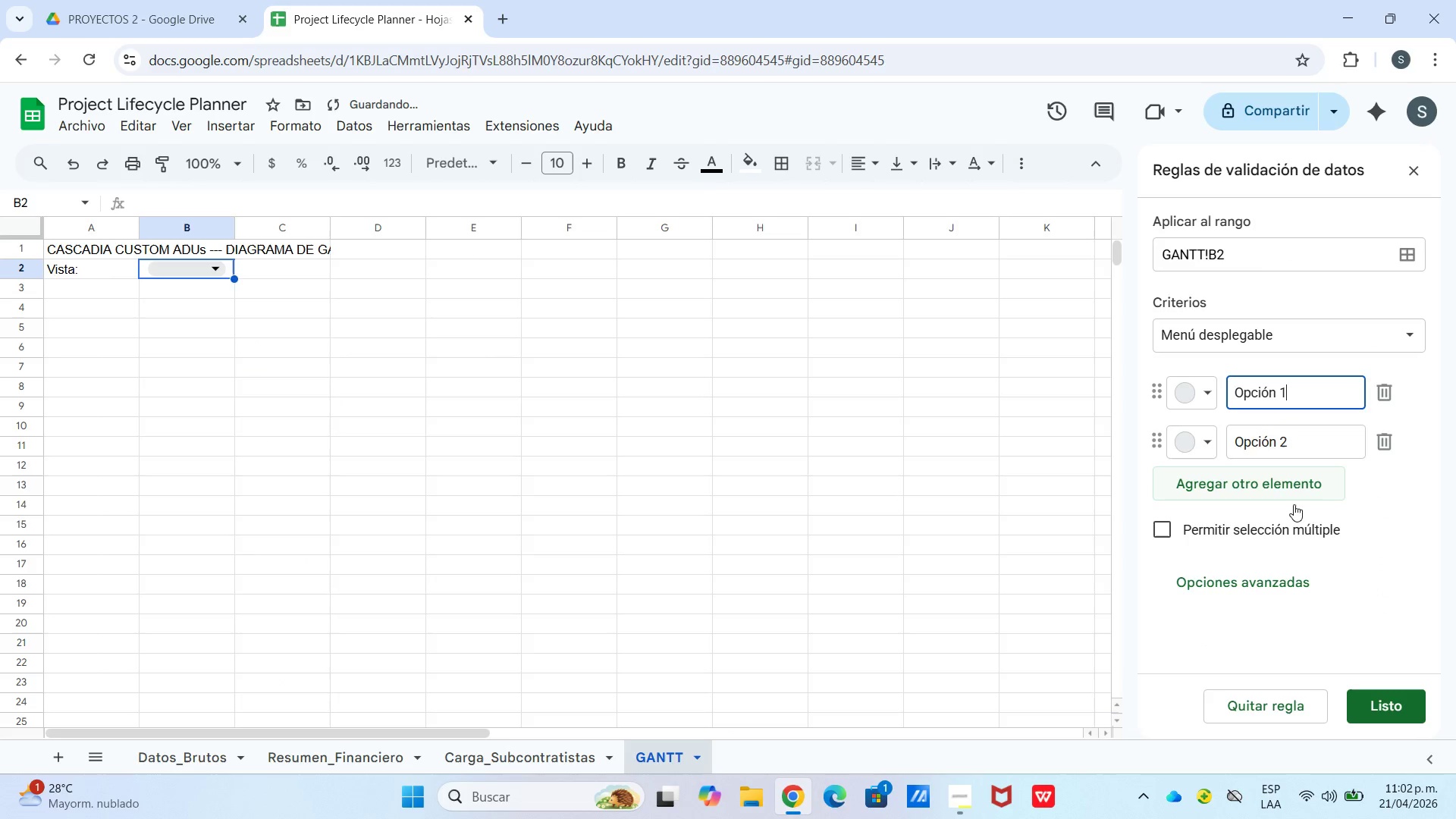 
left_click_drag(start_coordinate=[1290, 566], to_coordinate=[1286, 572])
 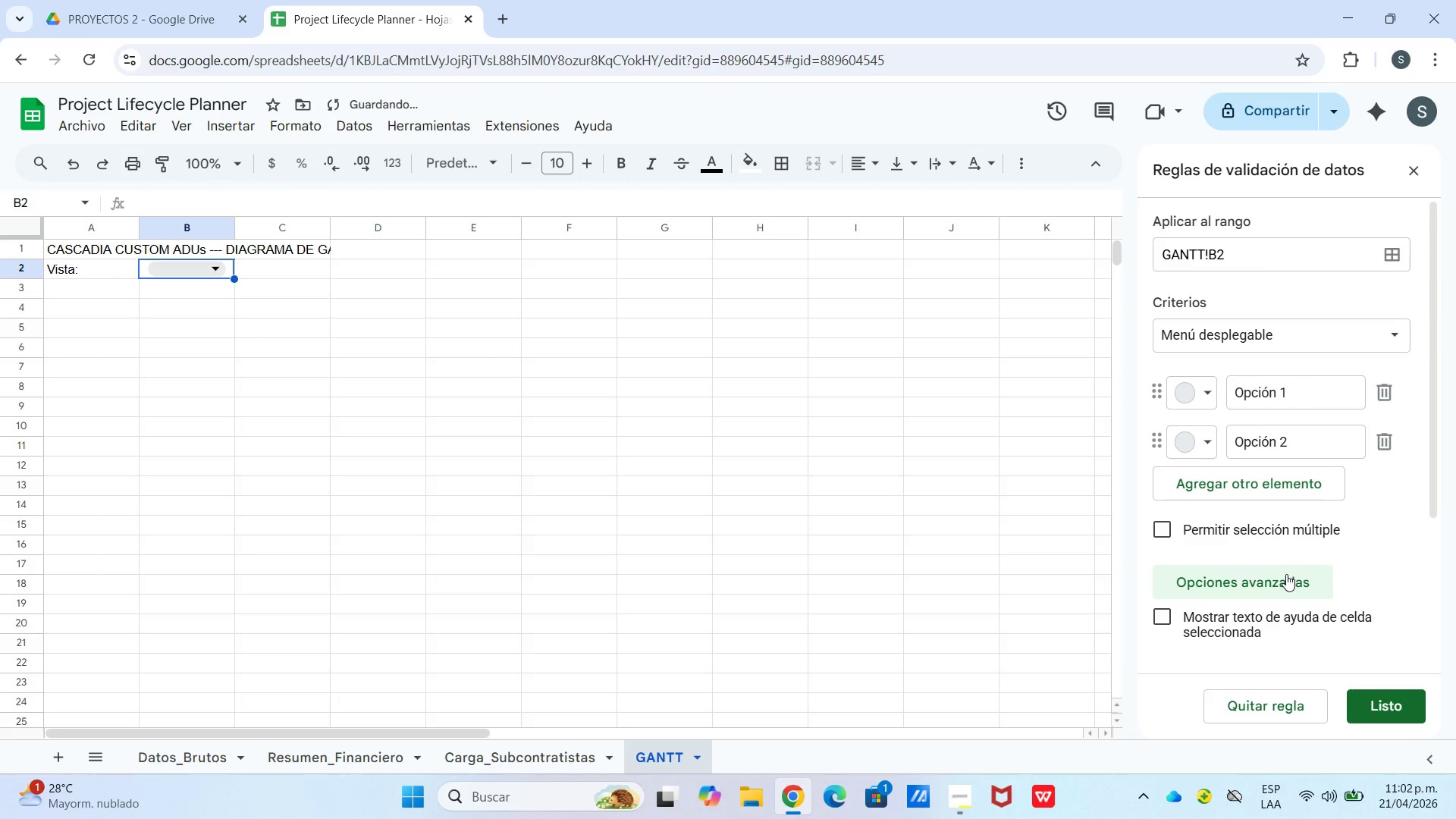 
double_click([1286, 574])
 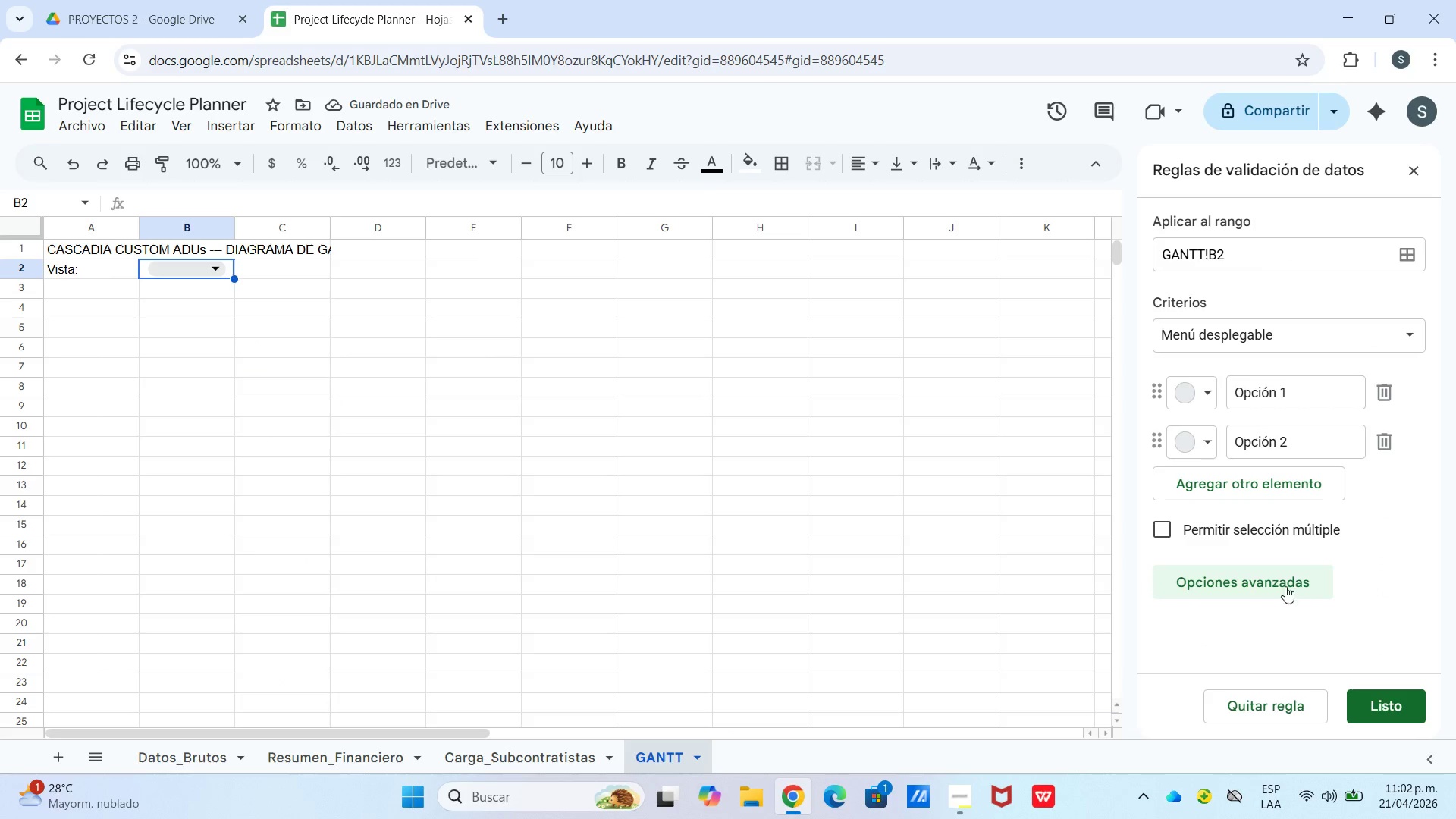 
left_click_drag(start_coordinate=[1280, 585], to_coordinate=[1292, 583])
 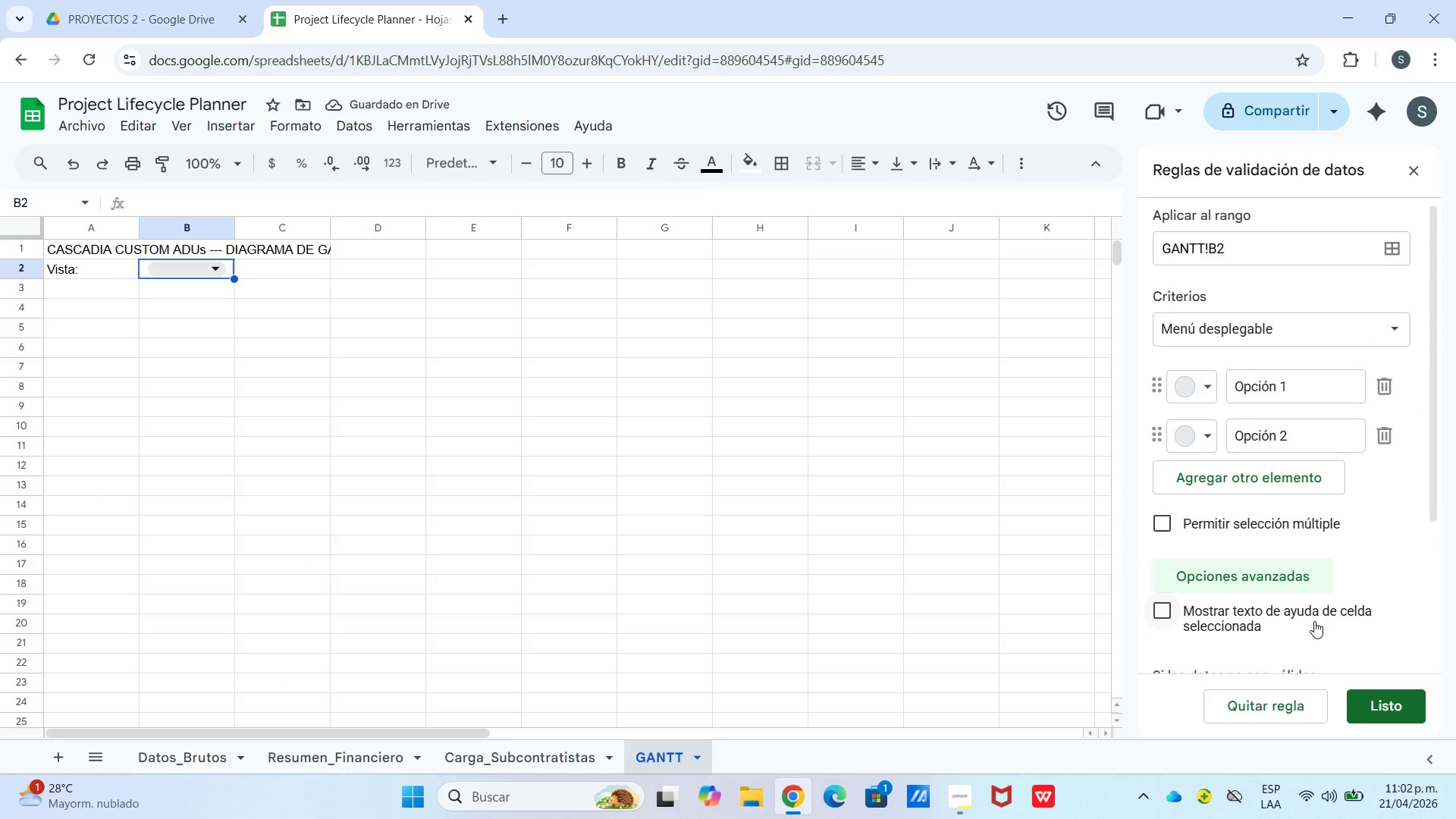 
scroll: coordinate [1313, 623], scroll_direction: down, amount: 5.0
 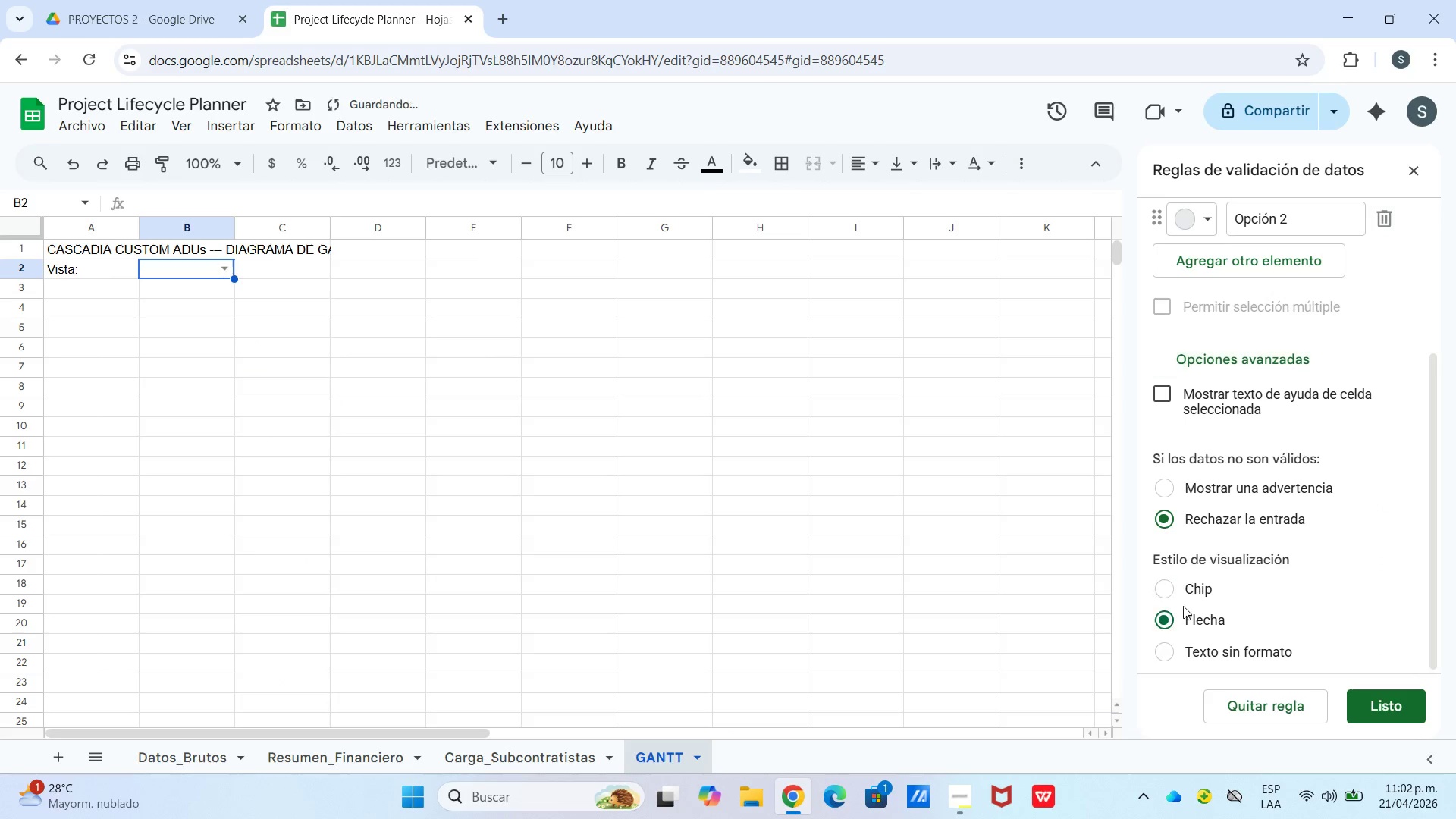 
scroll: coordinate [1230, 406], scroll_direction: up, amount: 2.0
 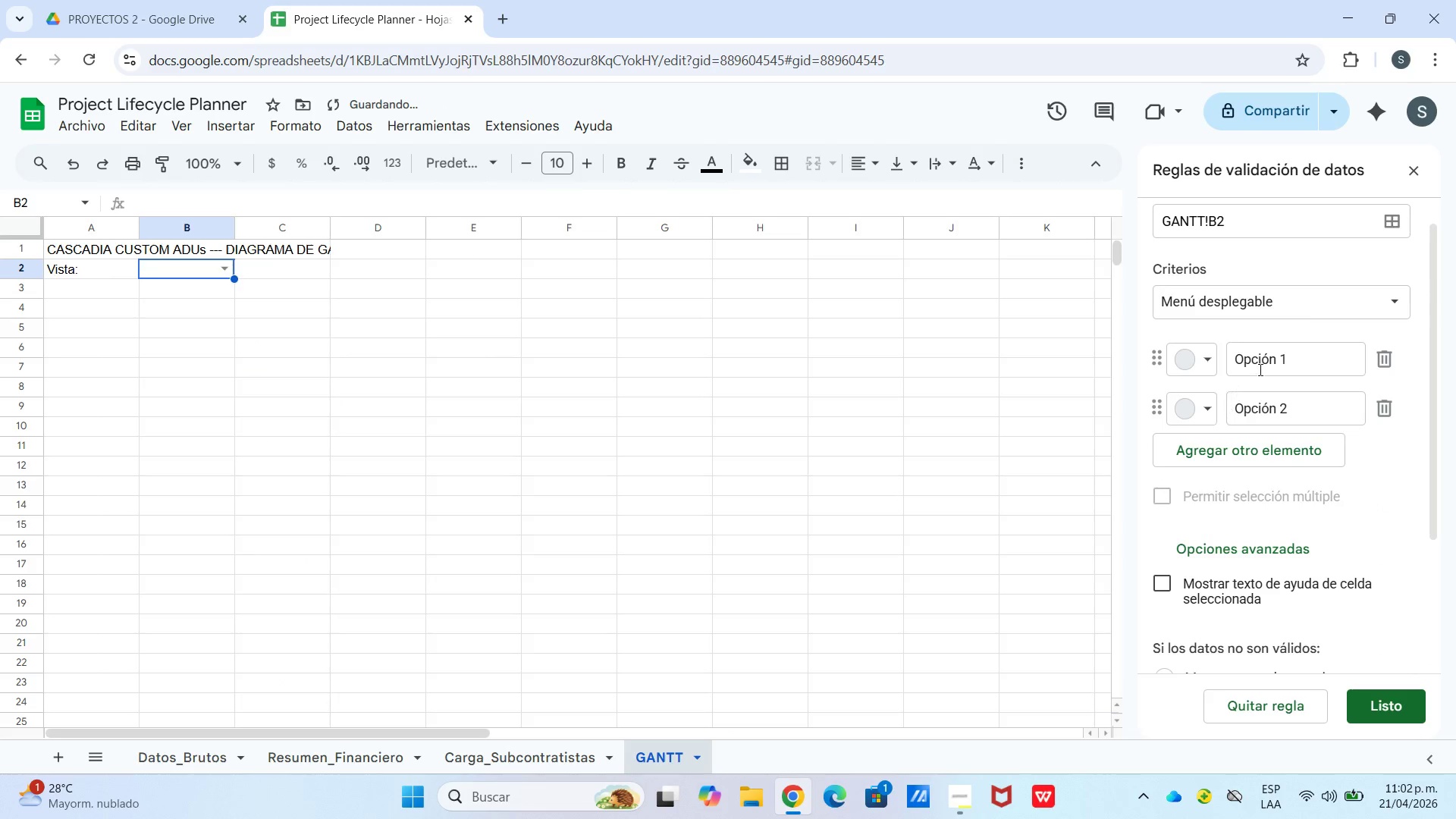 
left_click_drag(start_coordinate=[1275, 365], to_coordinate=[1260, 375])
 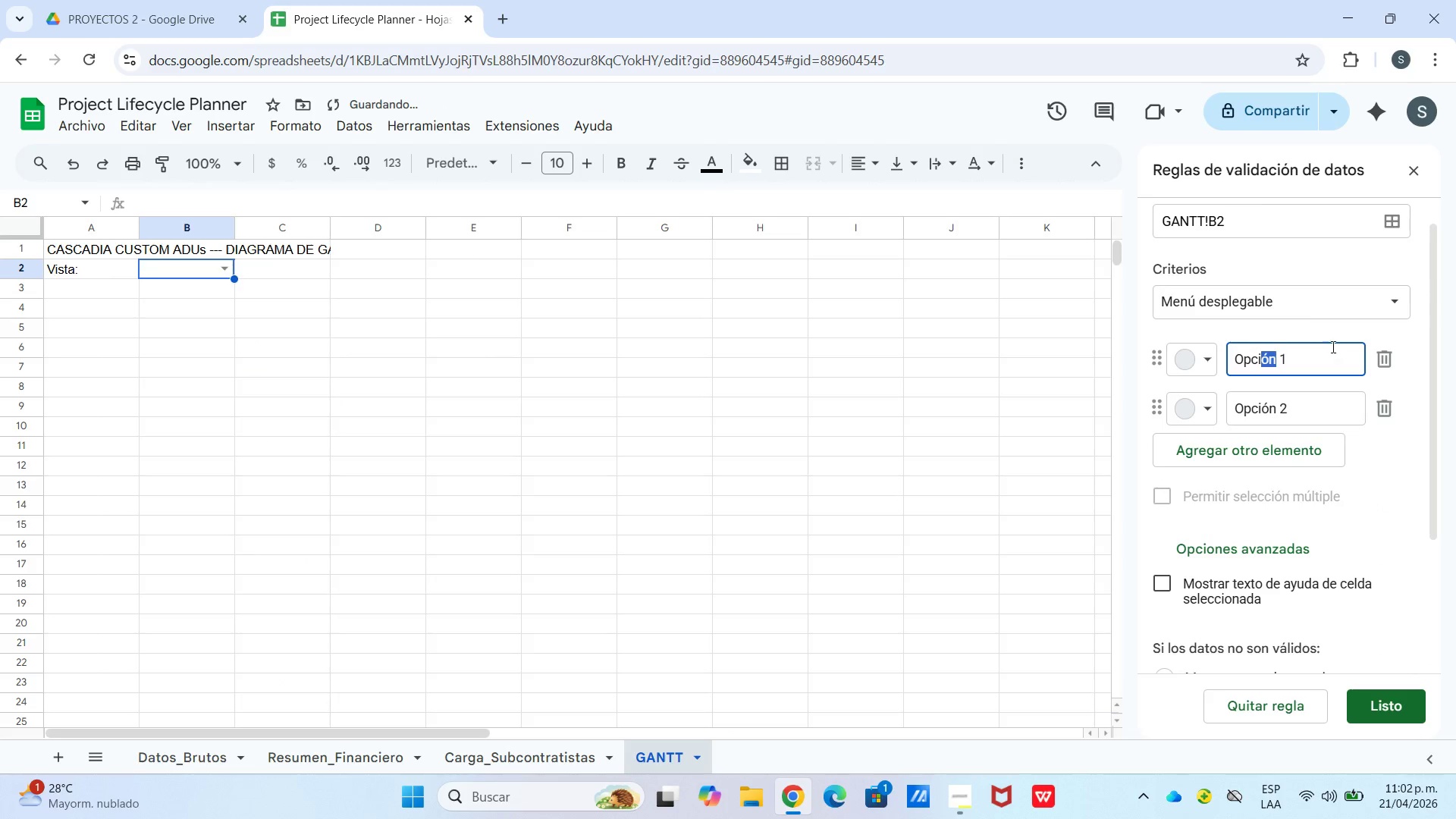 
left_click_drag(start_coordinate=[1333, 347], to_coordinate=[1317, 357])
 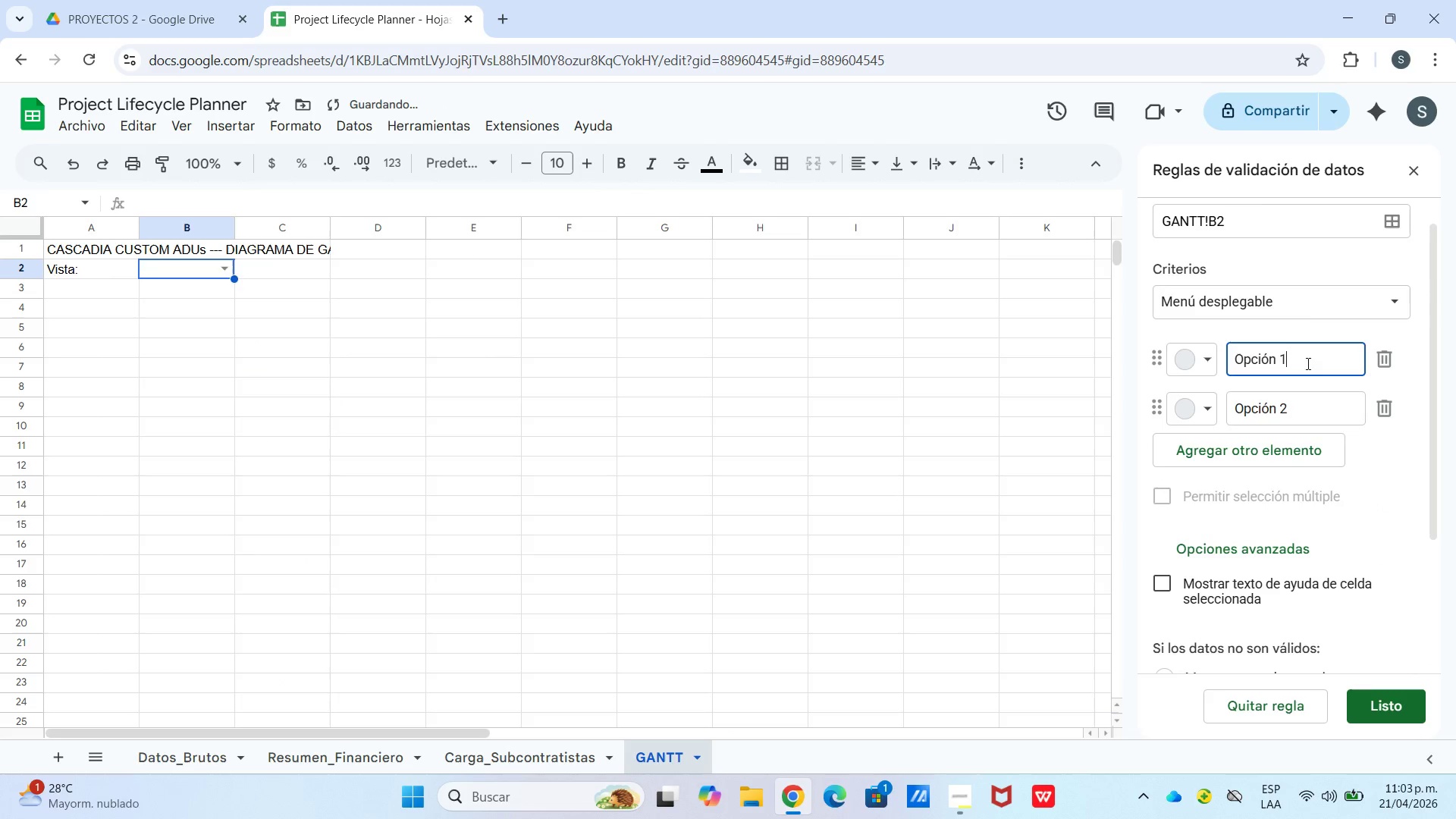 
left_click_drag(start_coordinate=[1307, 363], to_coordinate=[1210, 403])
 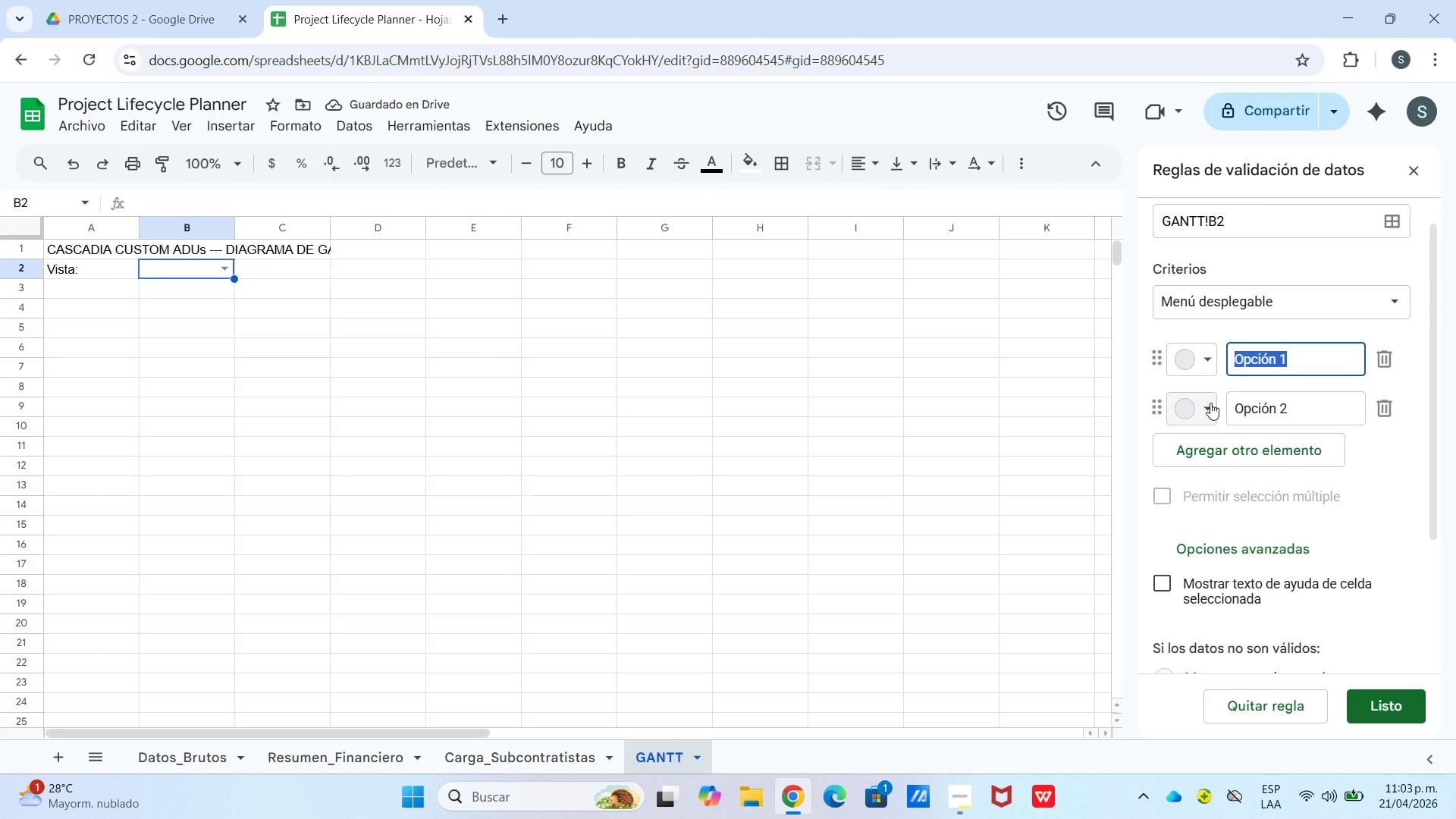 
type(Diaria)
 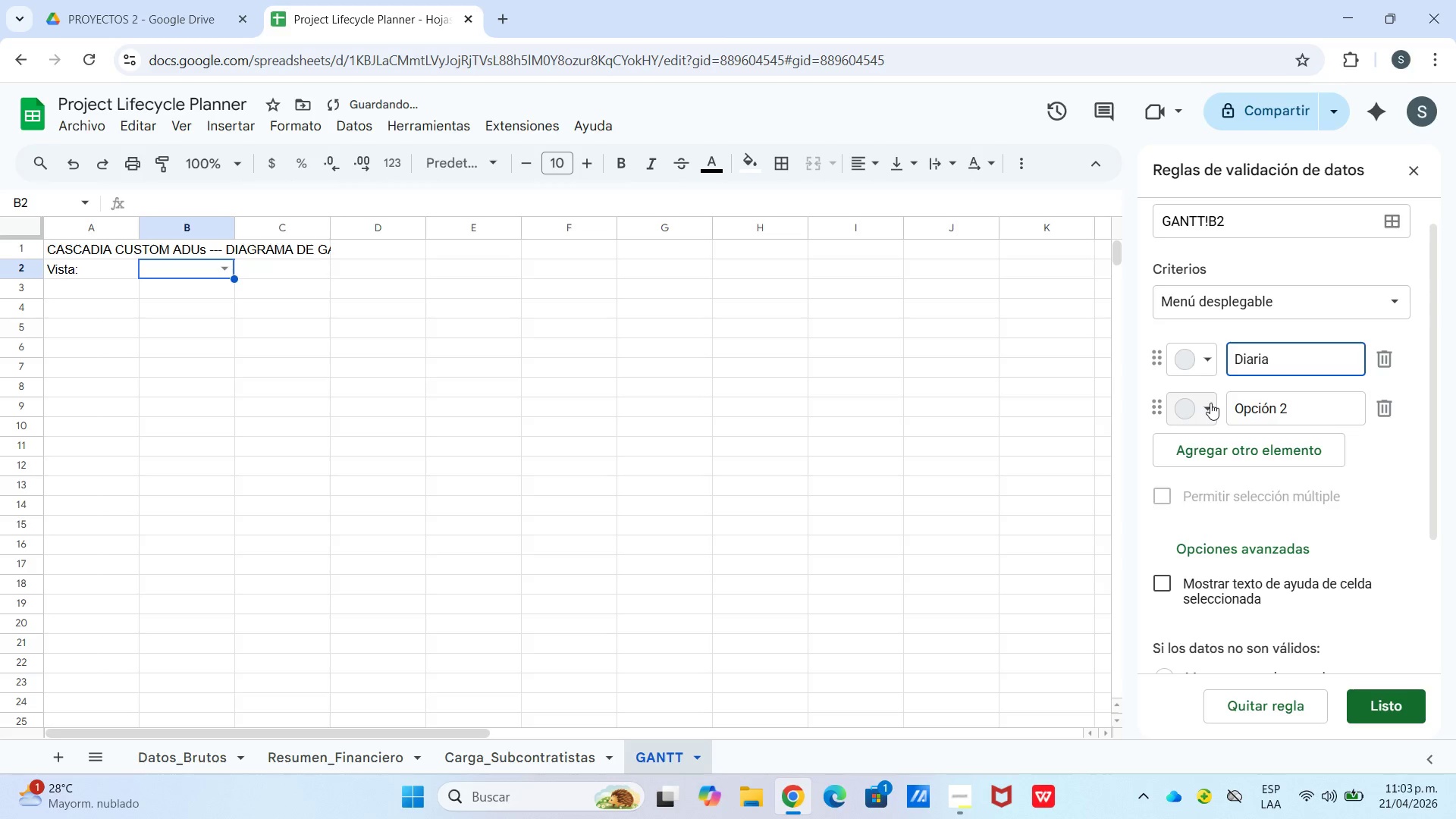 
key(Enter)
 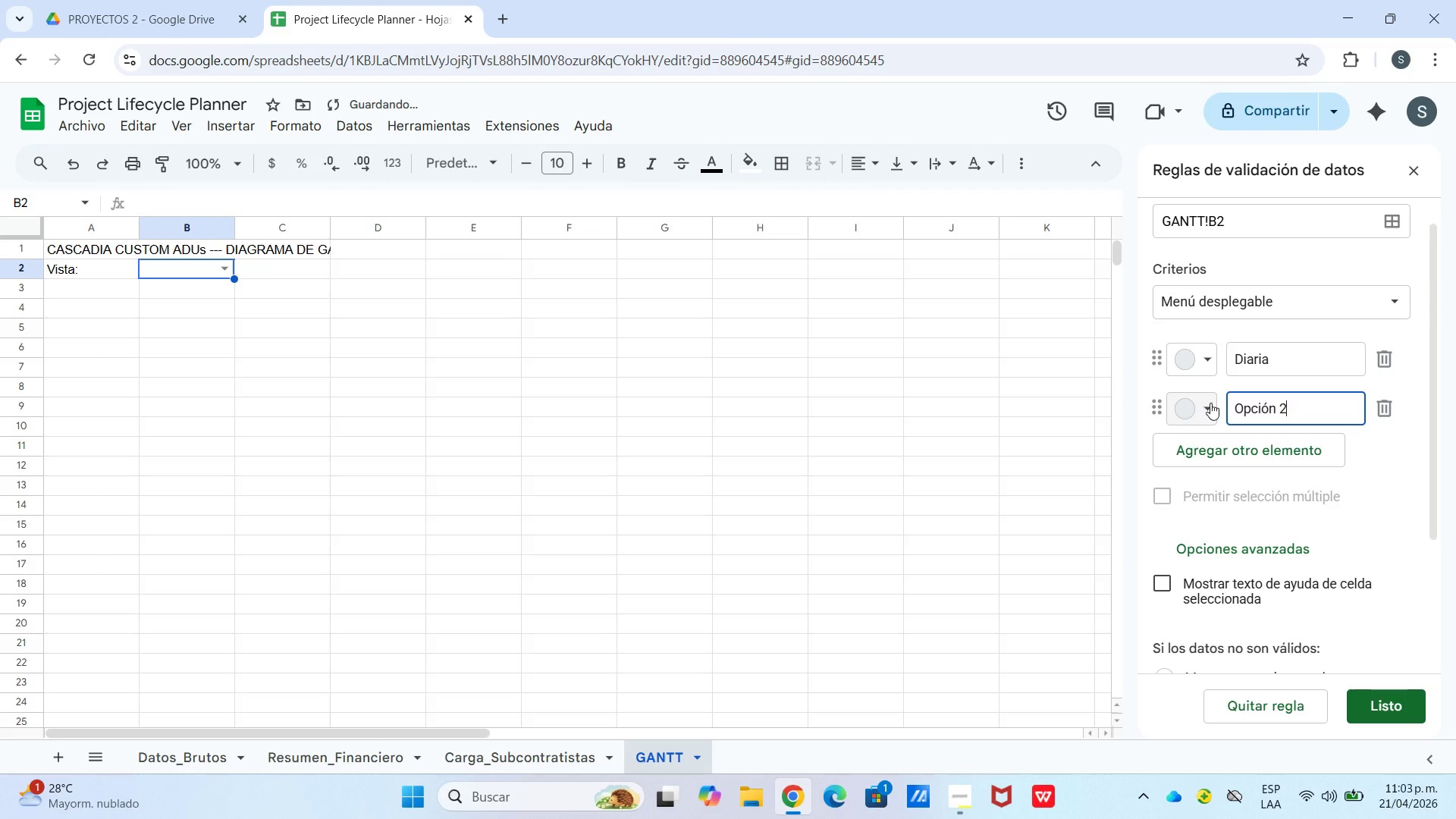 
type(Semna)
key(Backspace)
key(Backspace)
type(anal)
 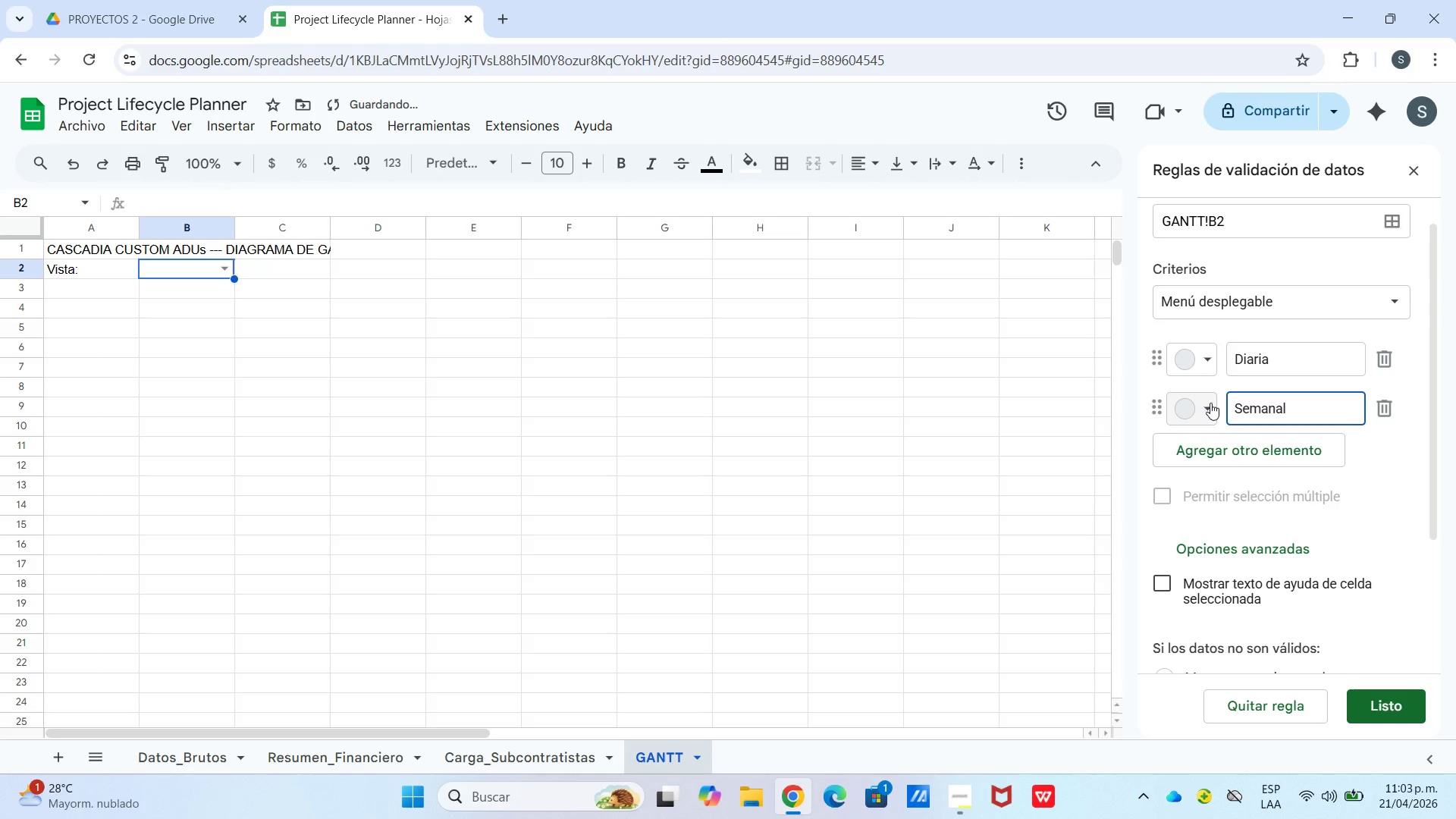 
left_click([1362, 706])
 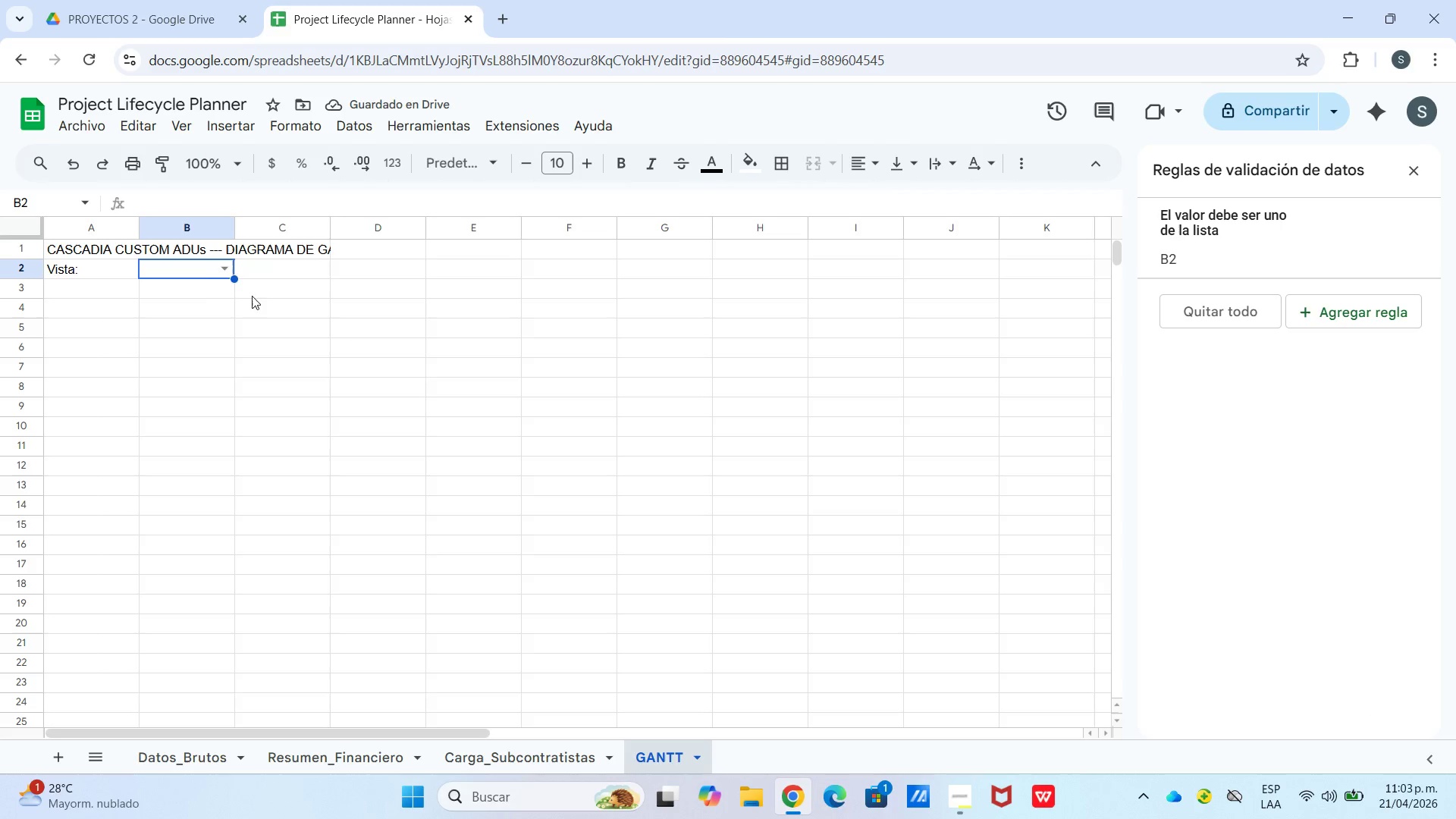 
mouse_move([231, 284])
 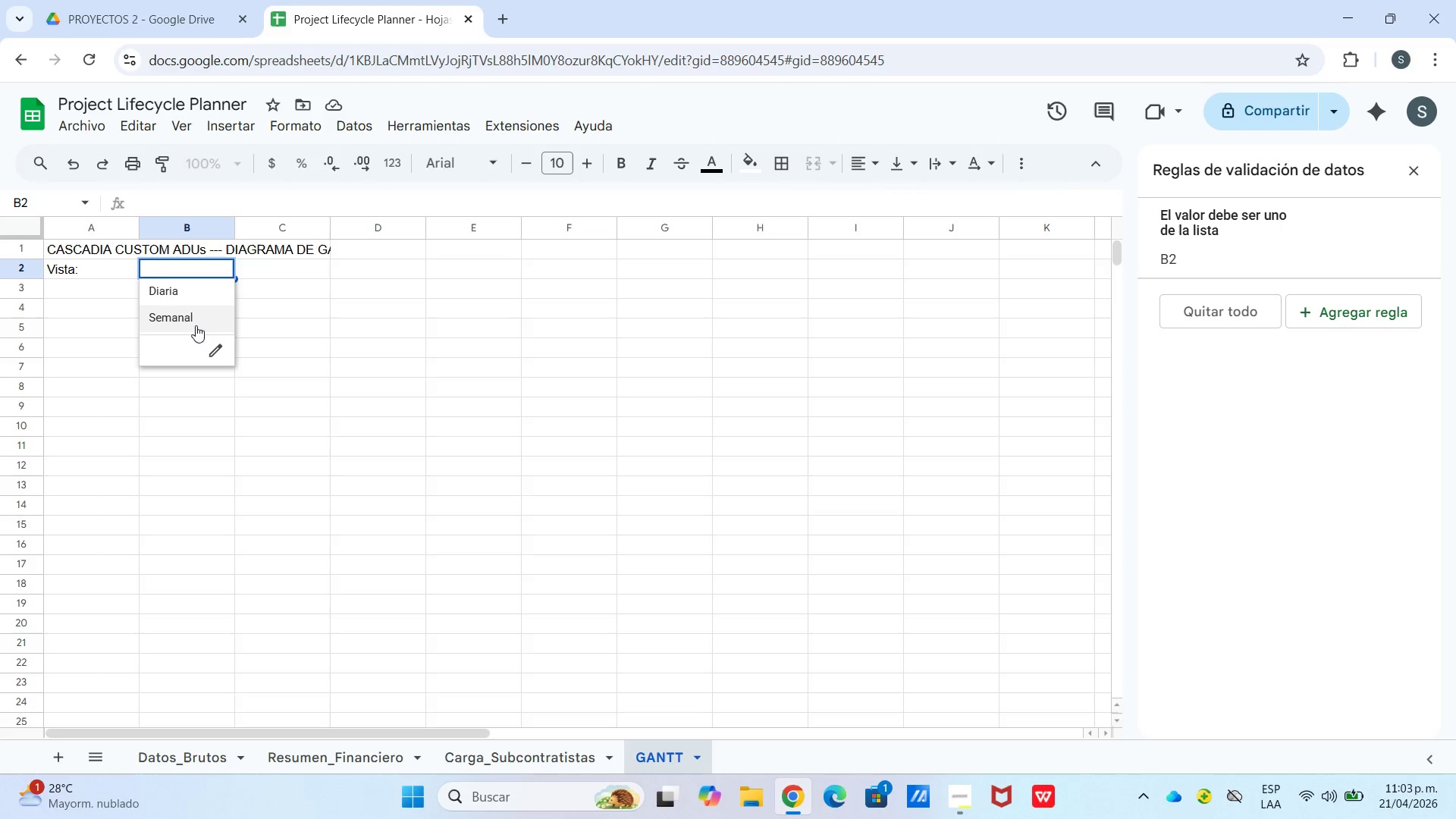 
left_click_drag(start_coordinate=[281, 315], to_coordinate=[273, 315])
 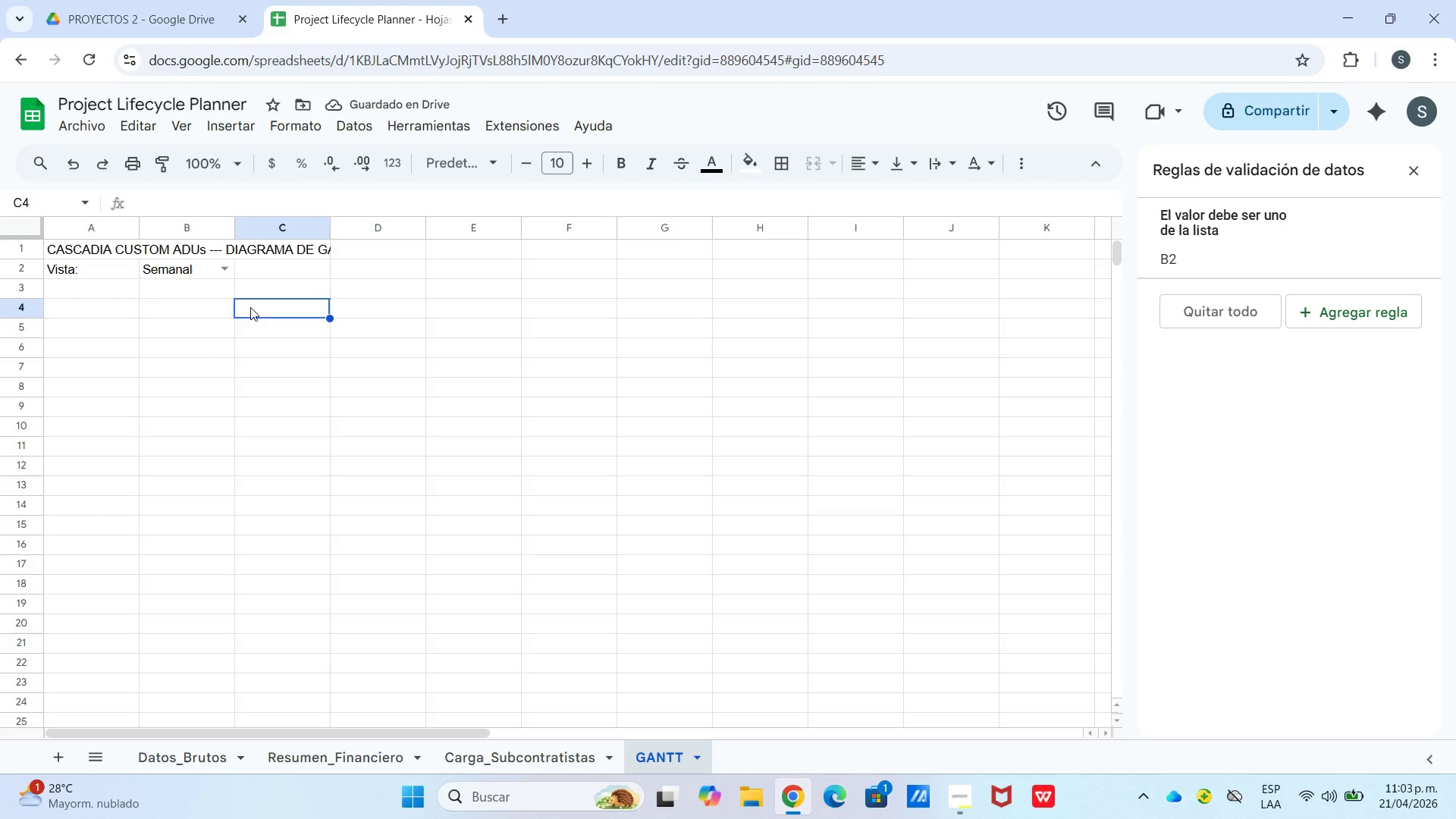 
wait(5.95)
 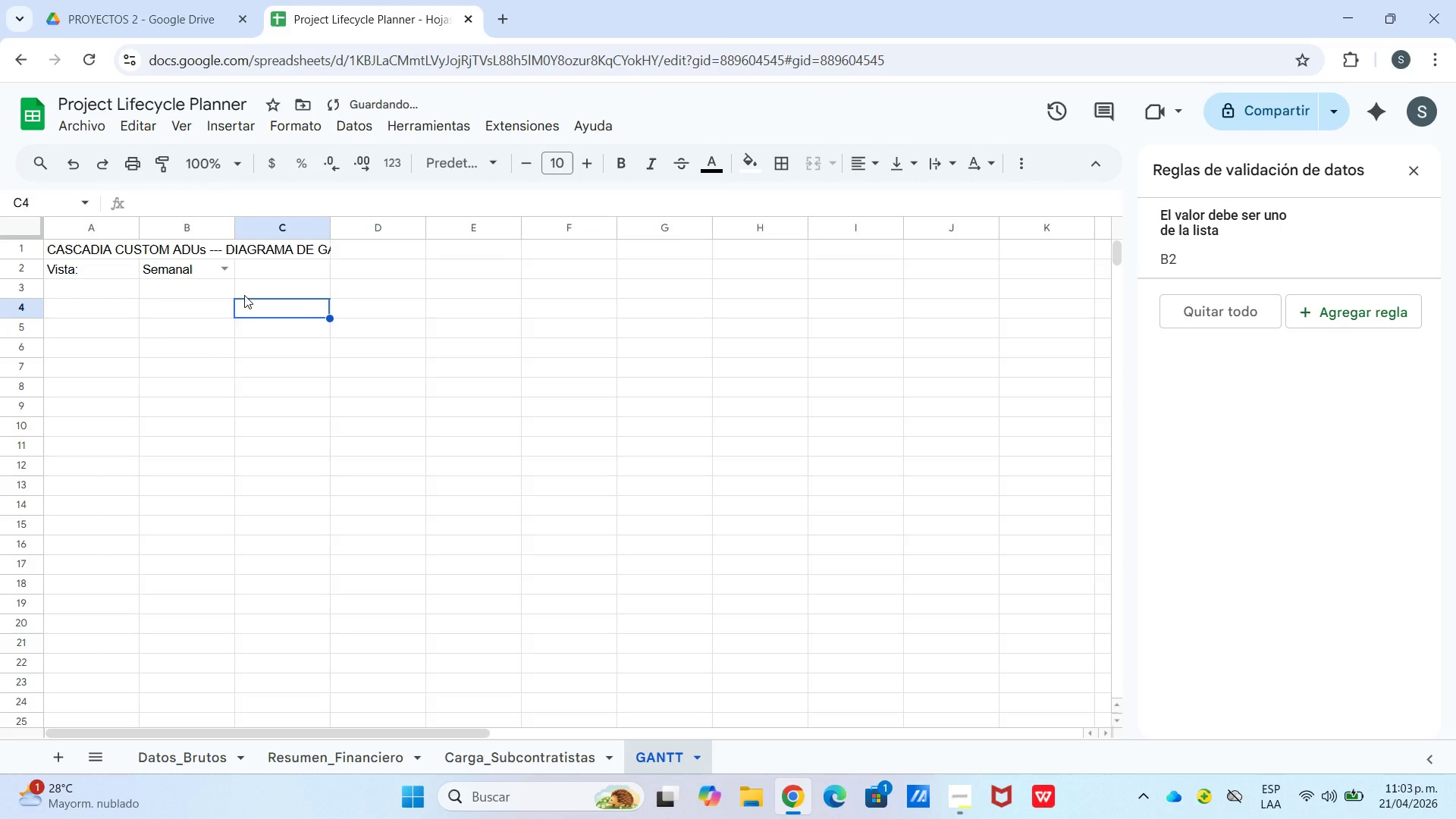 
left_click_drag(start_coordinate=[231, 233], to_coordinate=[291, 233])
 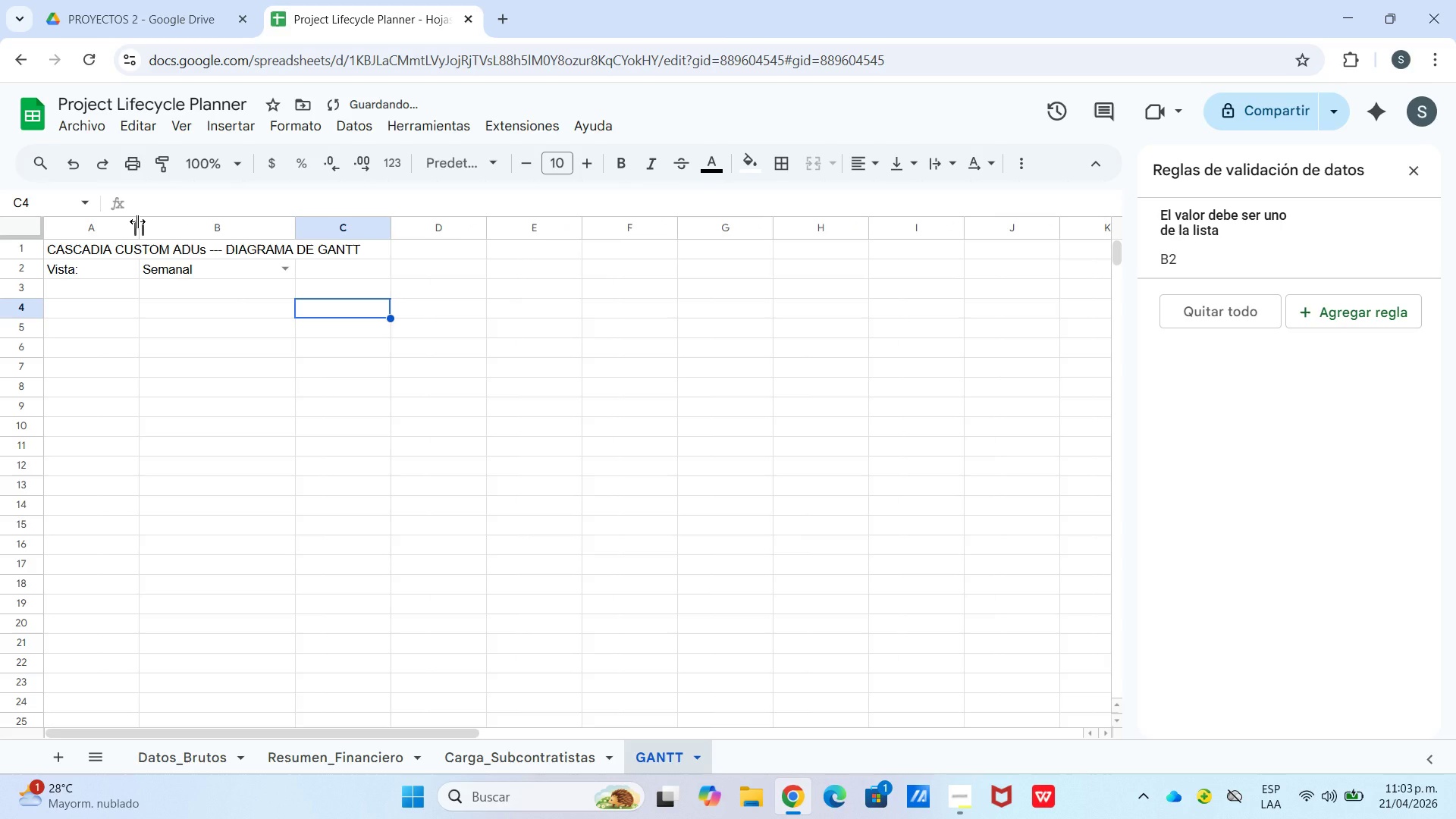 
left_click_drag(start_coordinate=[137, 221], to_coordinate=[163, 224])
 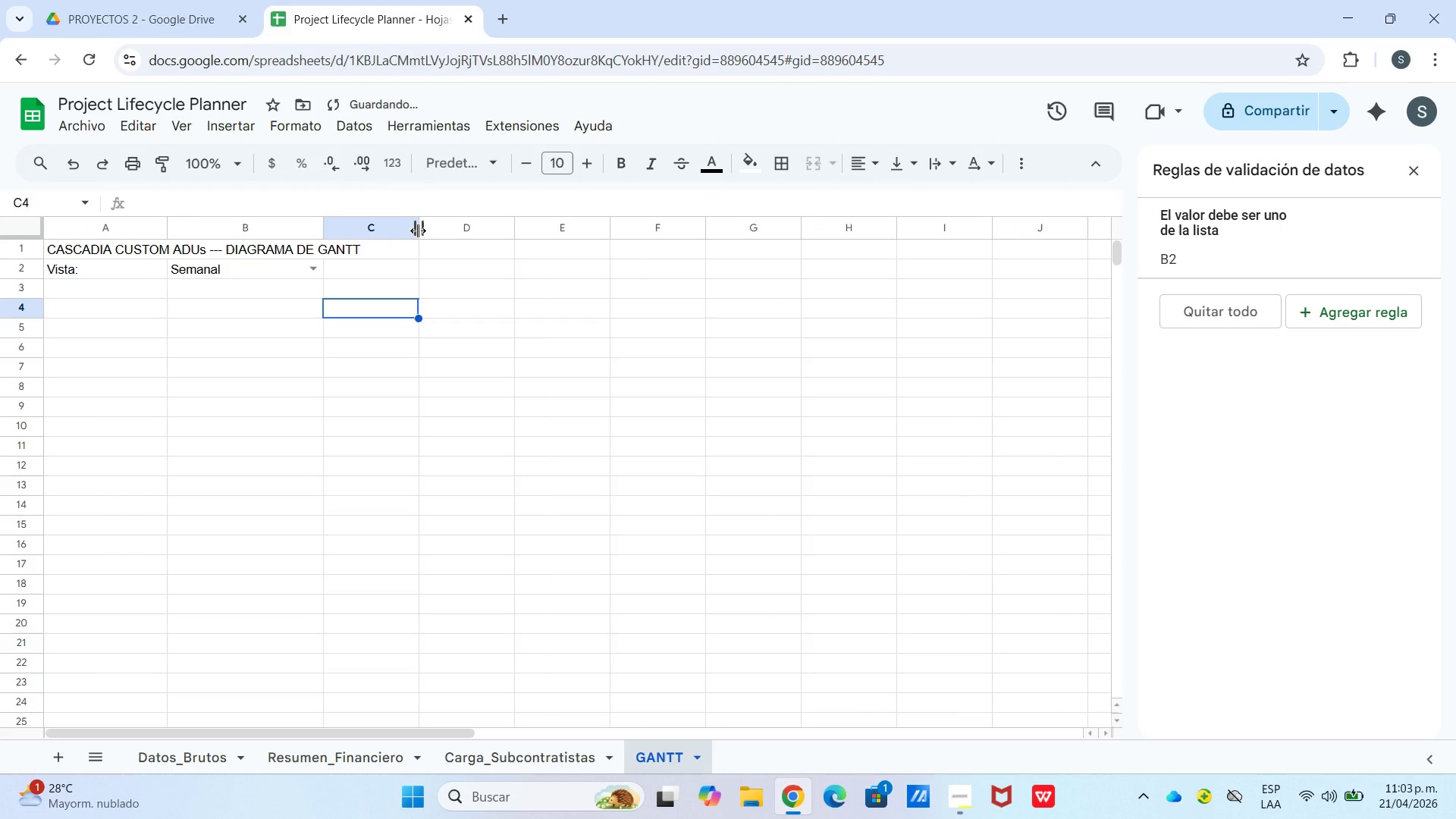 
left_click_drag(start_coordinate=[418, 231], to_coordinate=[508, 232])
 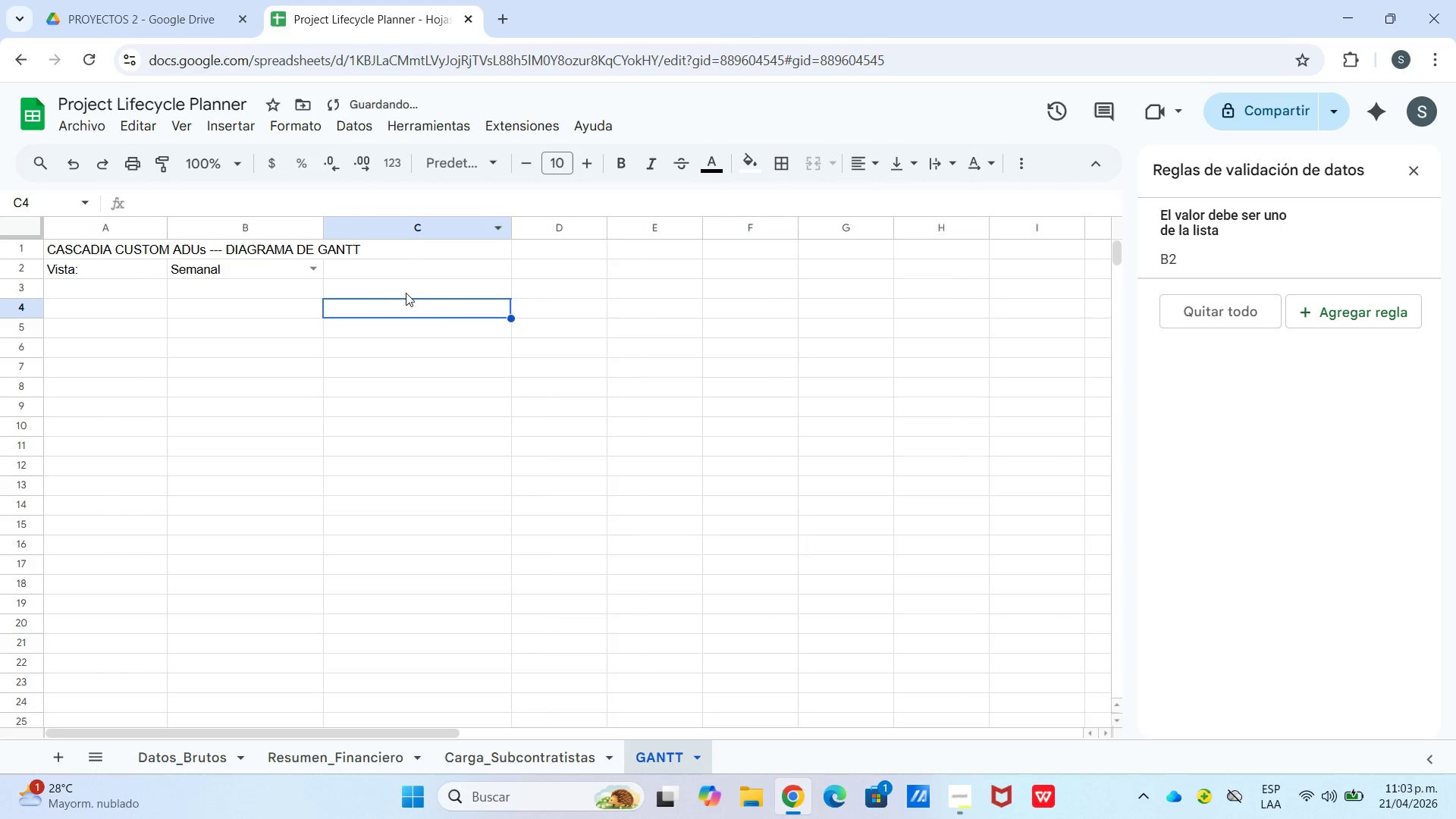 
left_click([408, 294])
 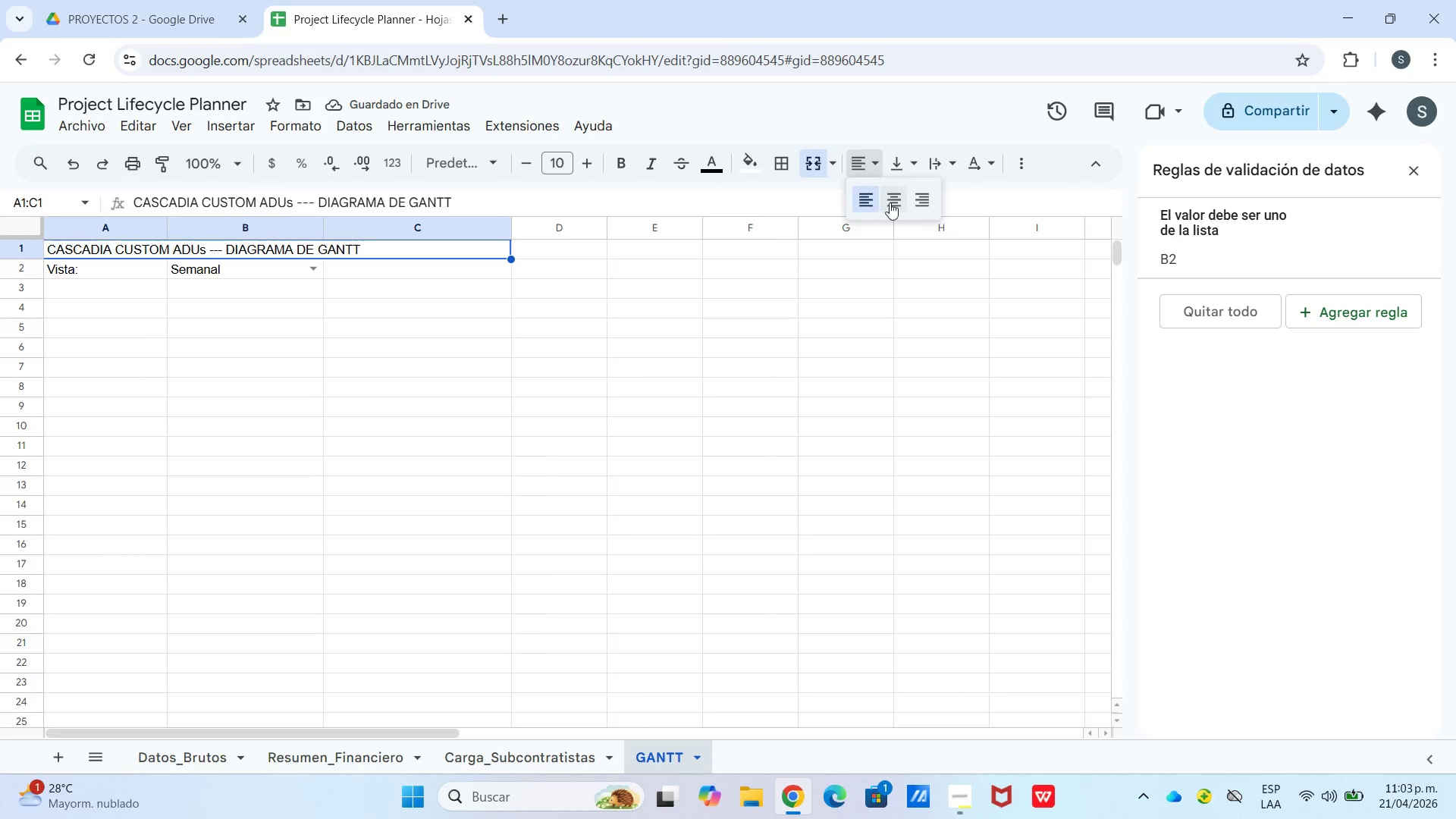 
triple_click([931, 191])
 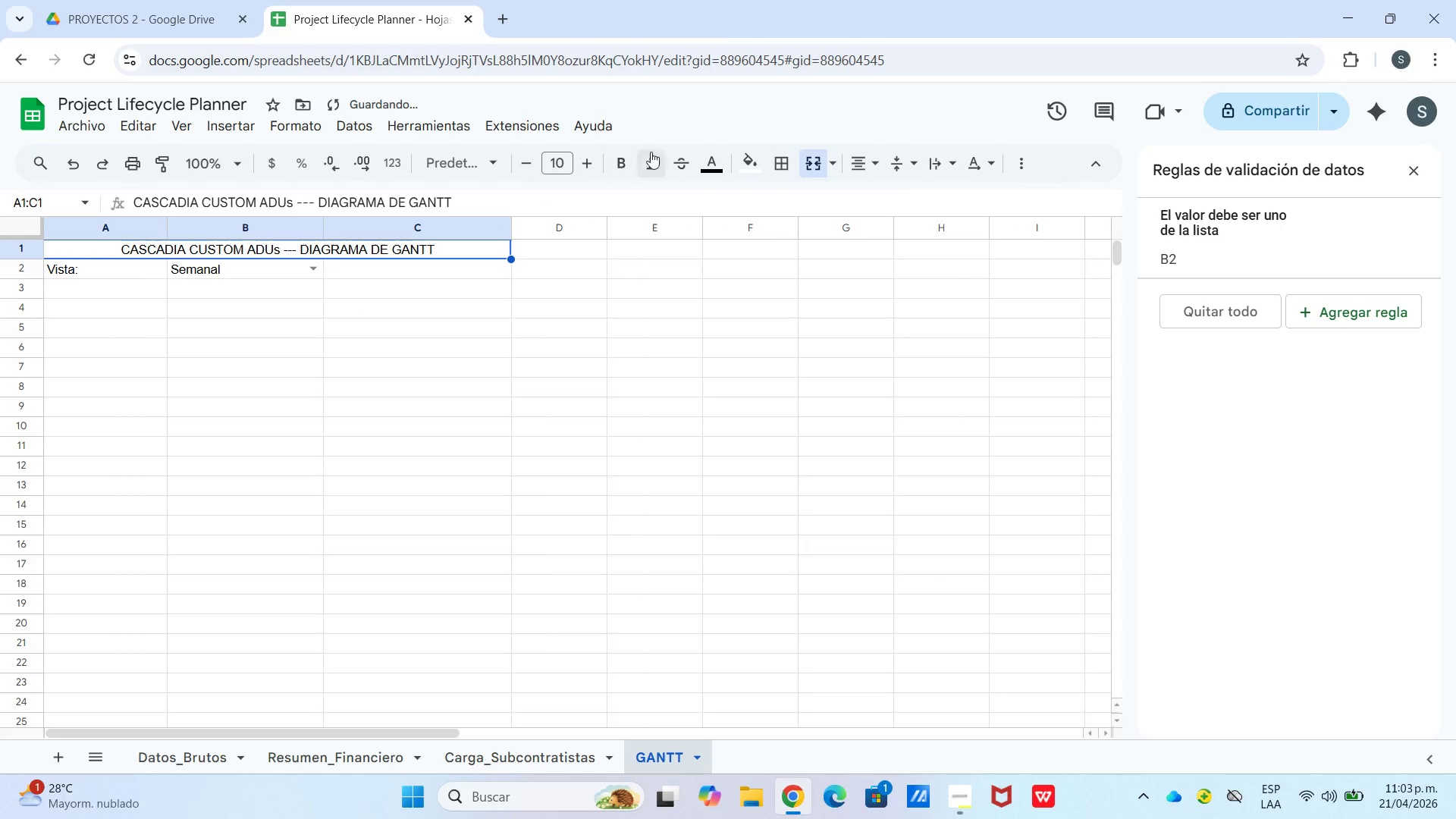 
left_click([699, 155])
 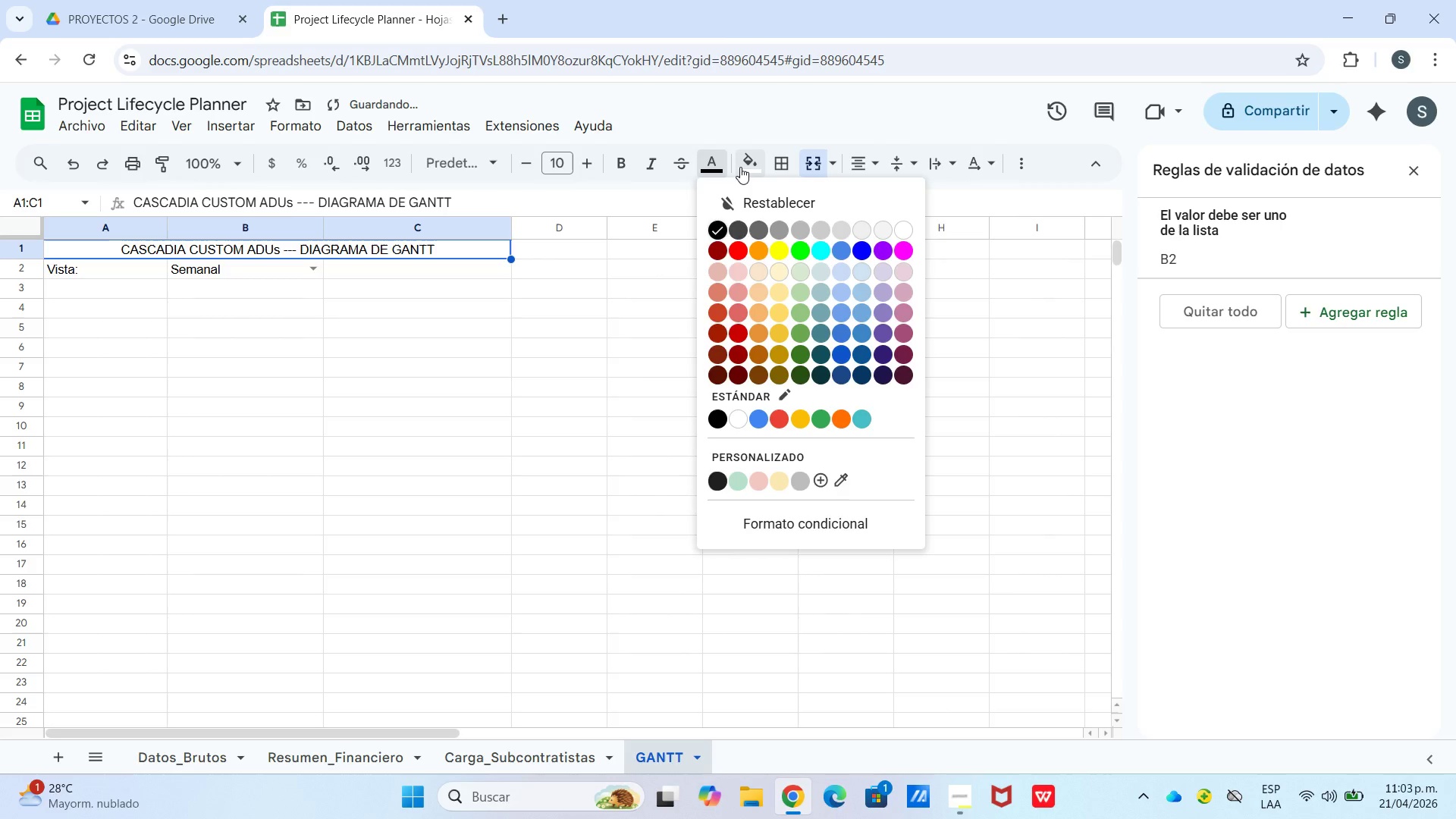 
left_click_drag(start_coordinate=[736, 158], to_coordinate=[918, 371])
 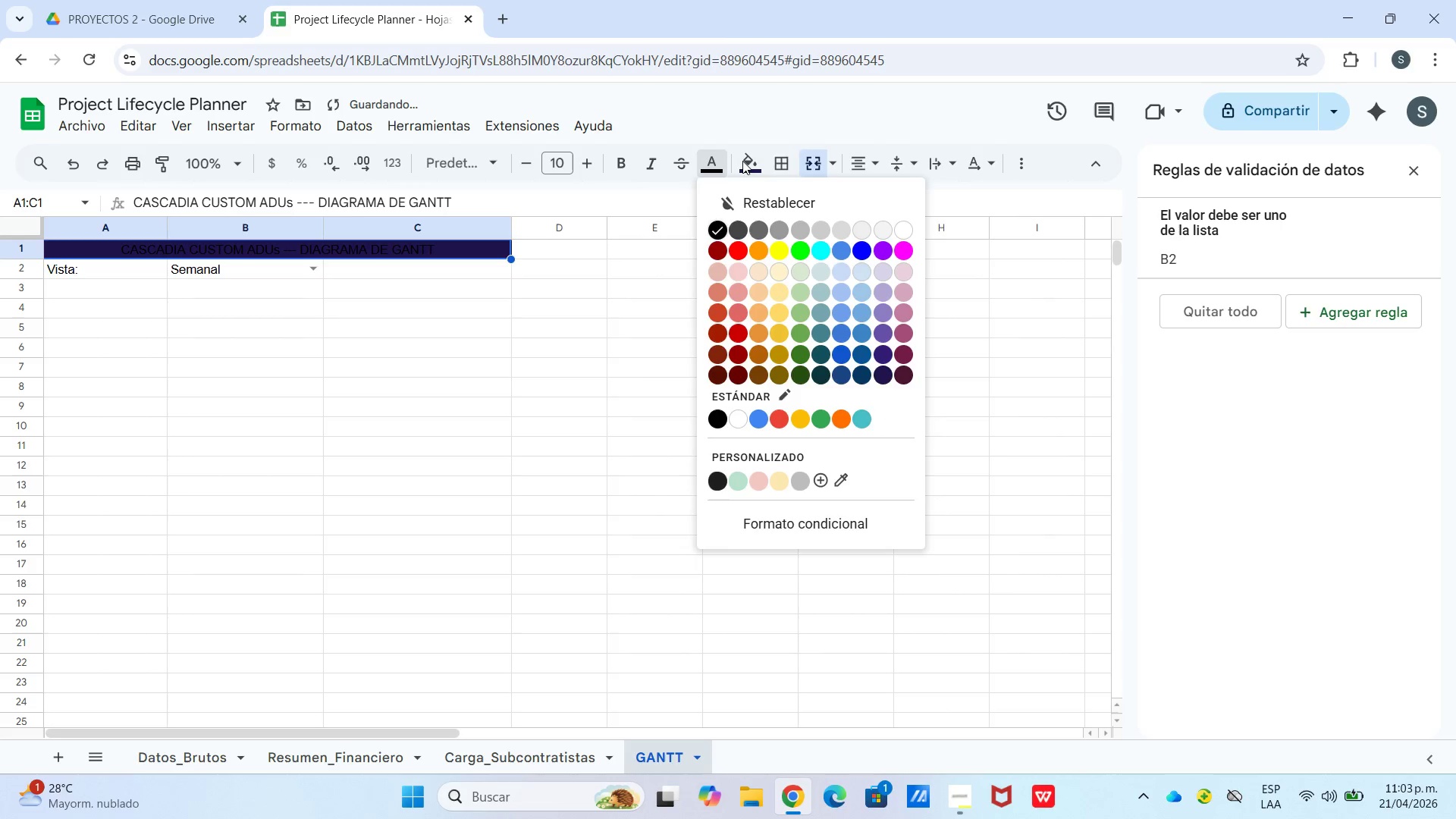 
left_click([918, 371])
 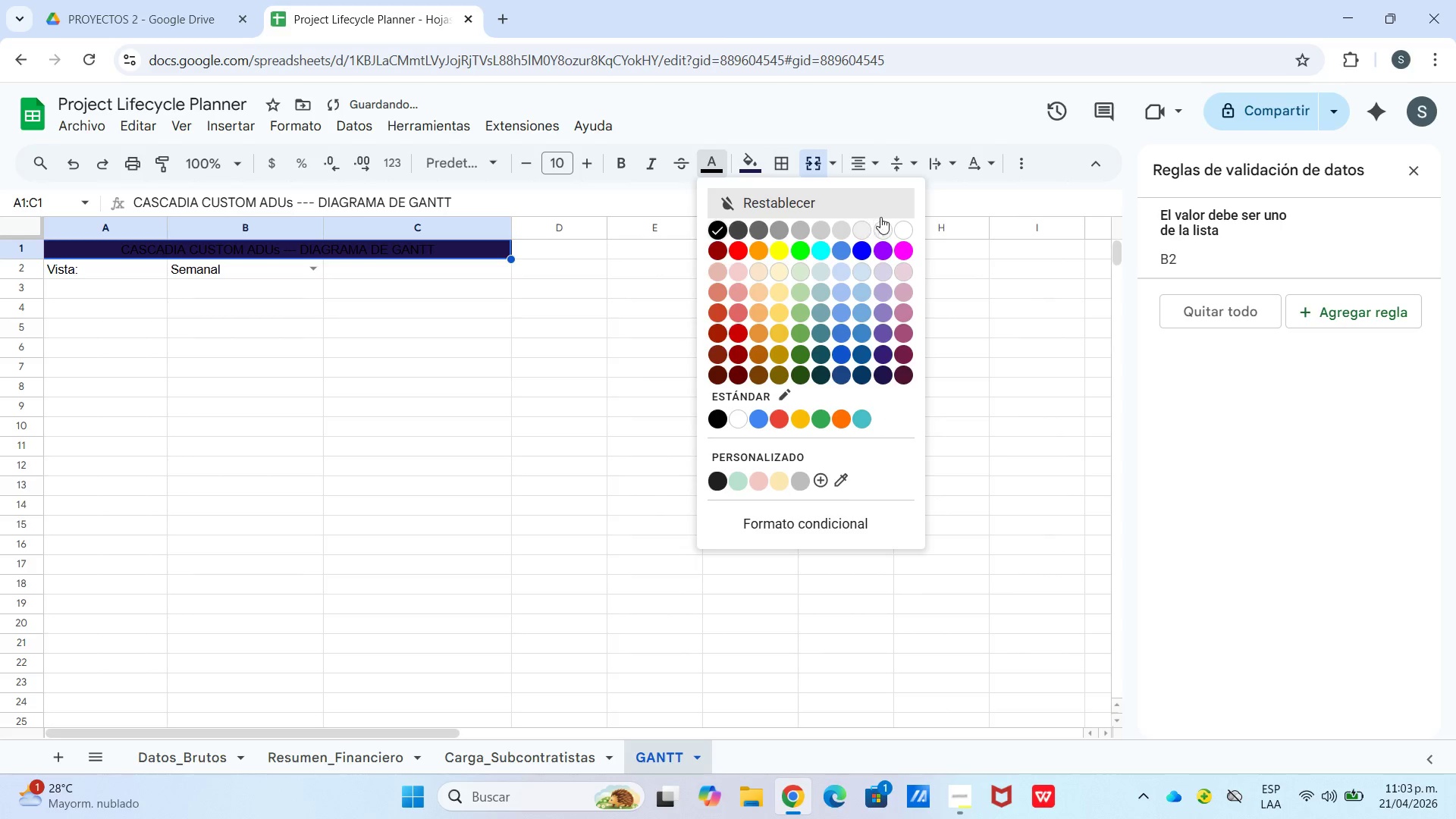 
left_click_drag(start_coordinate=[898, 228], to_coordinate=[893, 228])
 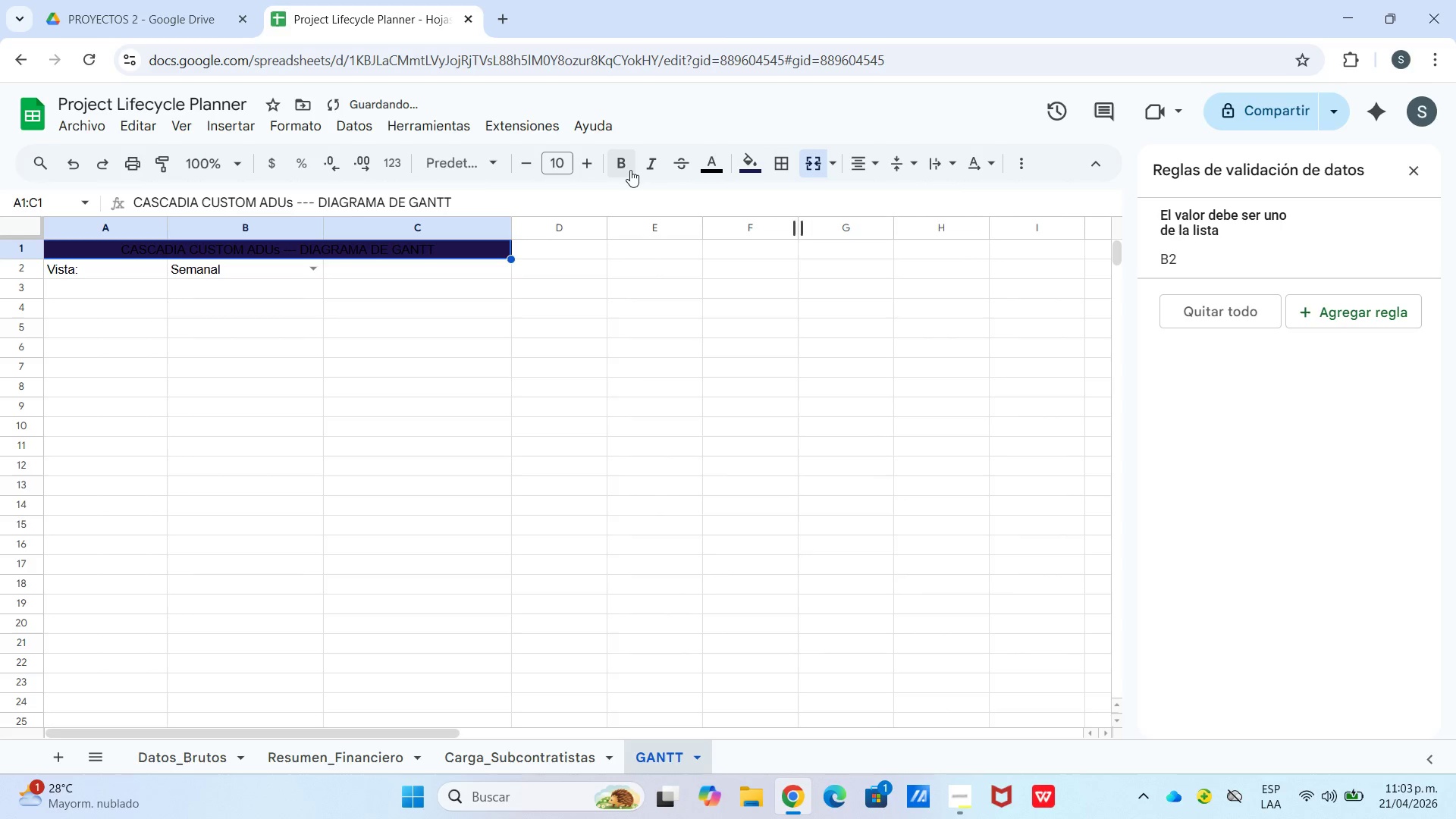 
left_click([623, 160])
 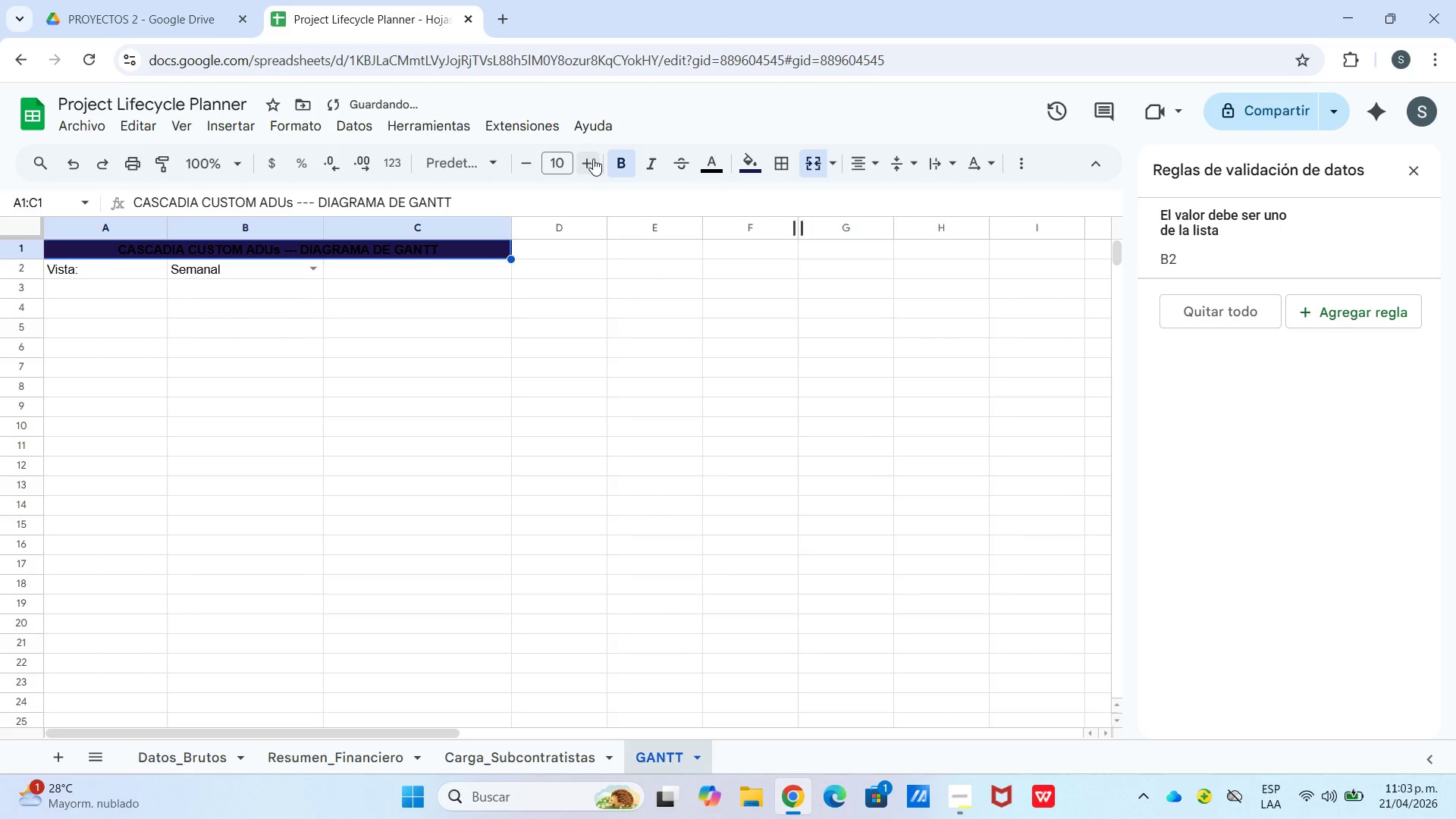 
left_click([592, 160])
 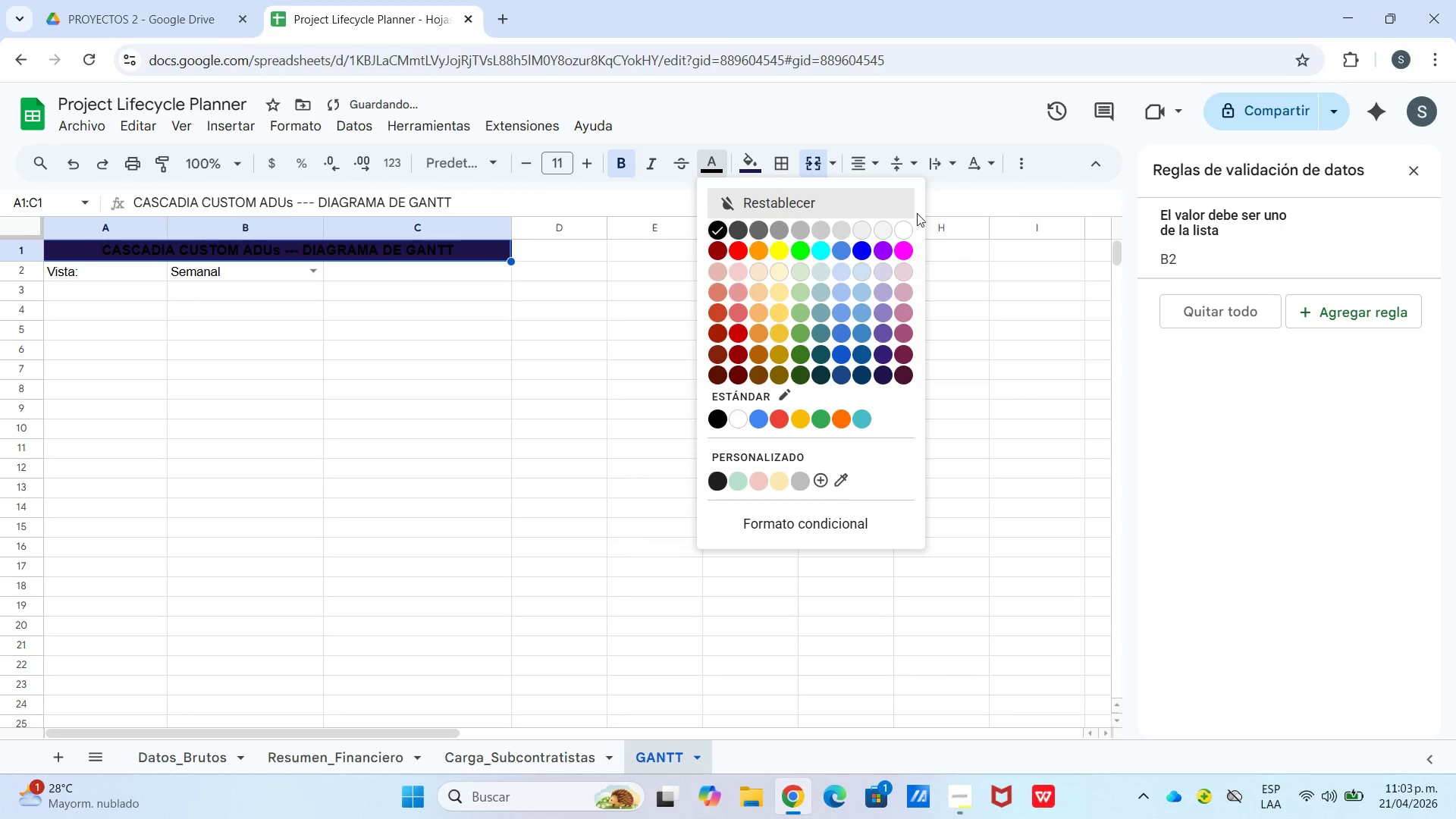 
left_click_drag(start_coordinate=[905, 229], to_coordinate=[900, 229])
 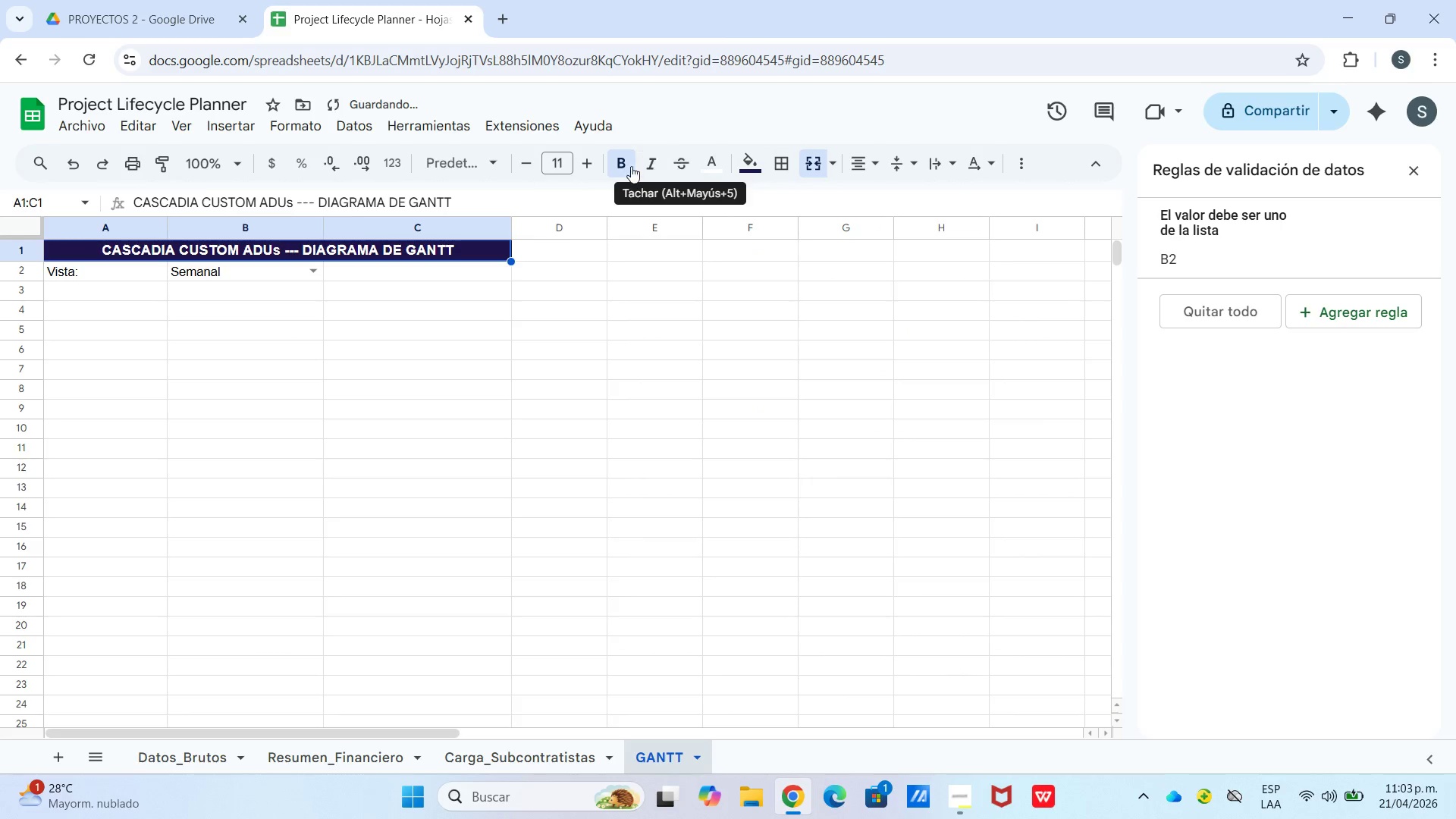 
left_click([583, 162])
 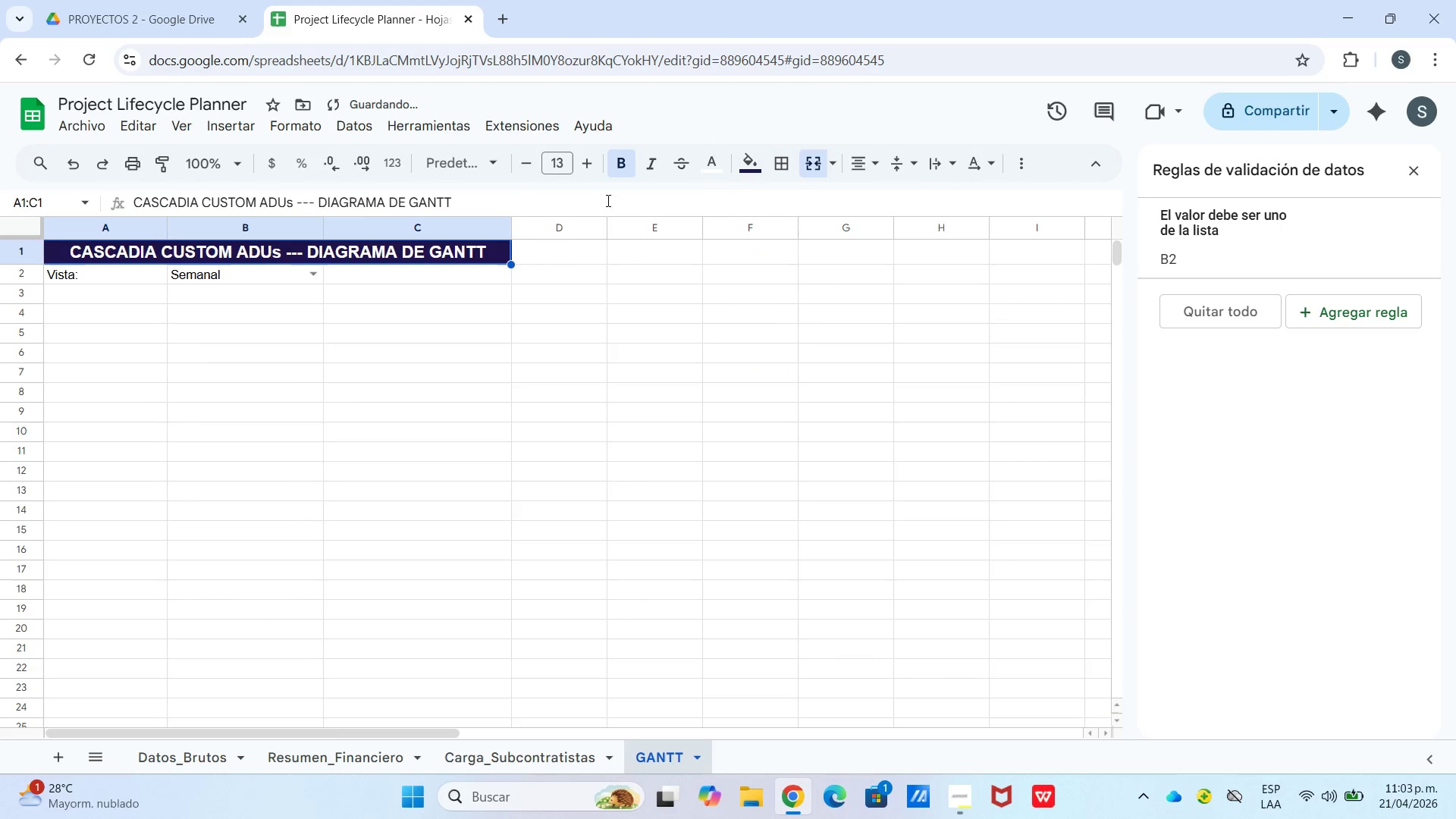 
left_click_drag(start_coordinate=[623, 286], to_coordinate=[619, 288])
 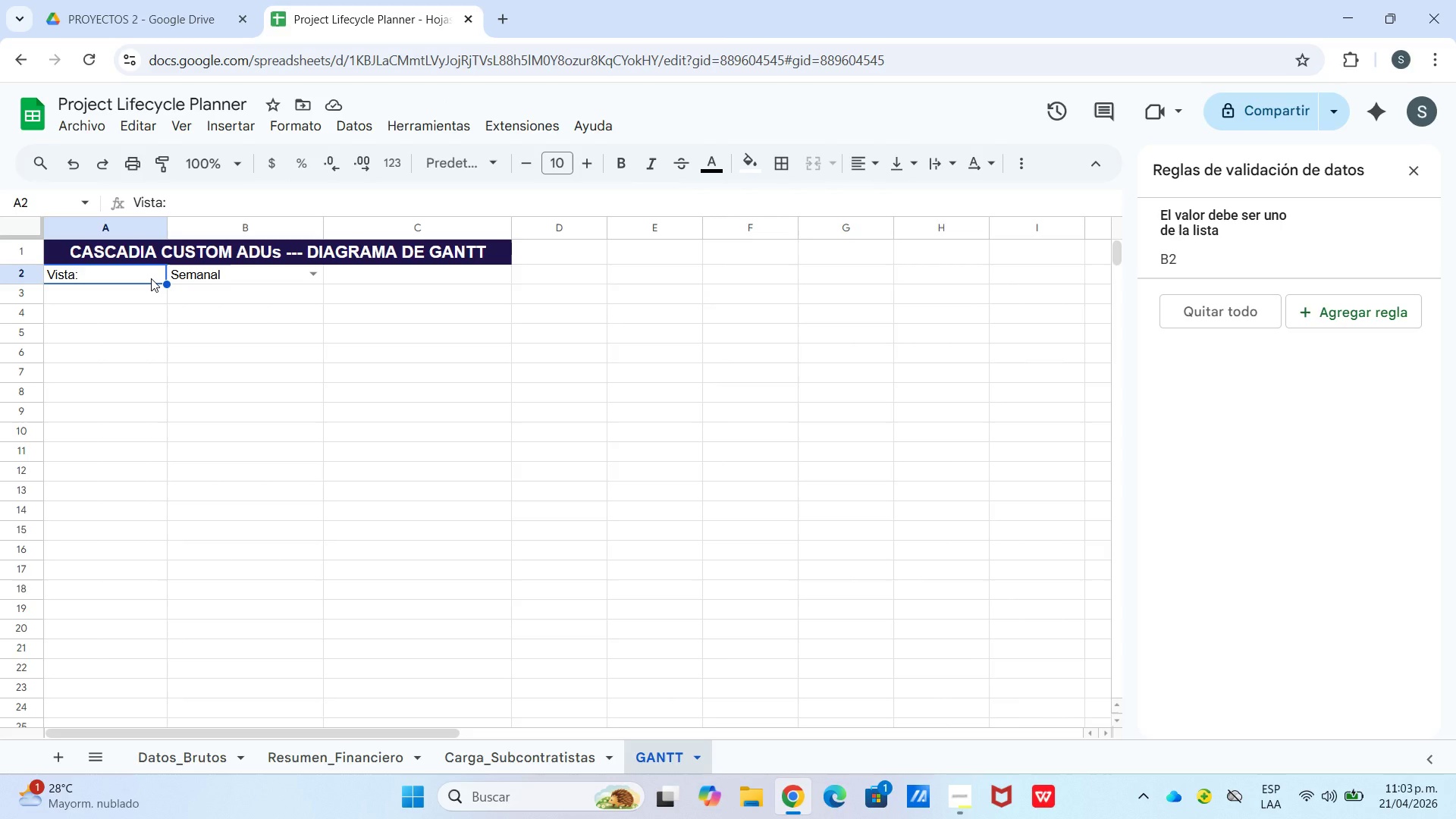 
wait(13.61)
 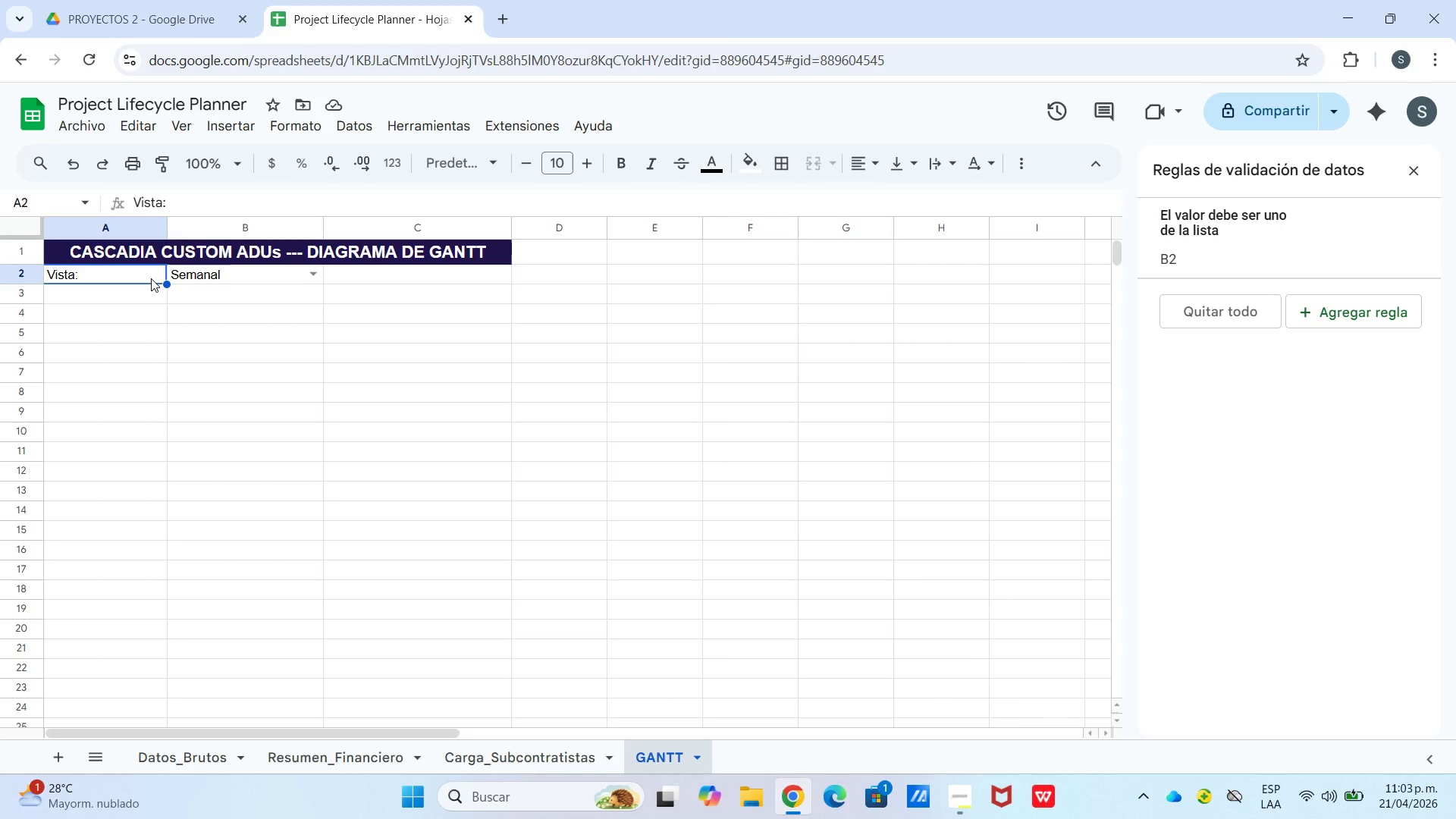 
mouse_move([27, 105])
 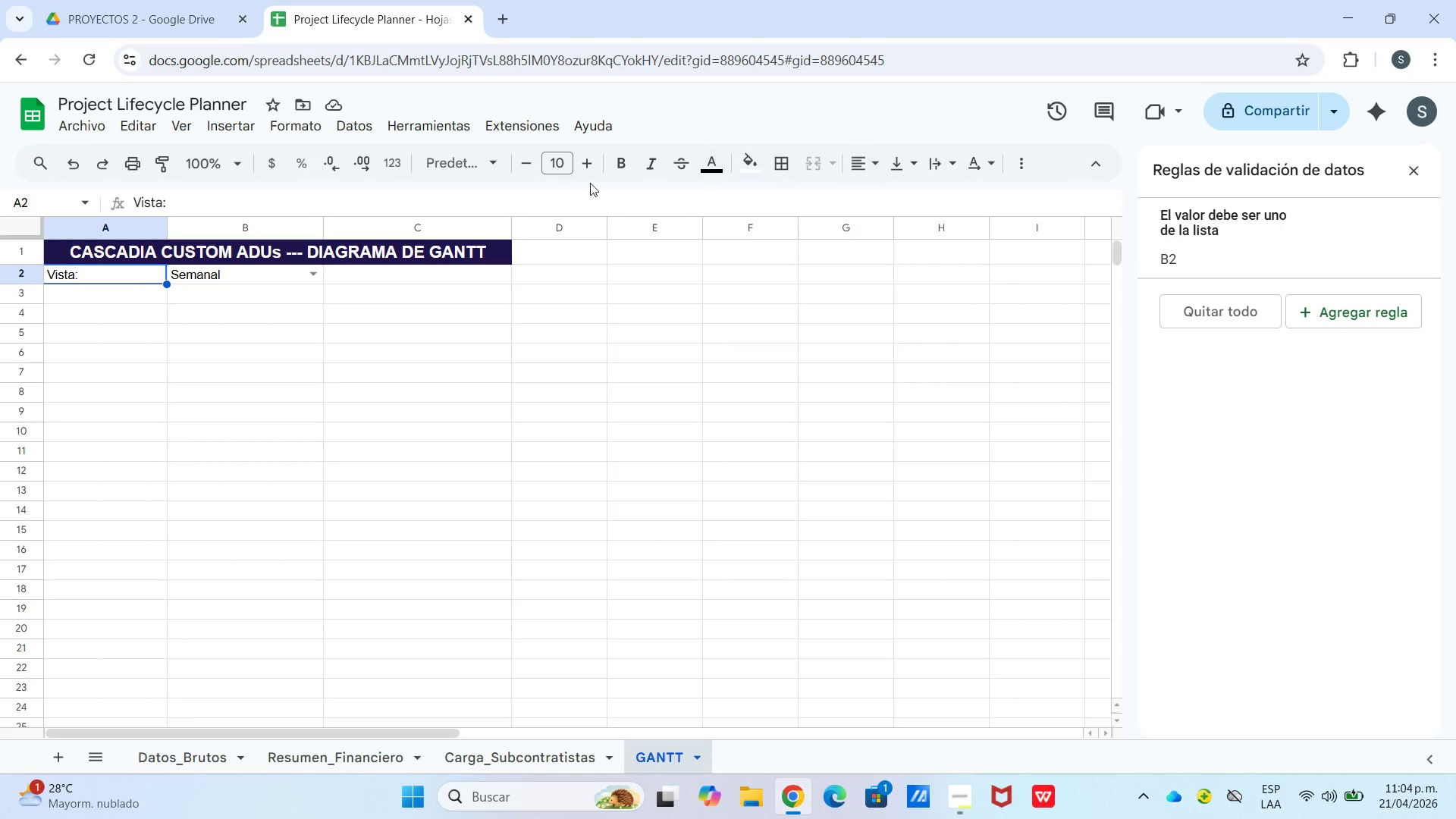 
left_click([611, 177])
 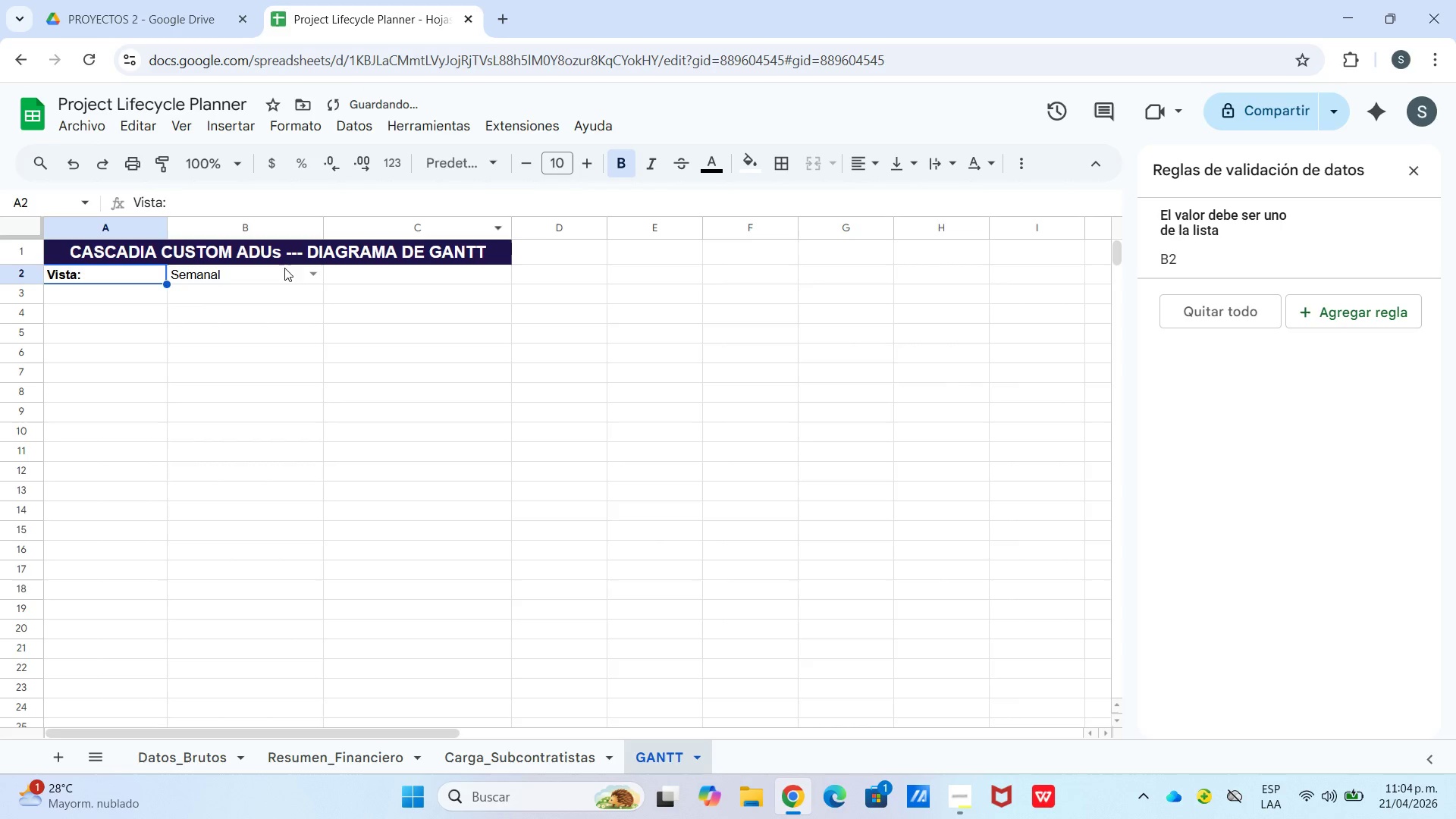 
left_click([256, 280])
 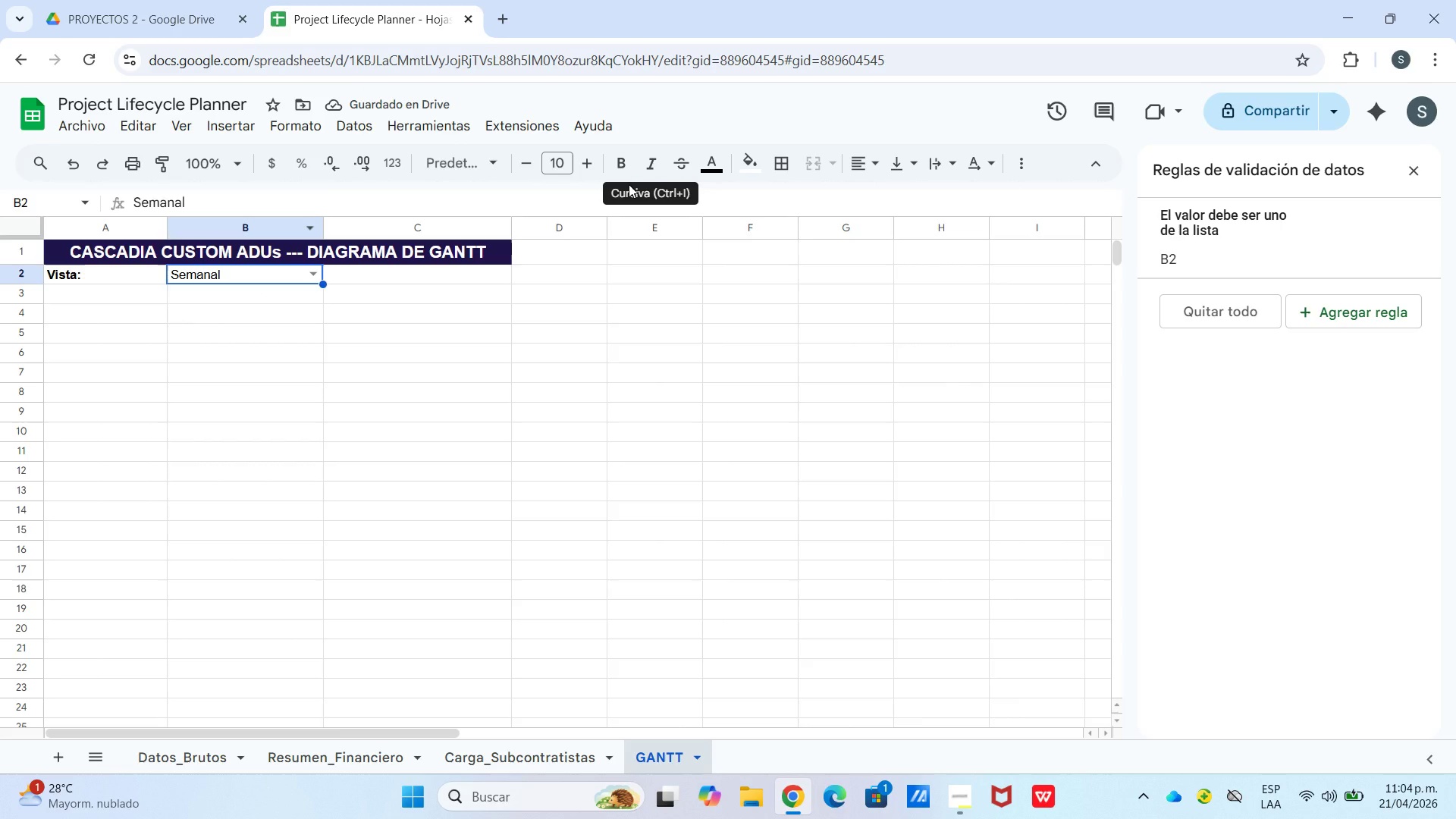 
left_click([744, 163])
 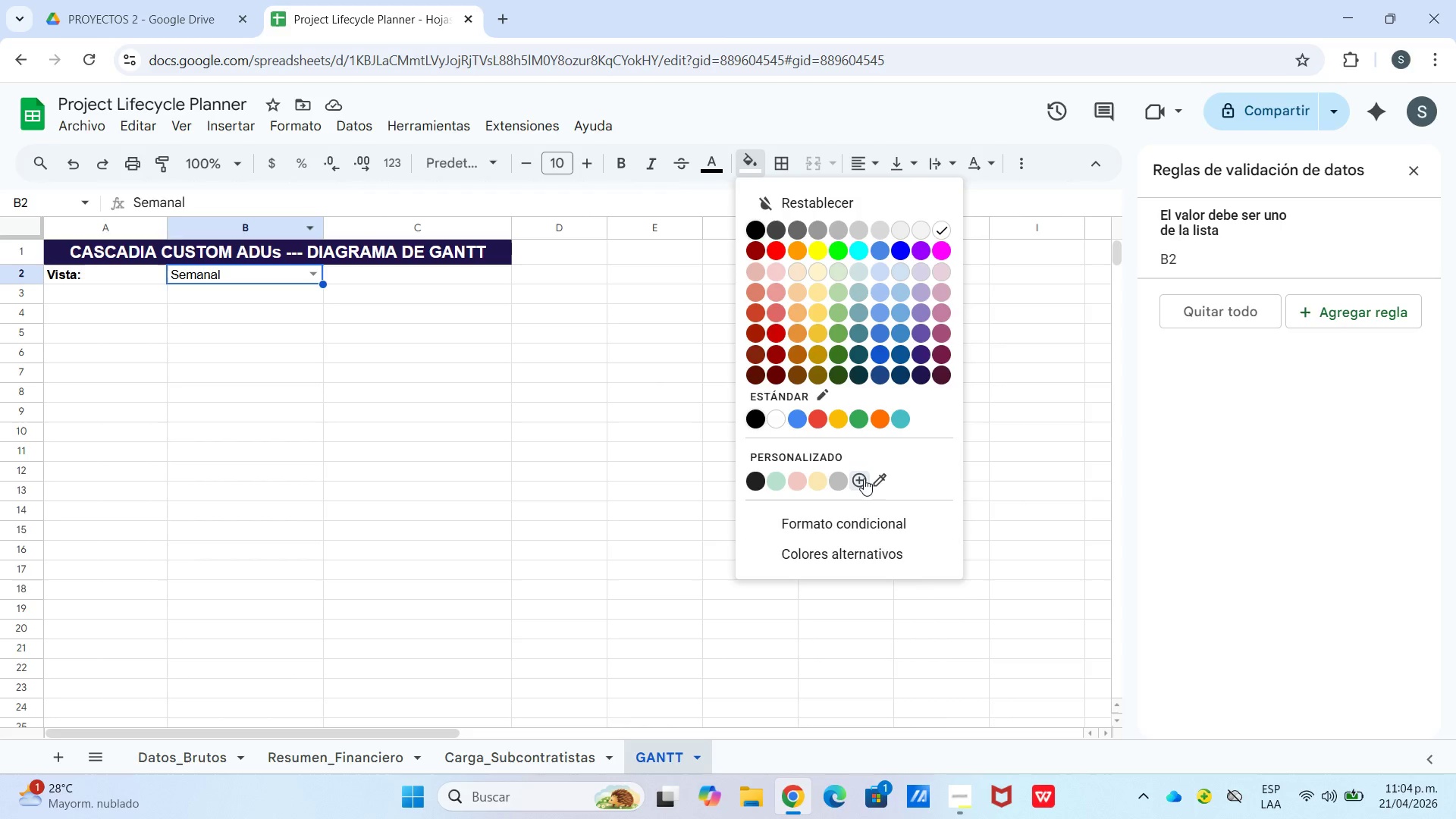 
wait(6.25)
 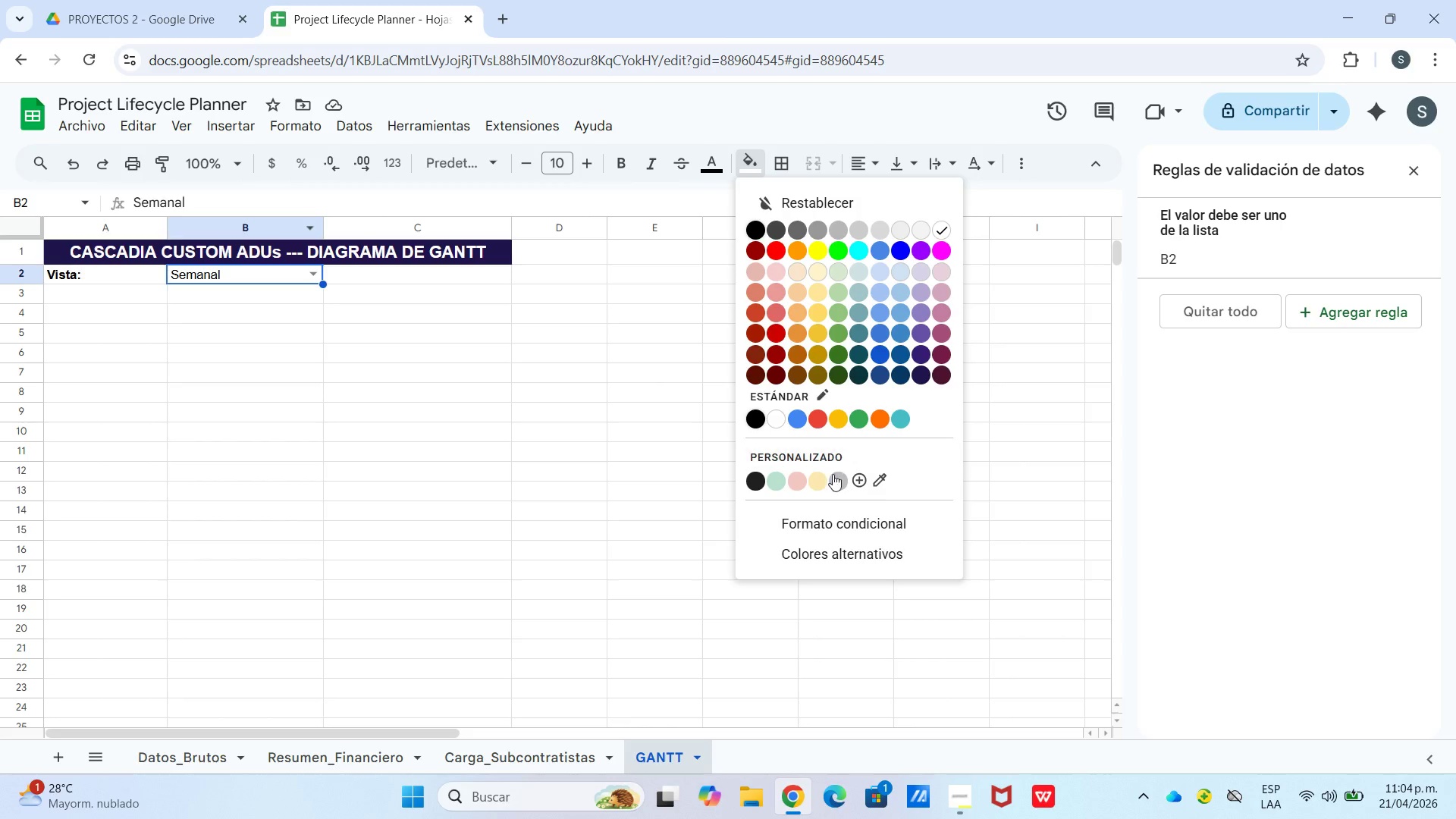 
left_click([732, 444])
 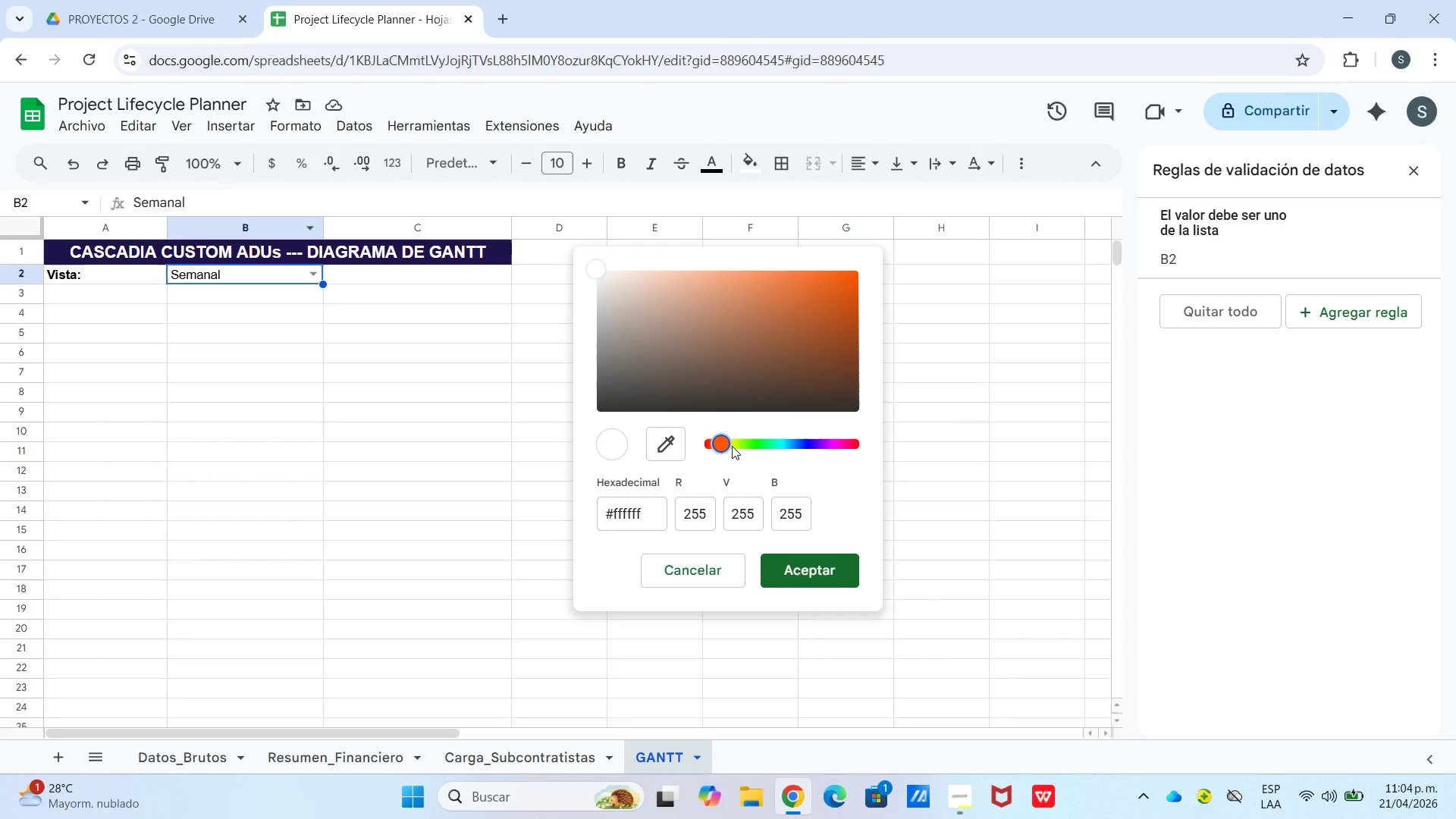 
left_click_drag(start_coordinate=[732, 446], to_coordinate=[748, 453])
 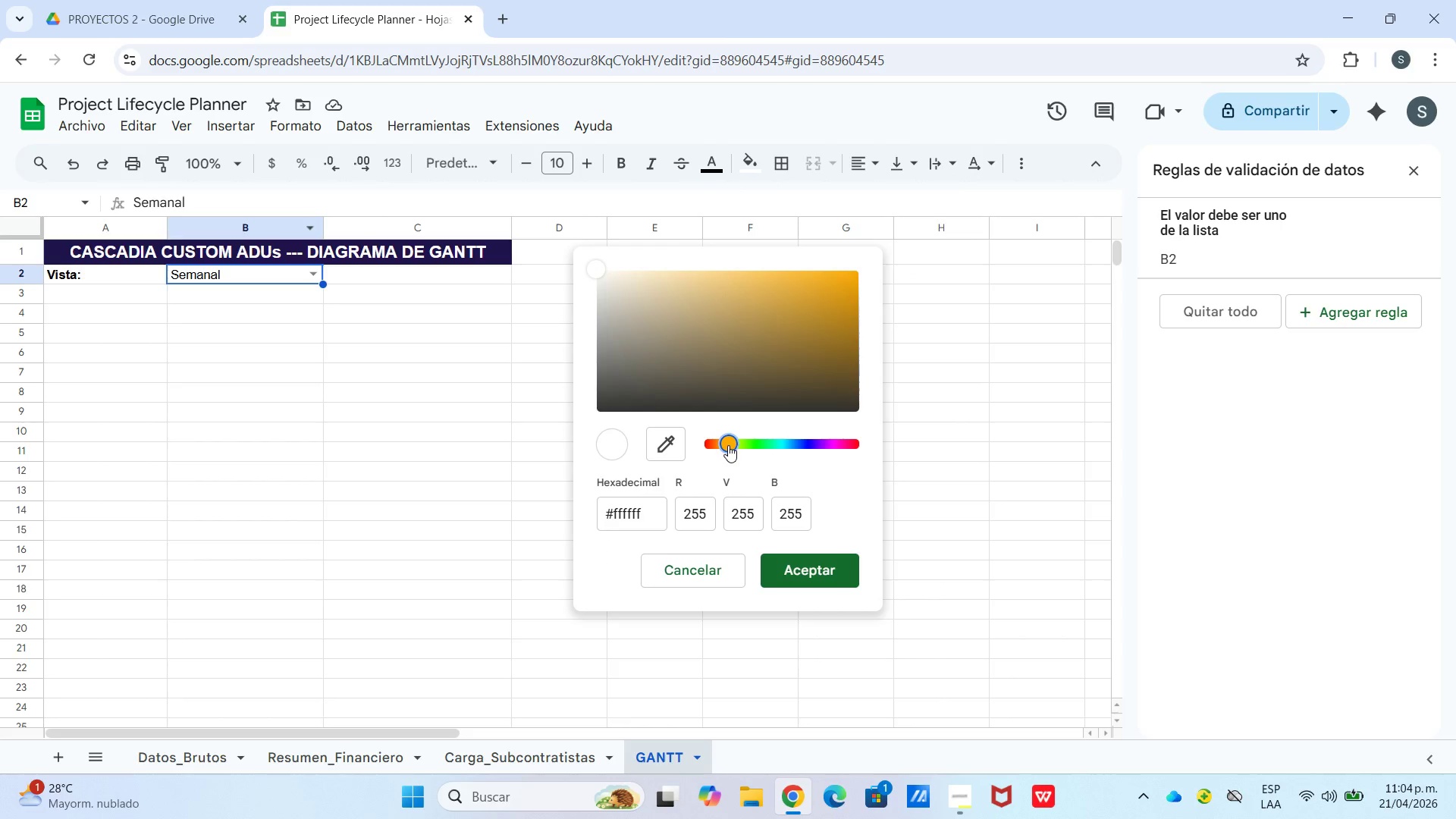 
left_click_drag(start_coordinate=[728, 445], to_coordinate=[739, 447])
 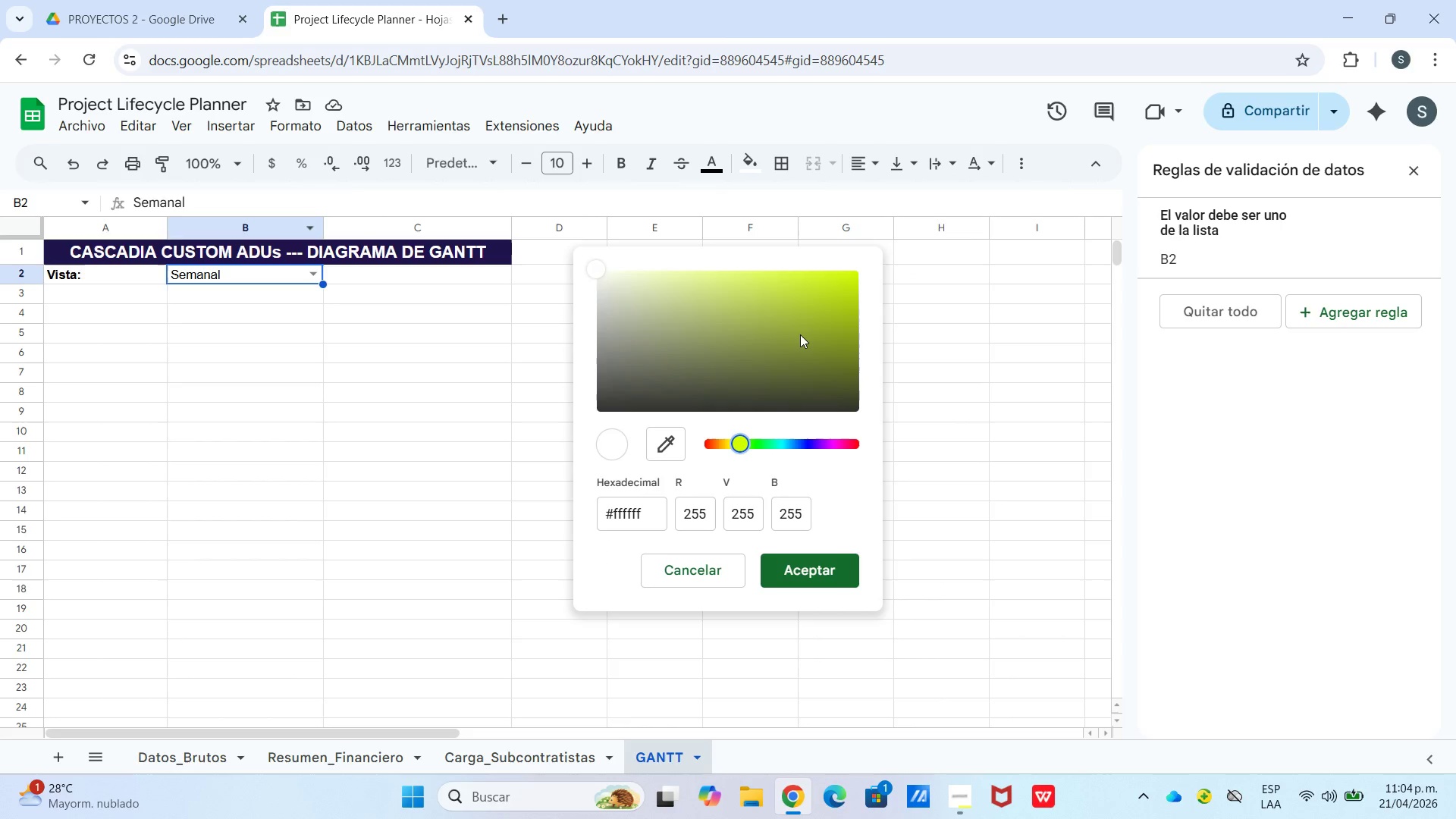 
left_click_drag(start_coordinate=[802, 331], to_coordinate=[870, 258])
 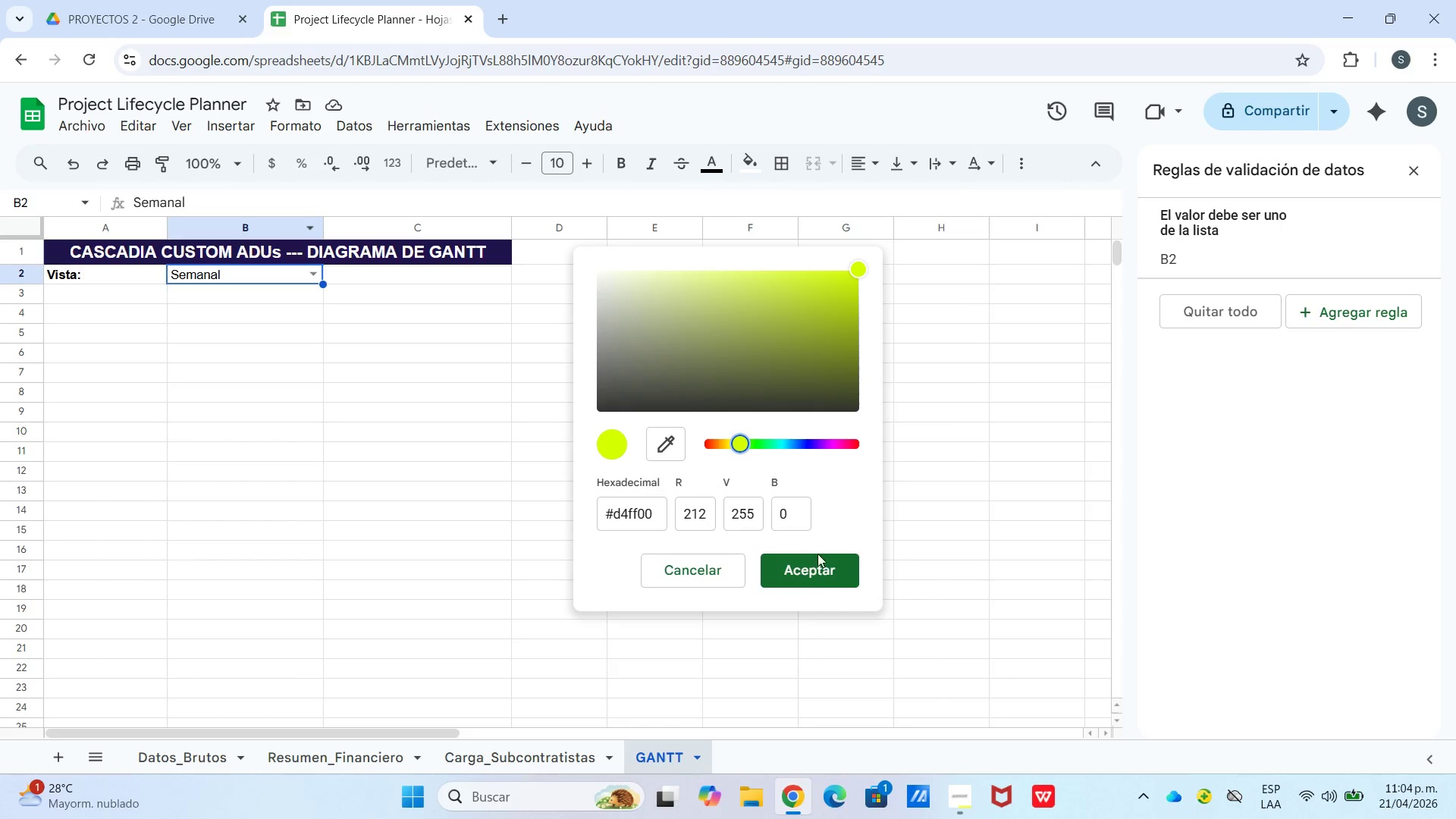 
left_click([819, 563])
 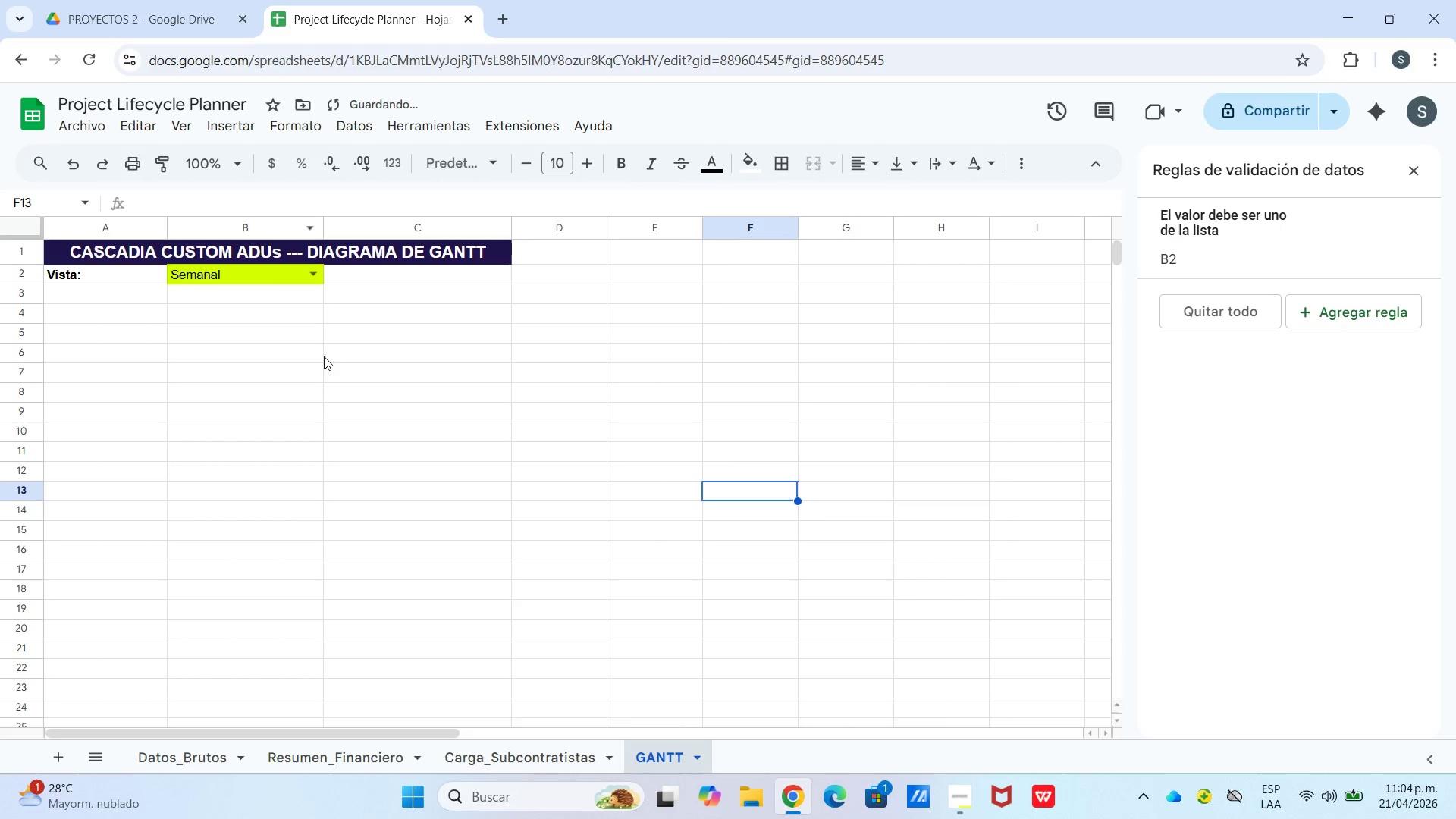 
left_click([249, 278])
 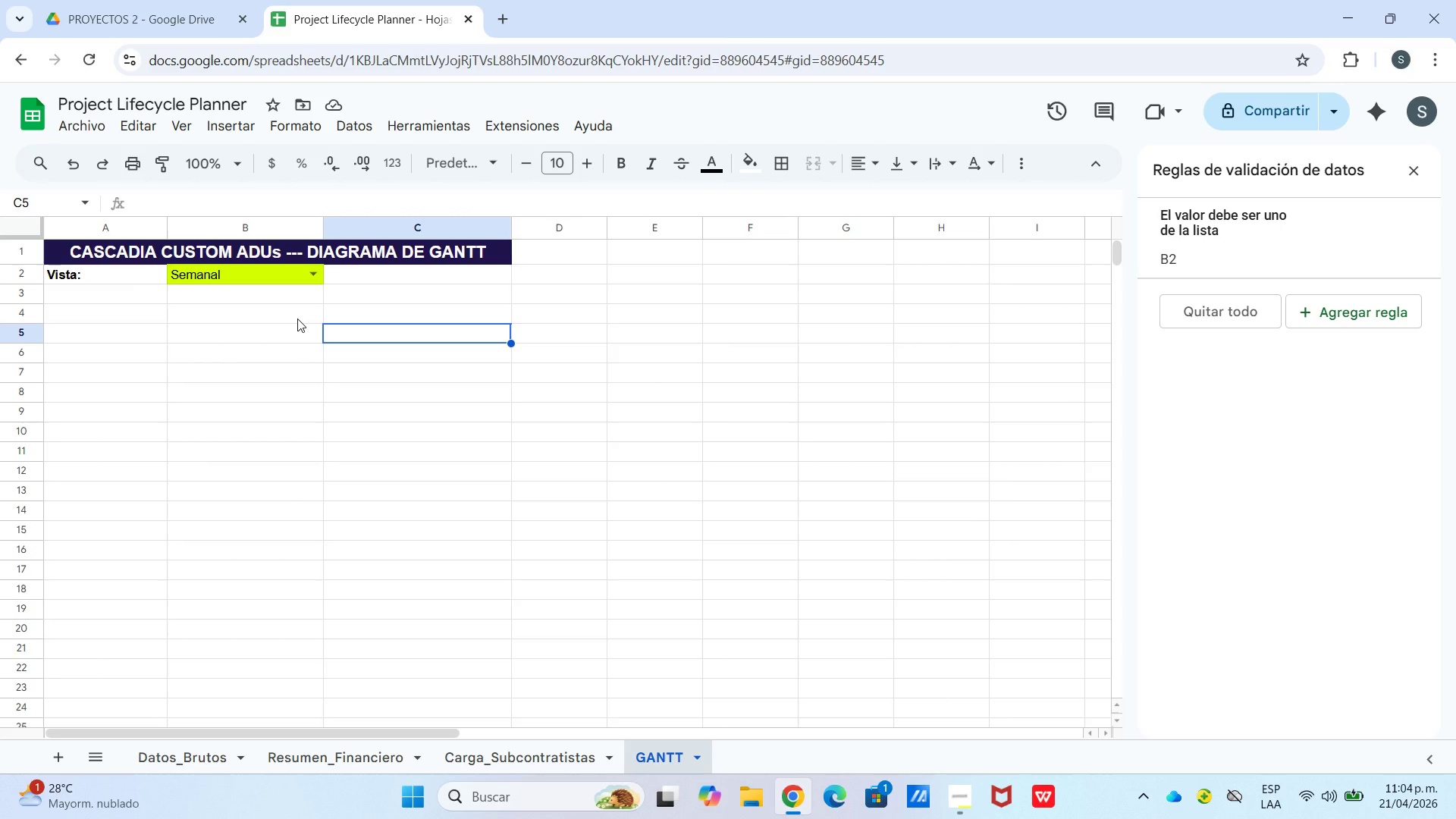 
left_click_drag(start_coordinate=[110, 299], to_coordinate=[995, 302])
 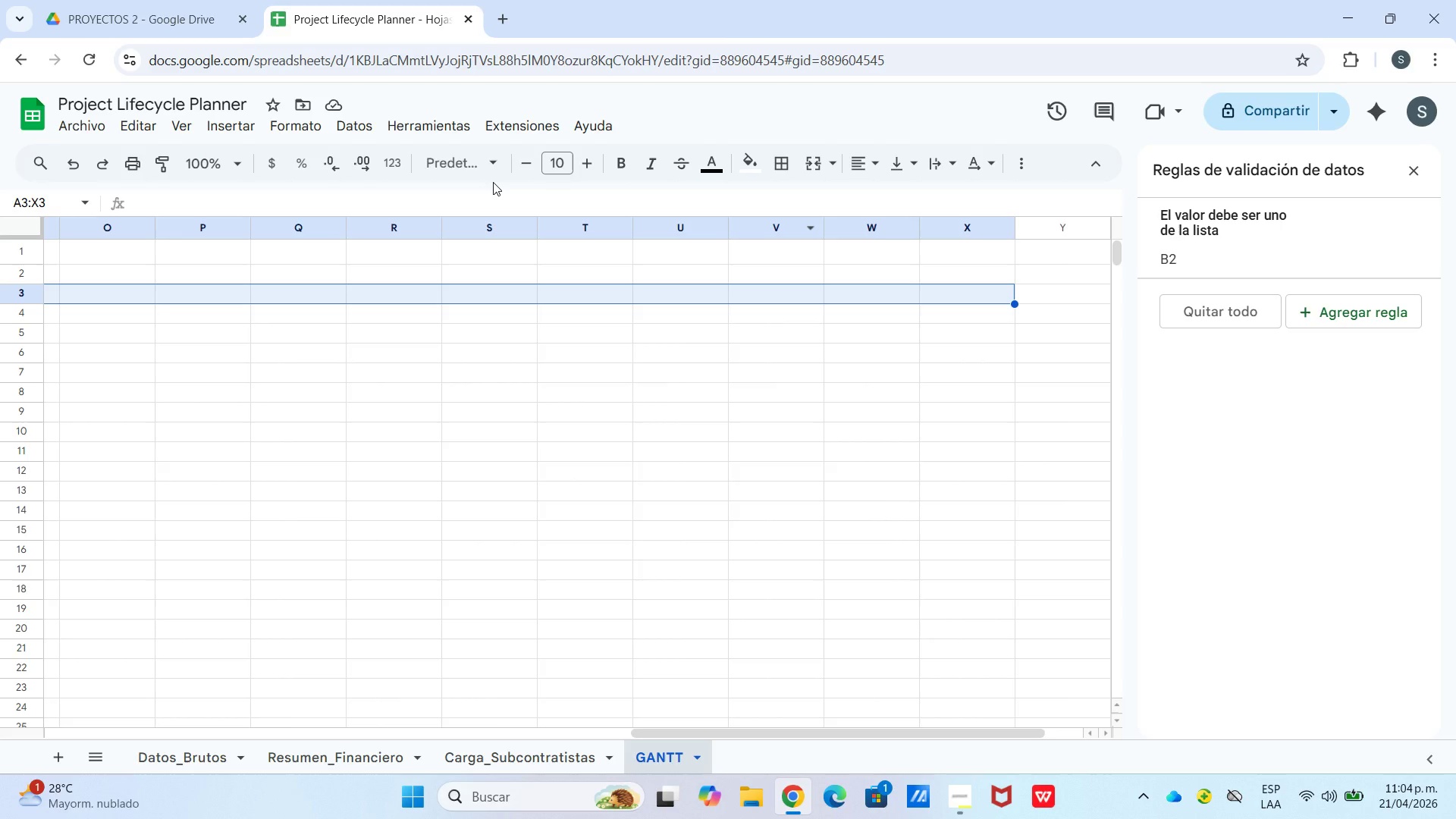 
wait(6.97)
 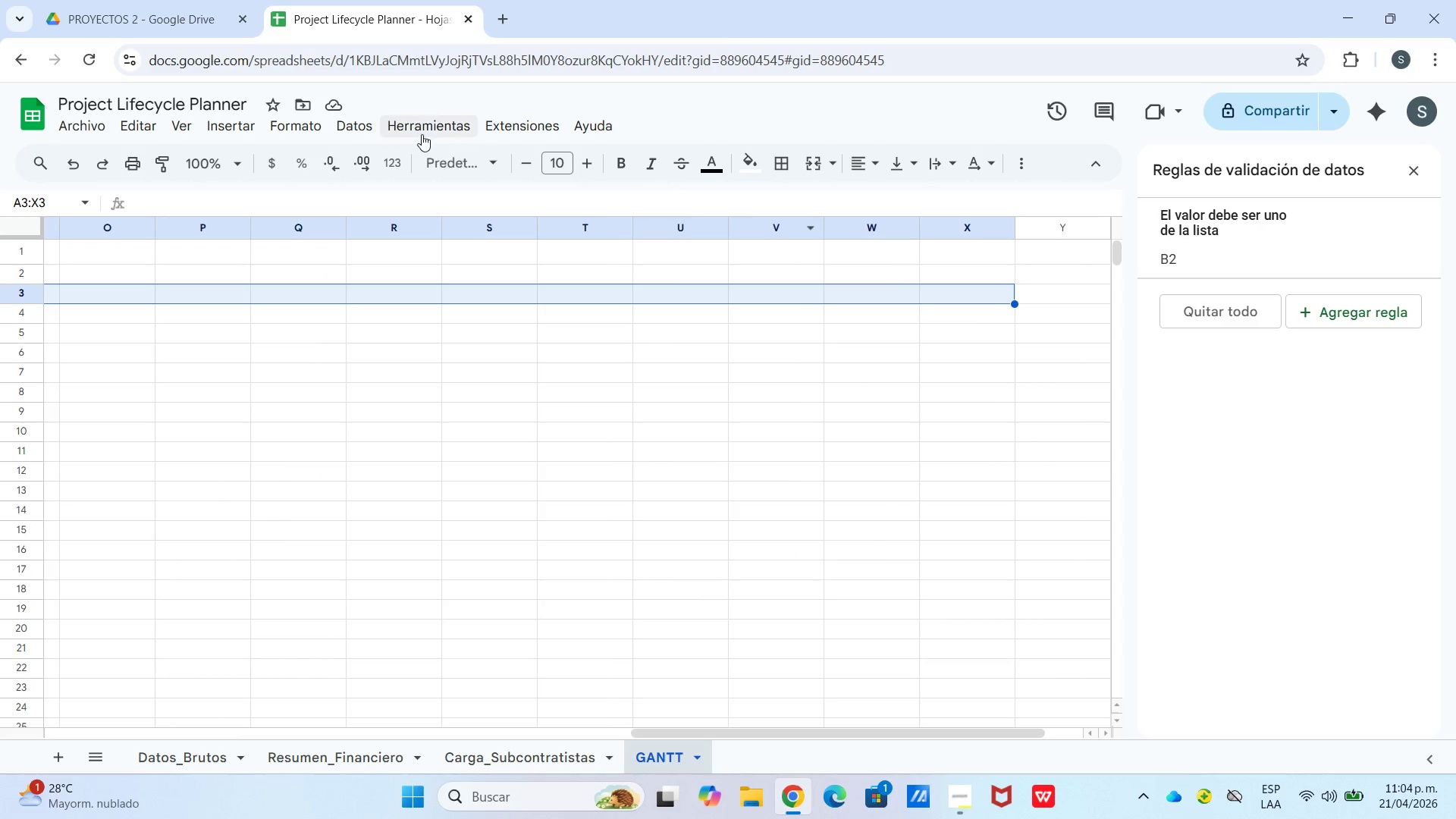 
left_click([770, 159])
 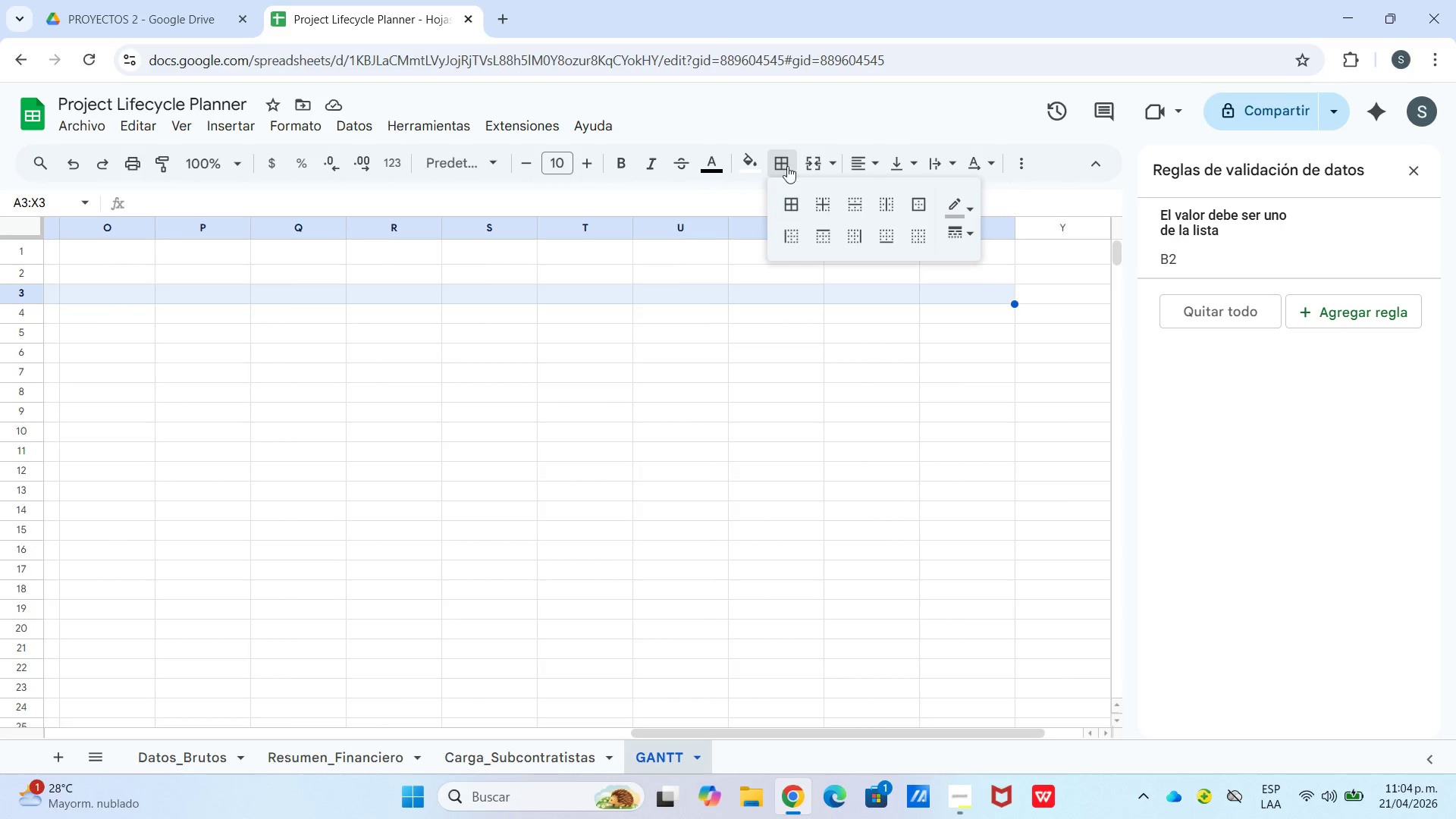 
left_click([816, 152])
 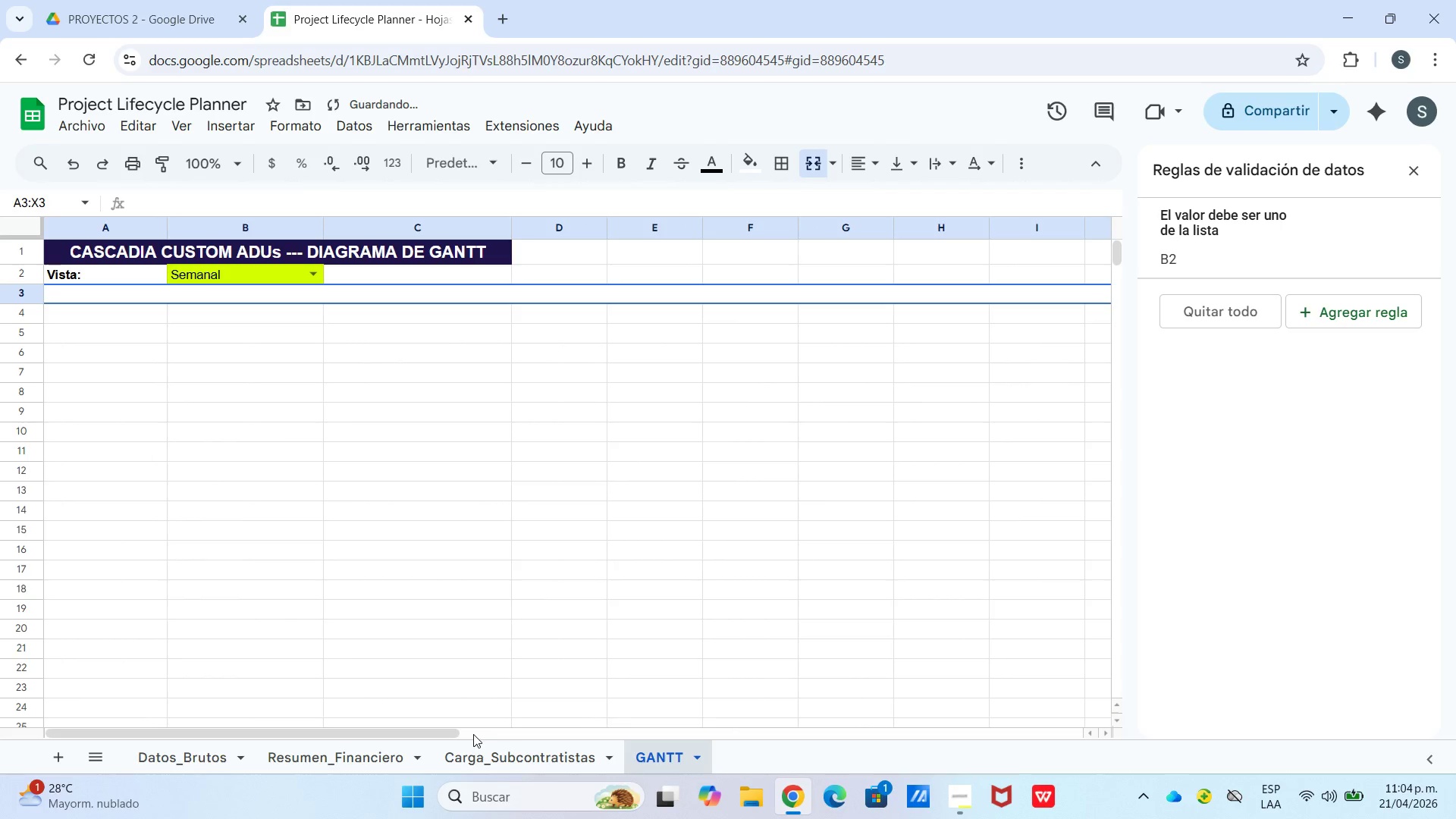 
left_click_drag(start_coordinate=[446, 733], to_coordinate=[340, 738])
 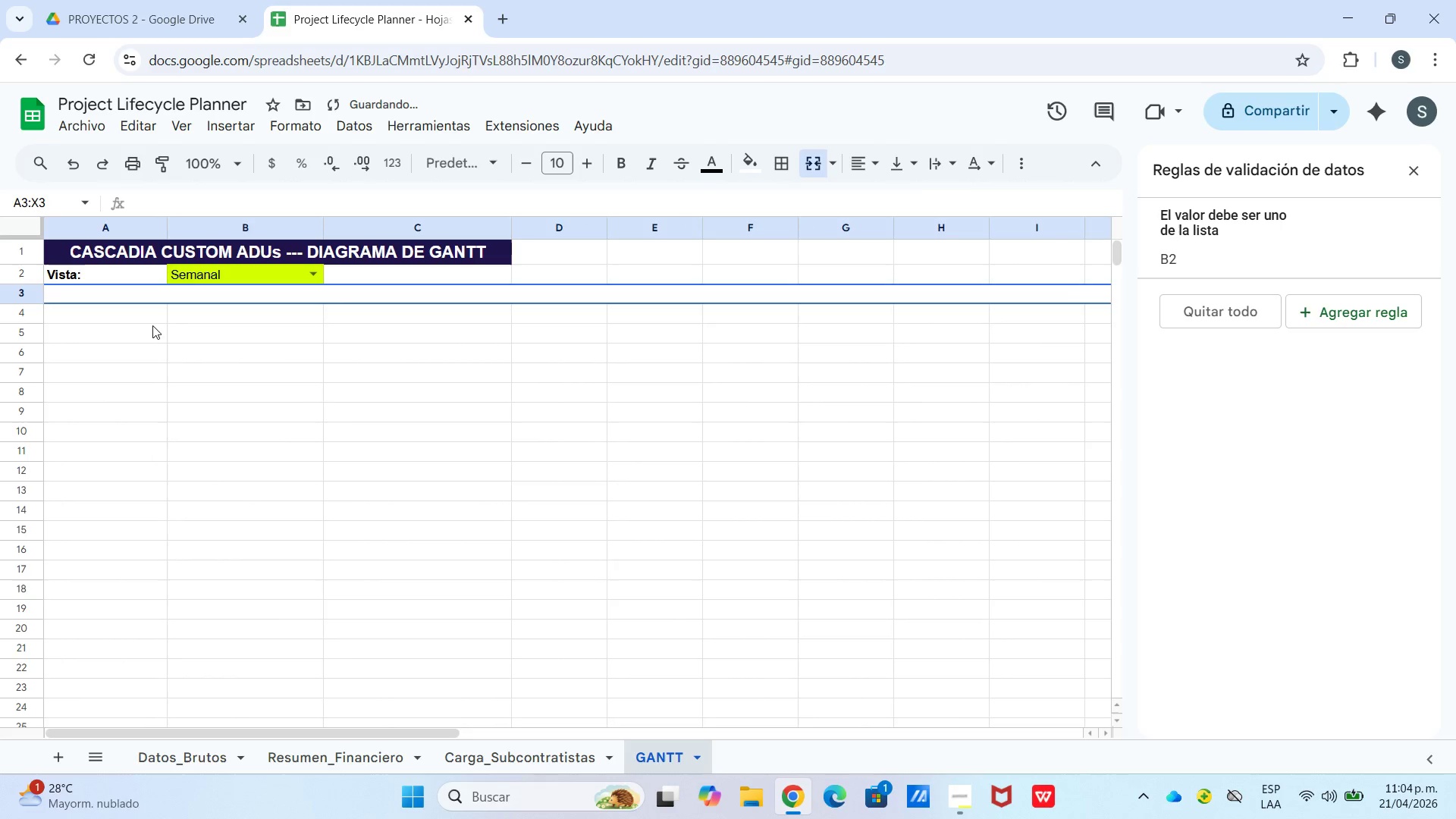 
left_click([146, 323])
 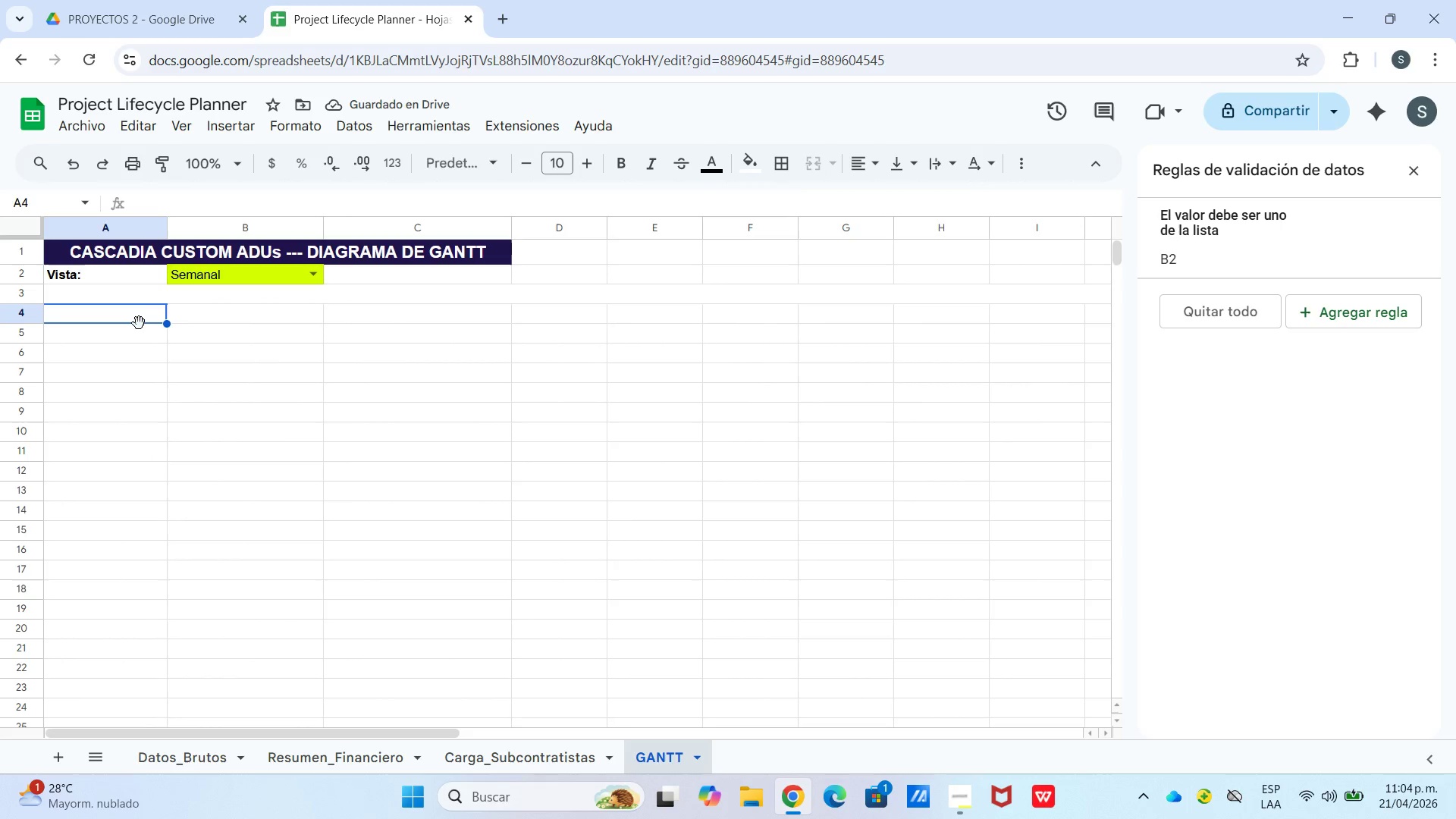 
type(ID Proyecto)
 